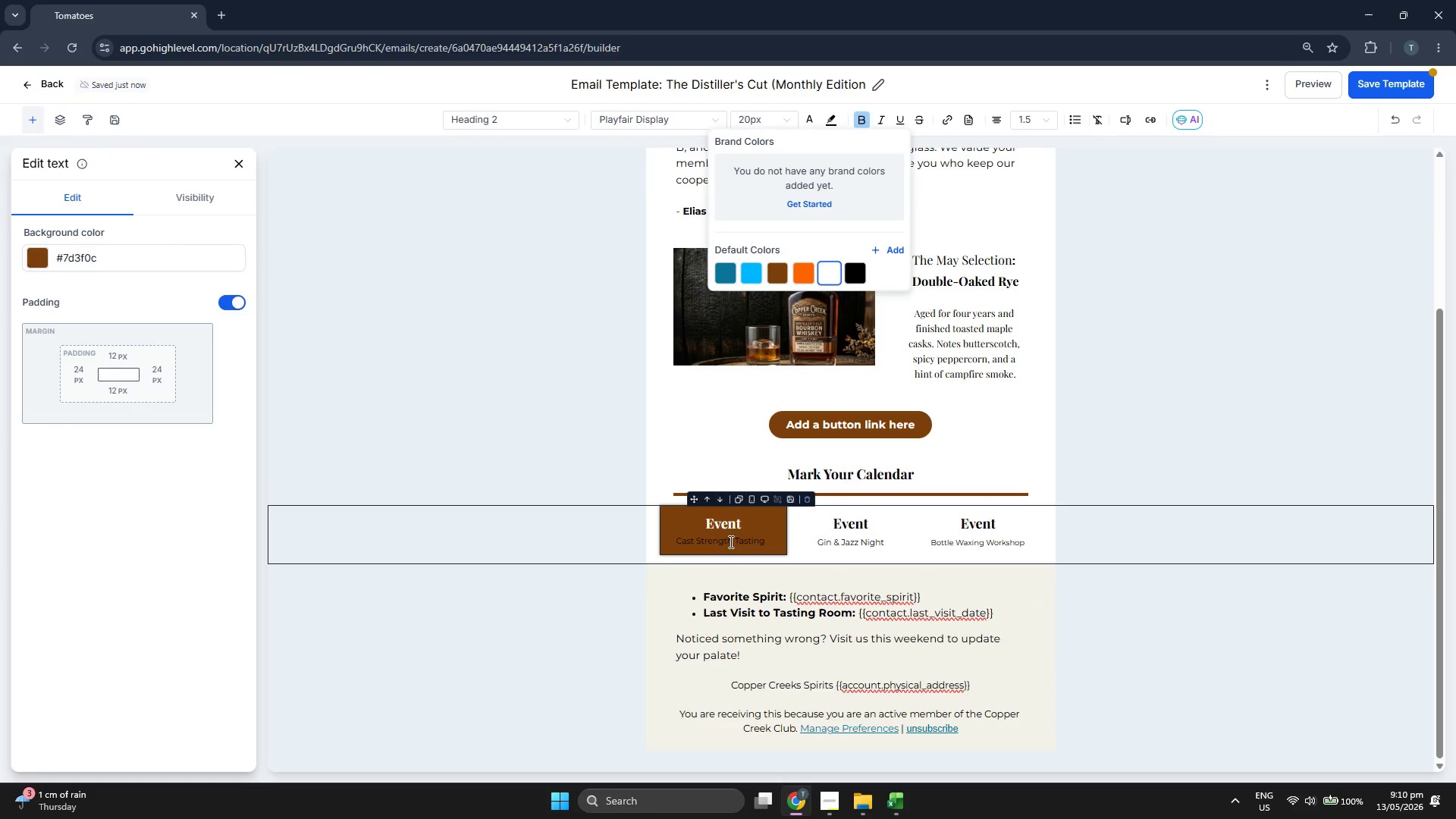 
double_click([732, 538])
 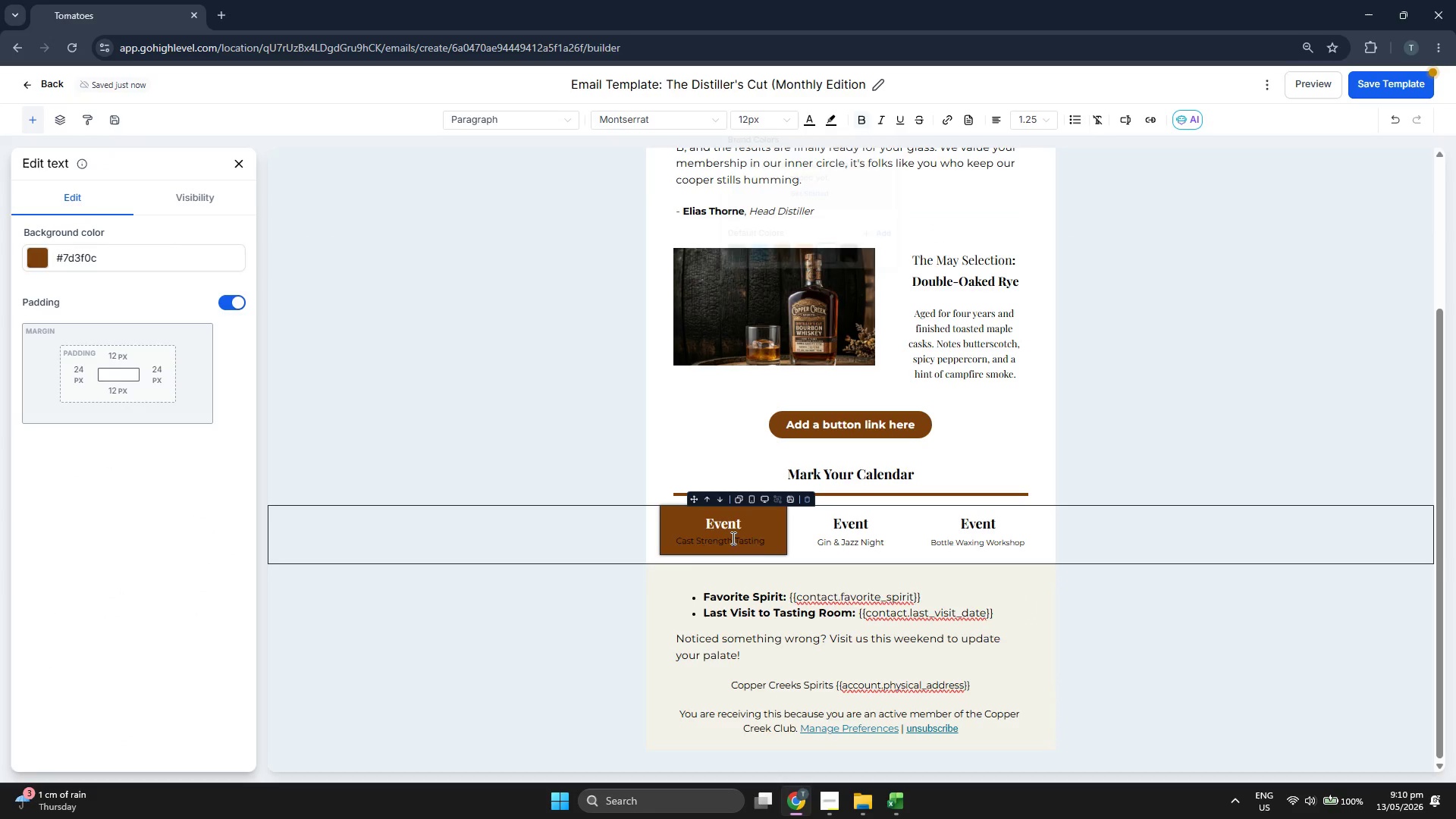 
triple_click([732, 538])
 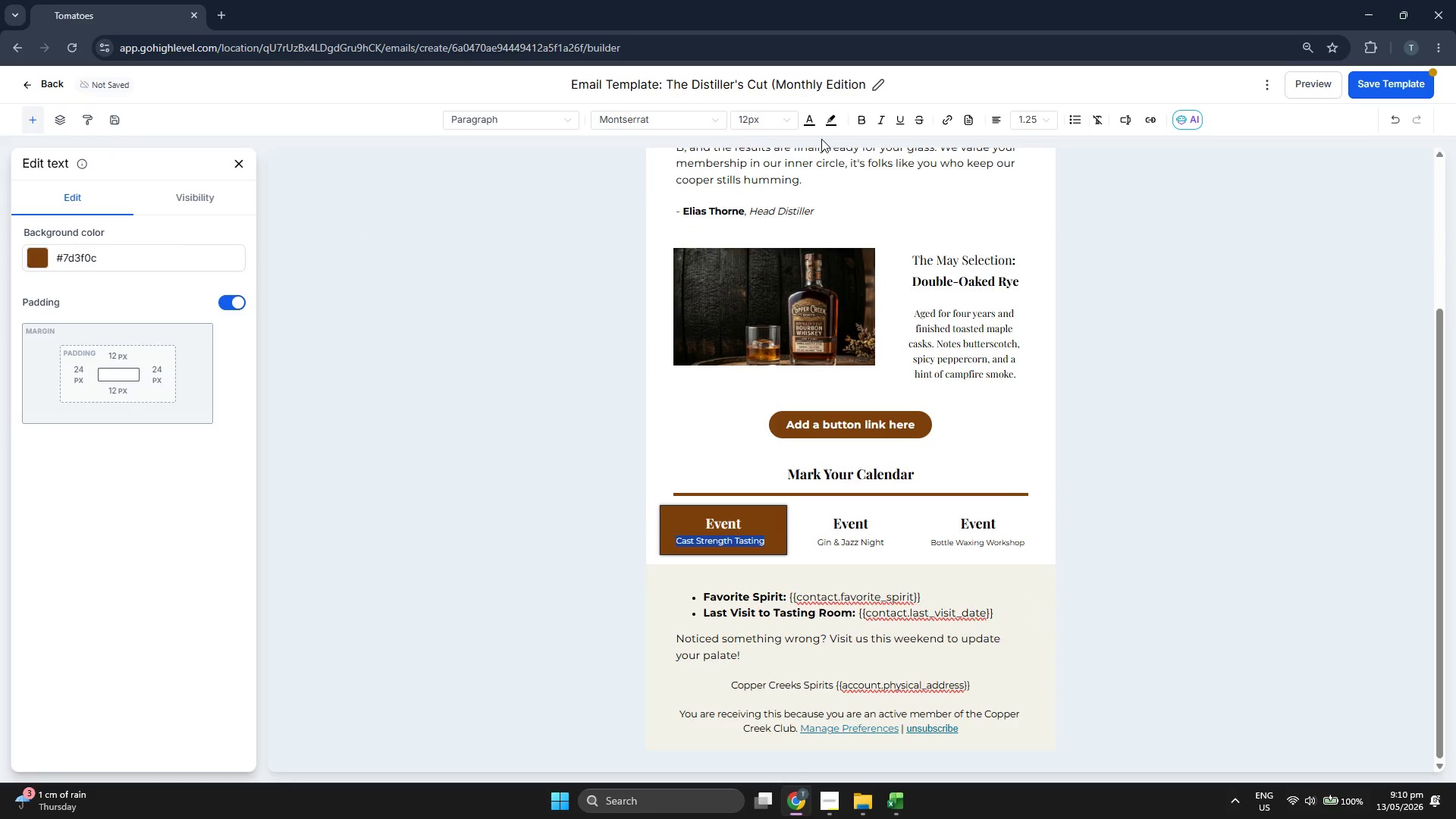 
left_click([811, 115])
 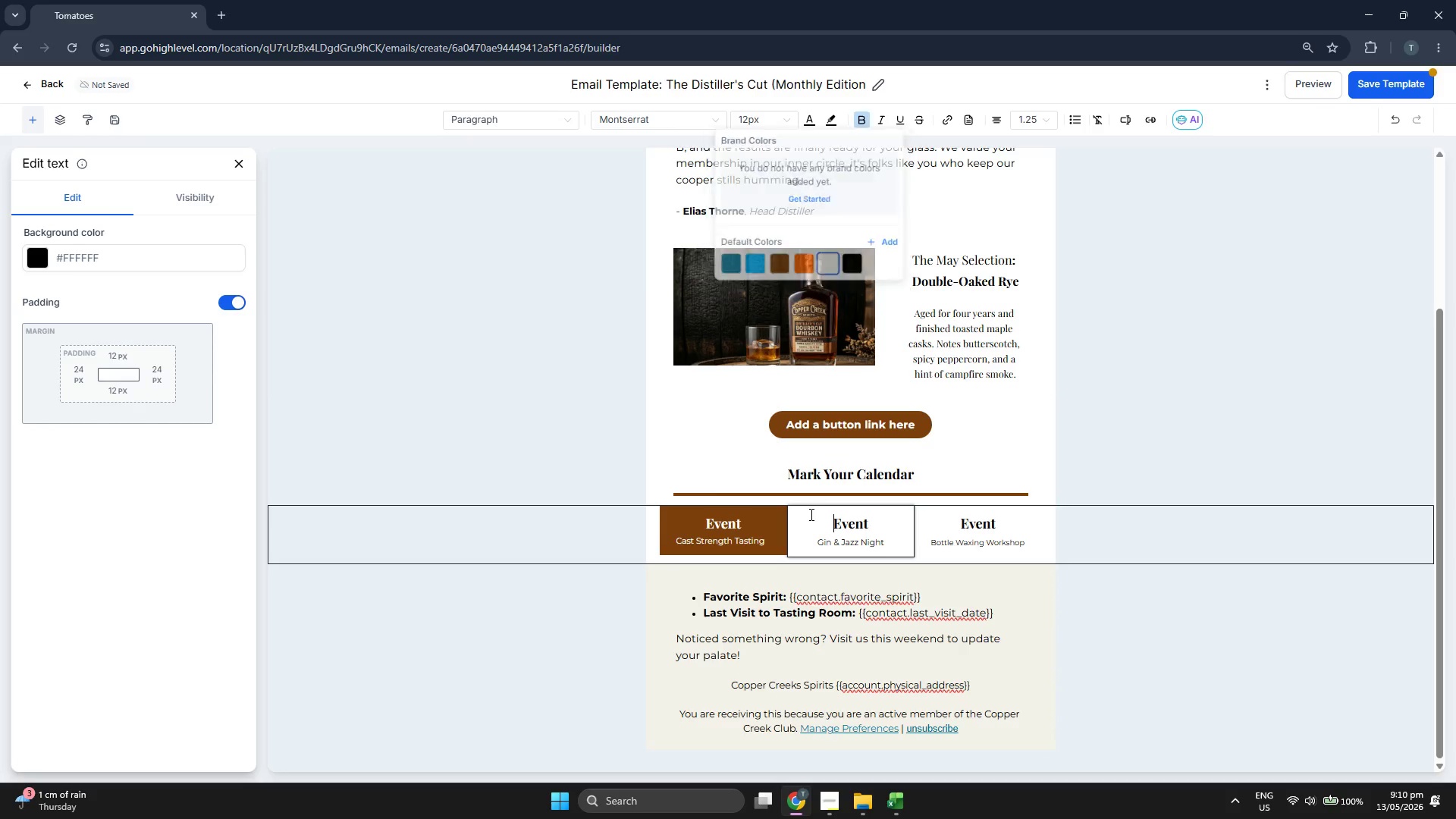 
left_click([33, 256])
 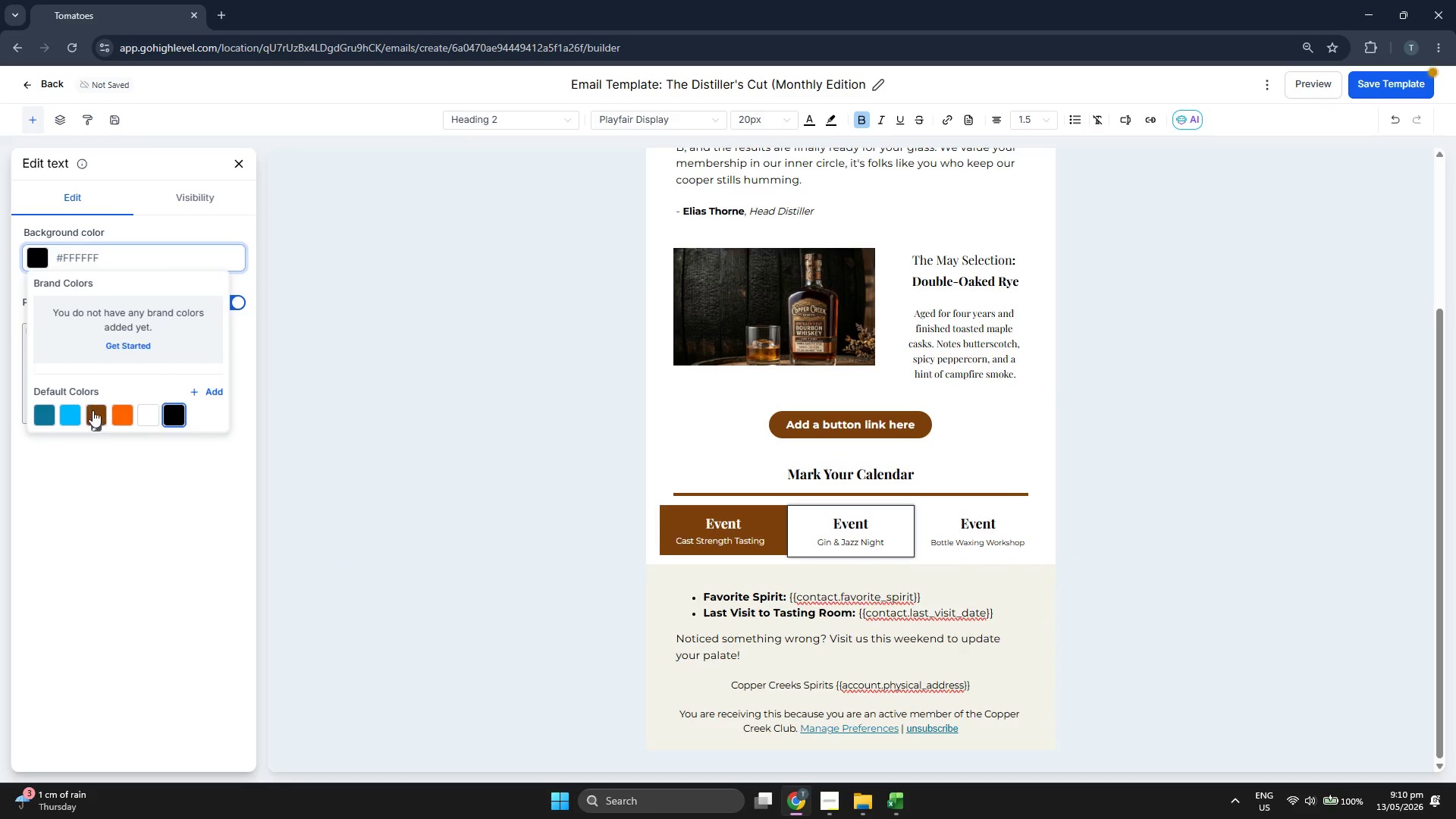 
left_click([100, 417])
 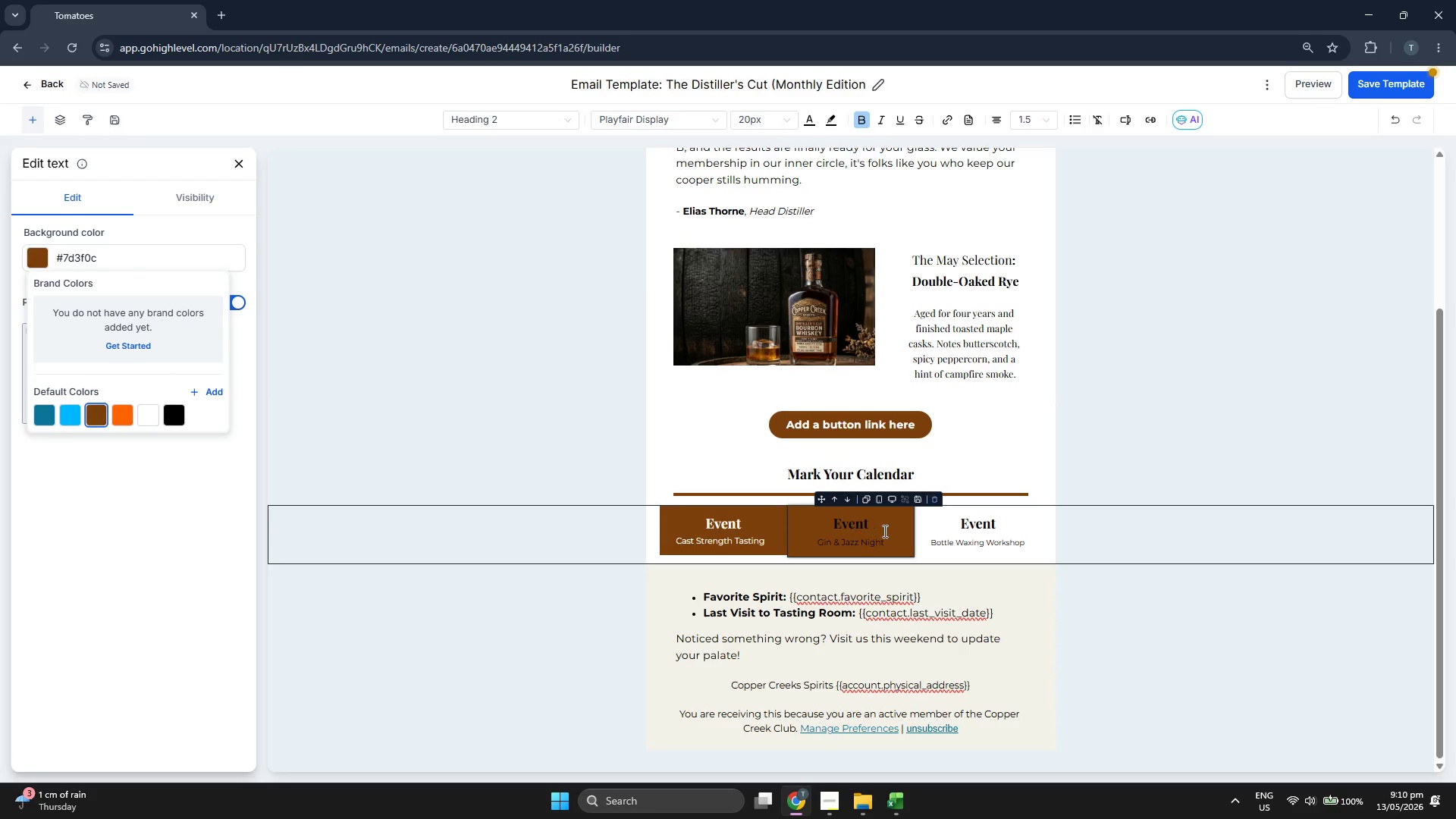 
left_click([942, 537])
 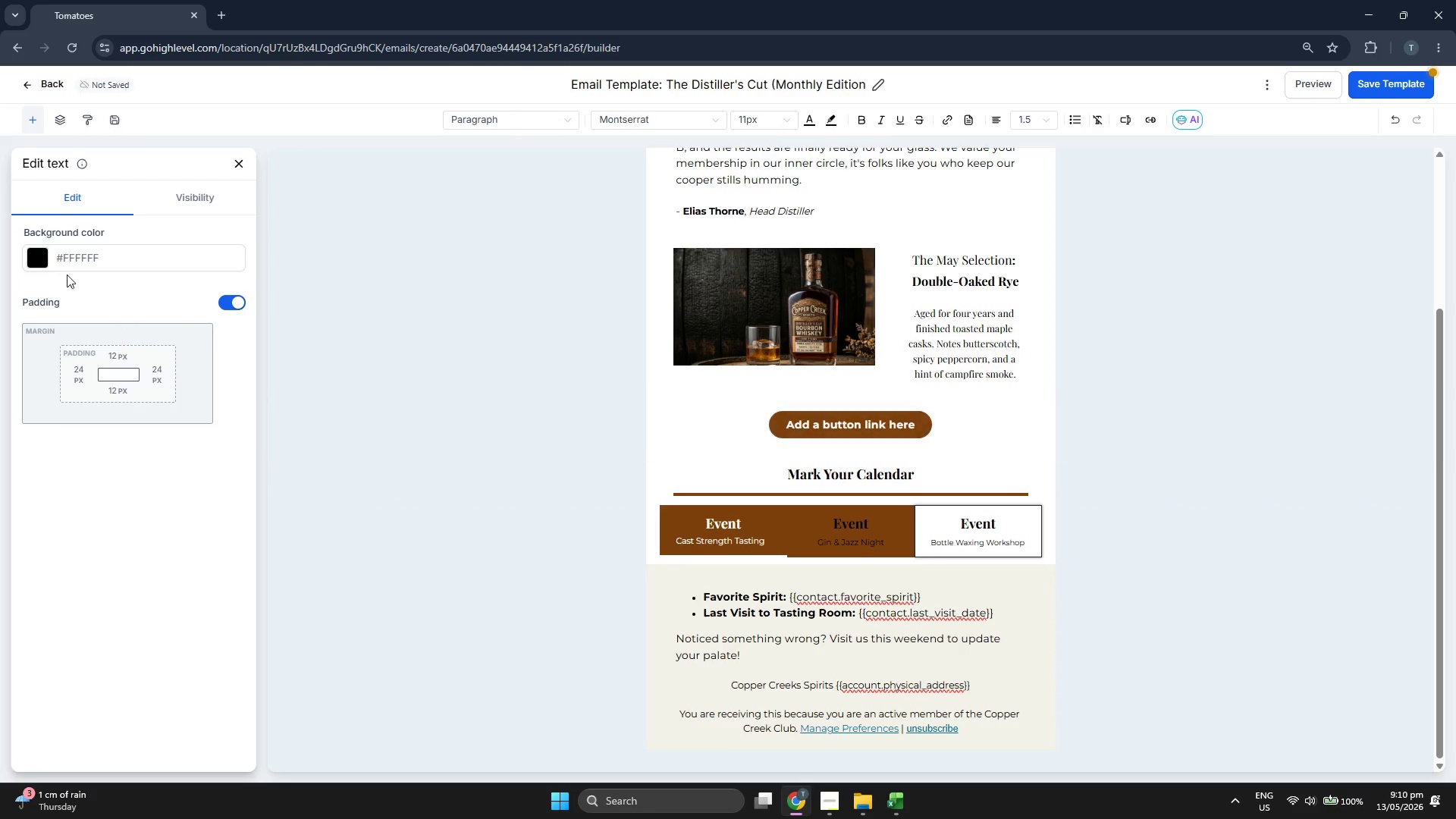 
left_click([46, 260])
 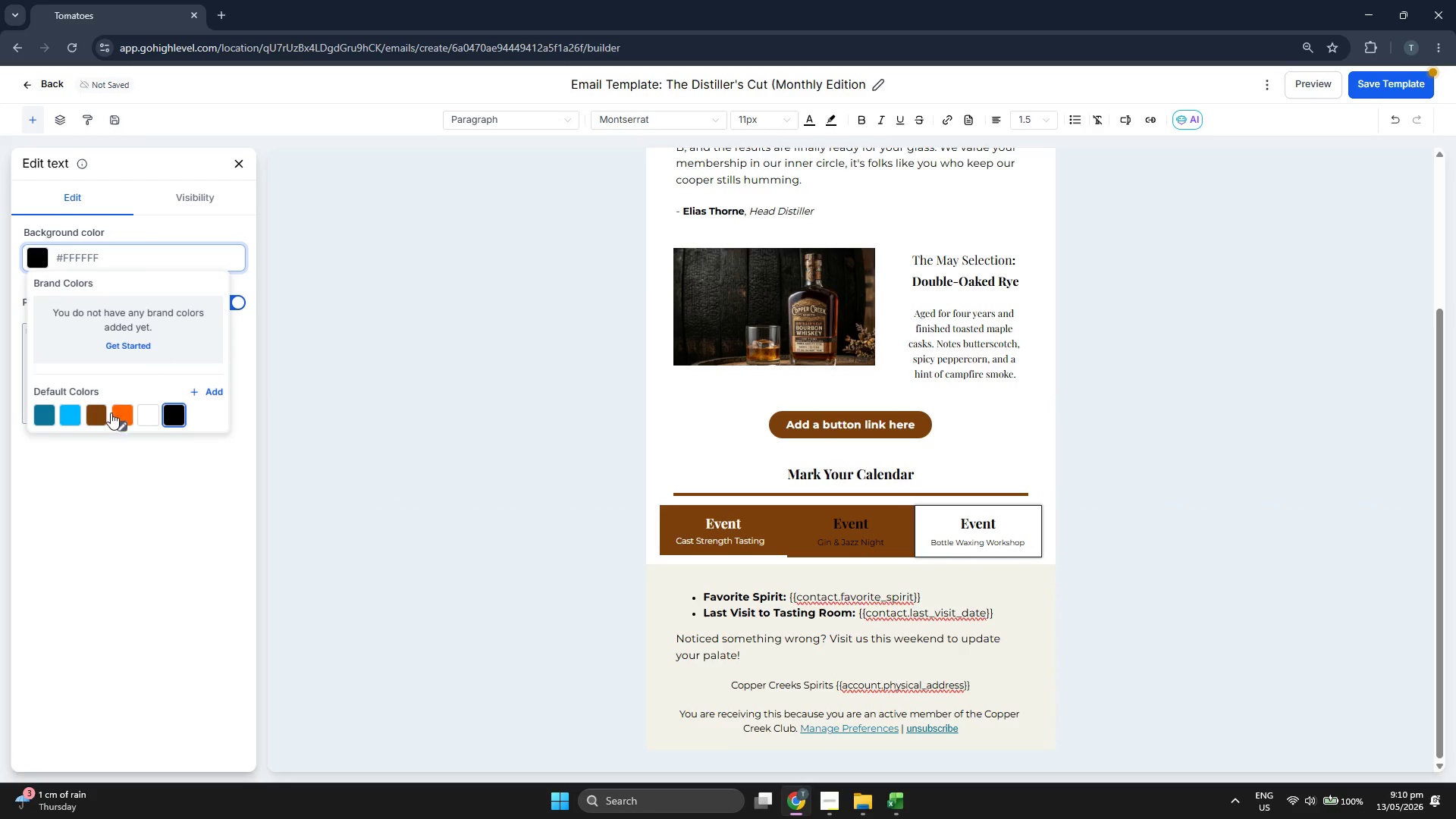 
left_click([99, 408])
 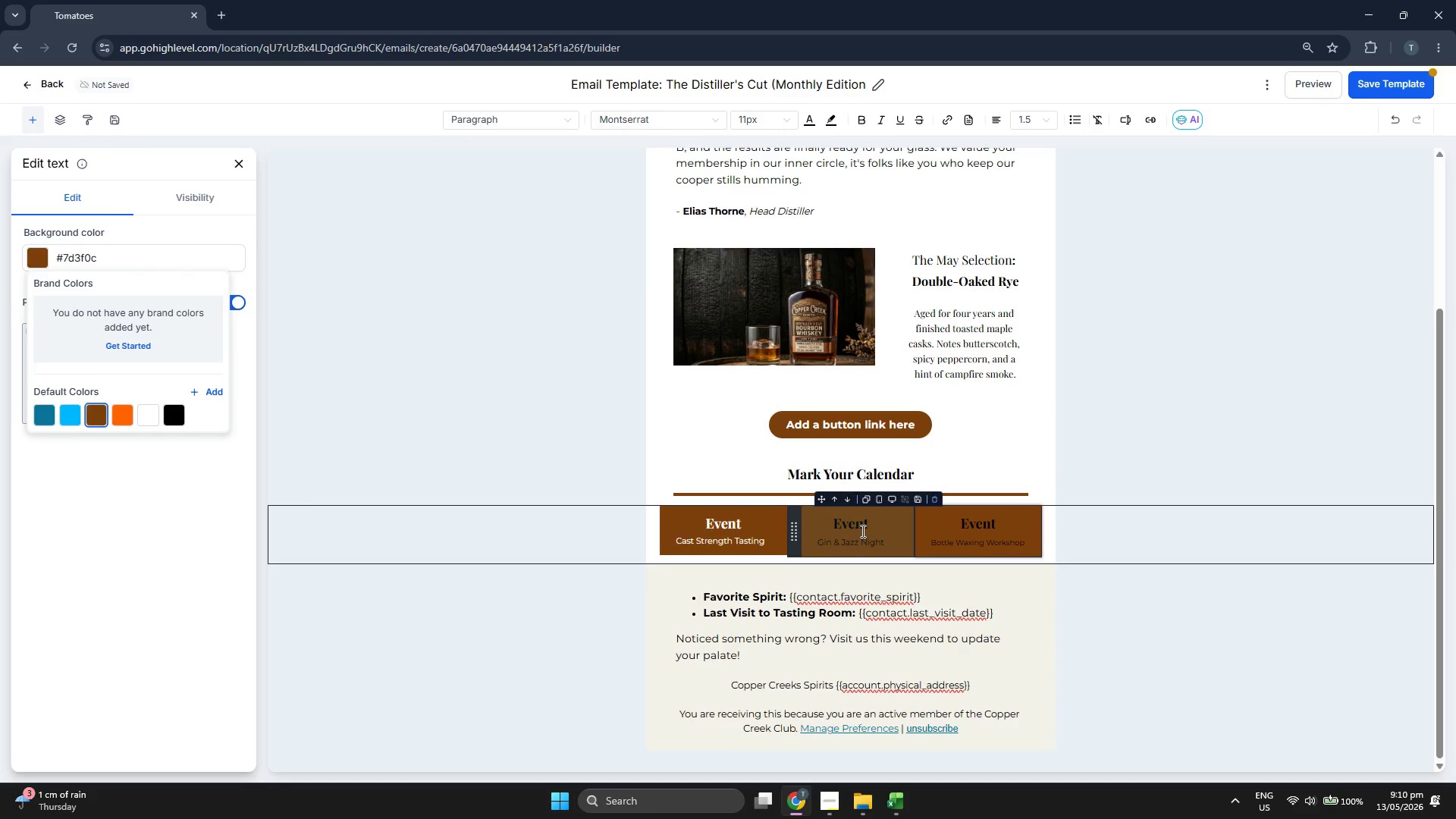 
double_click([859, 523])
 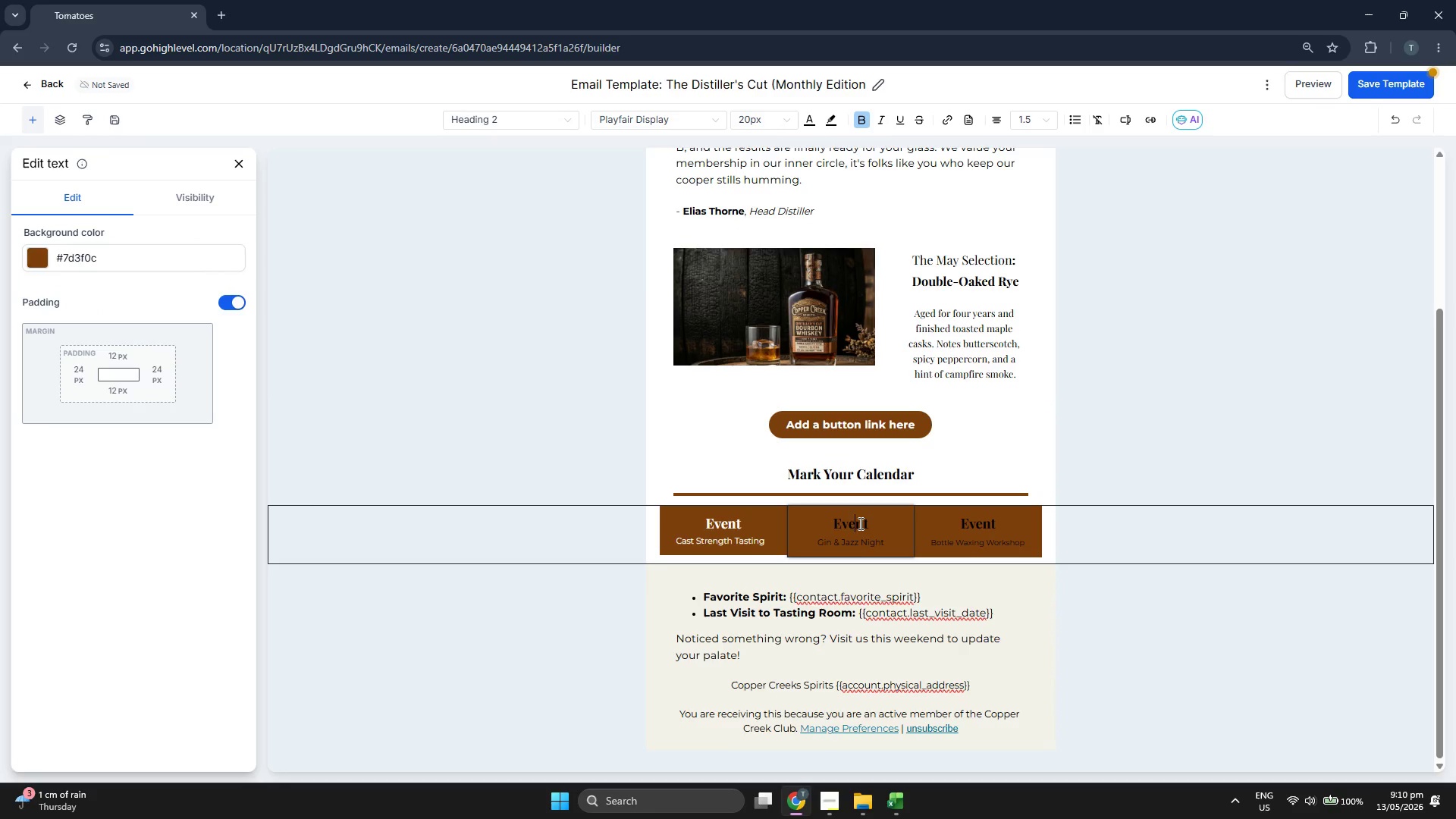 
triple_click([859, 523])
 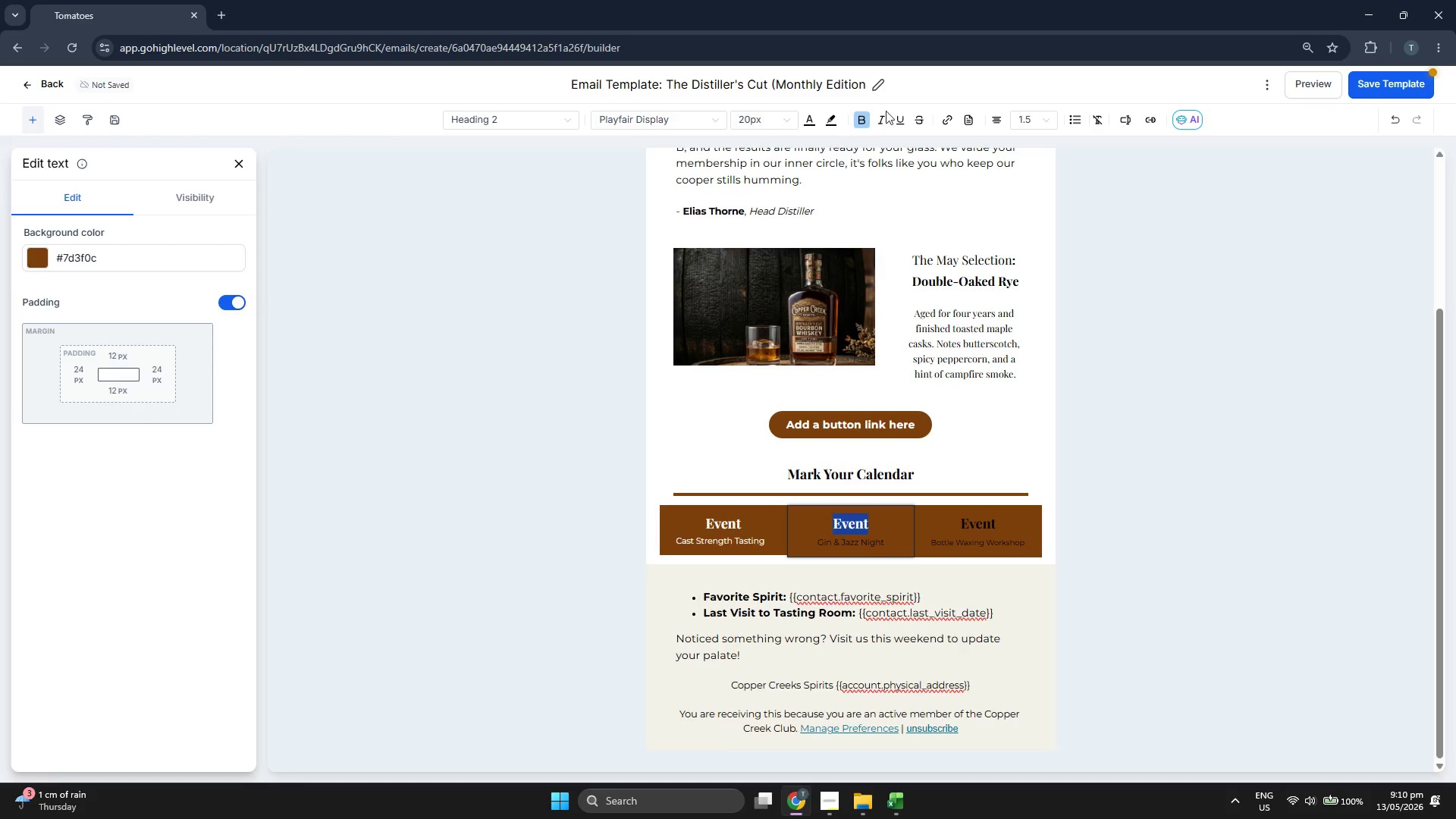 
left_click([811, 122])
 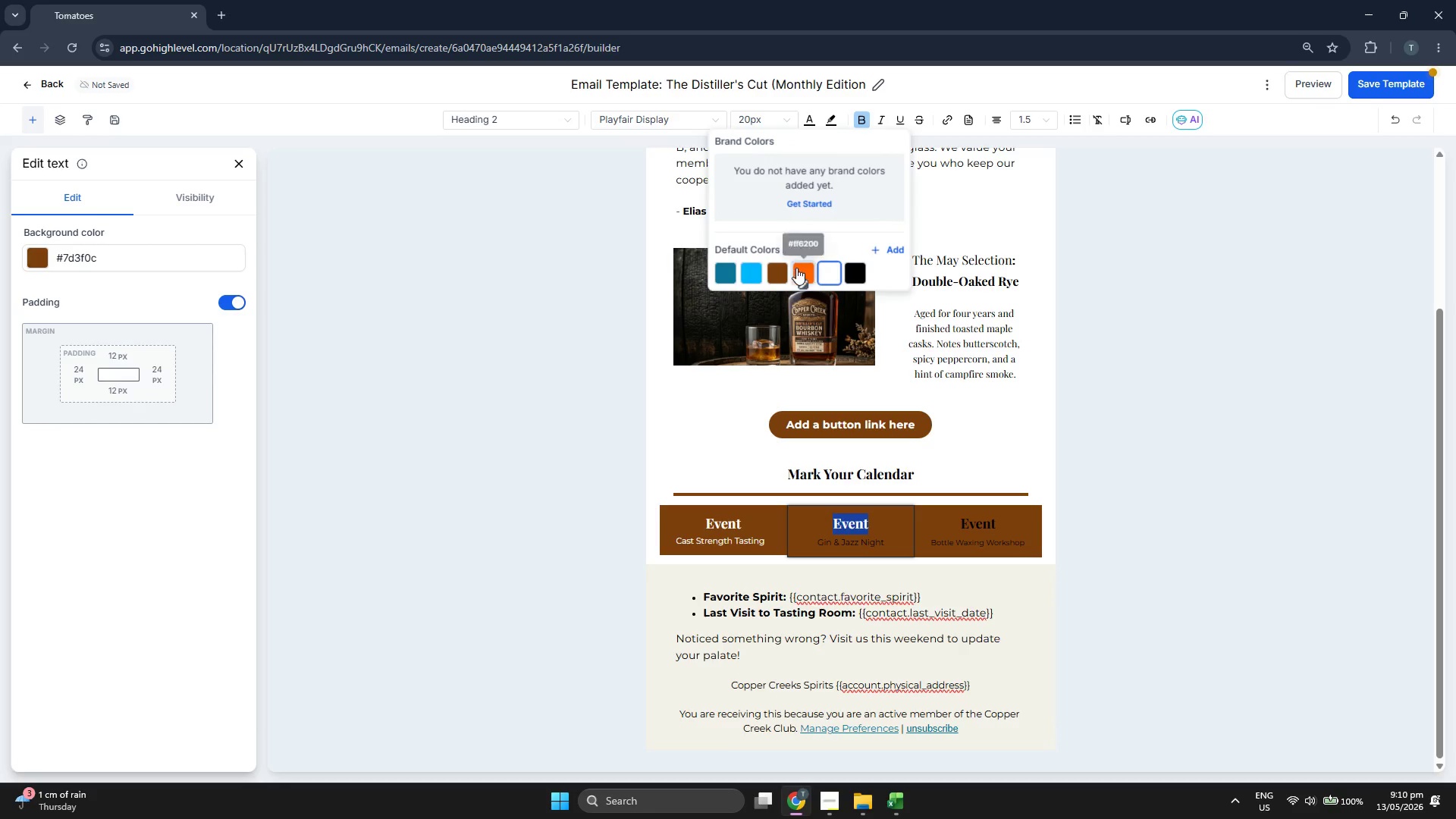 
left_click([834, 268])
 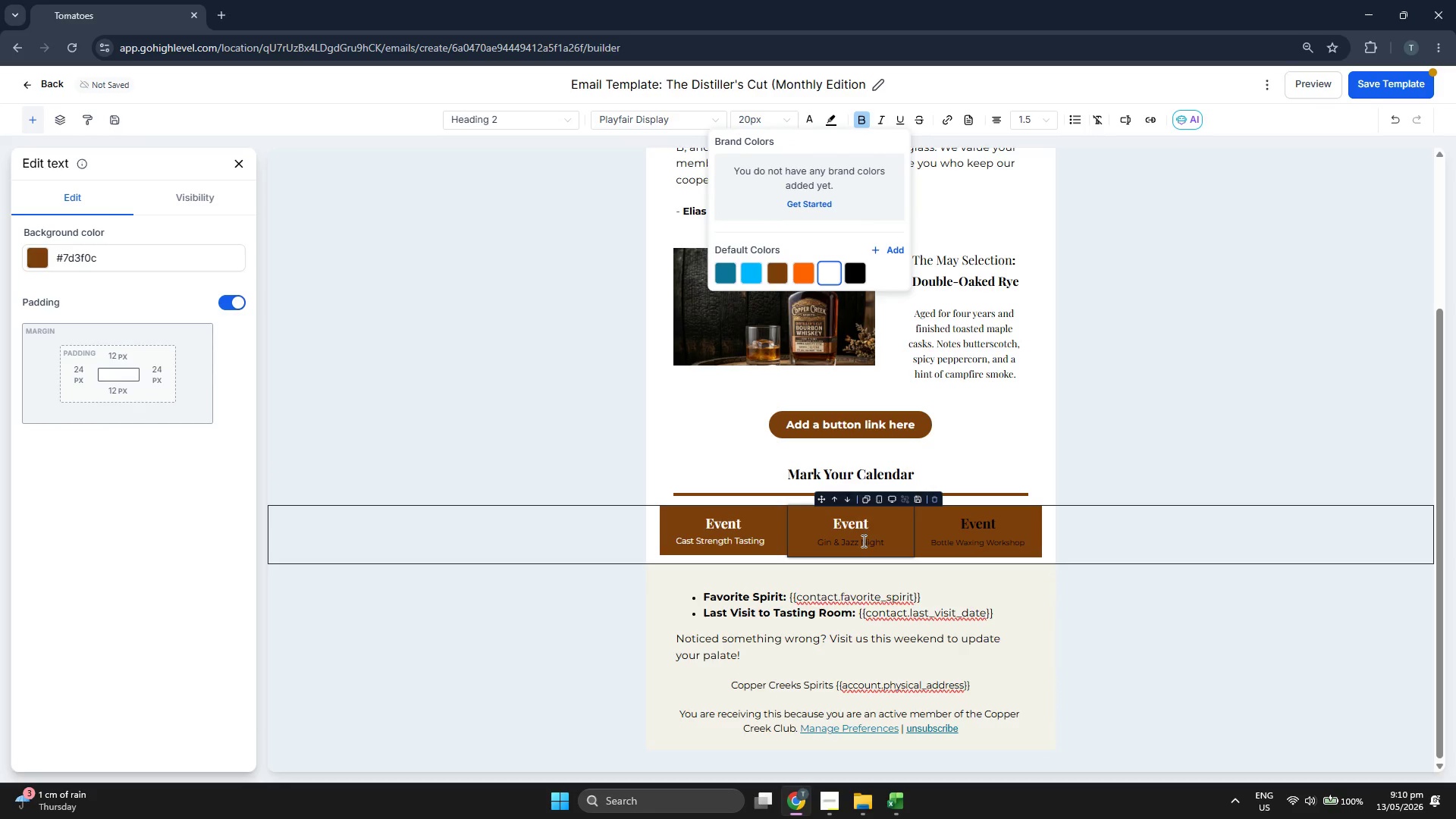 
double_click([862, 542])
 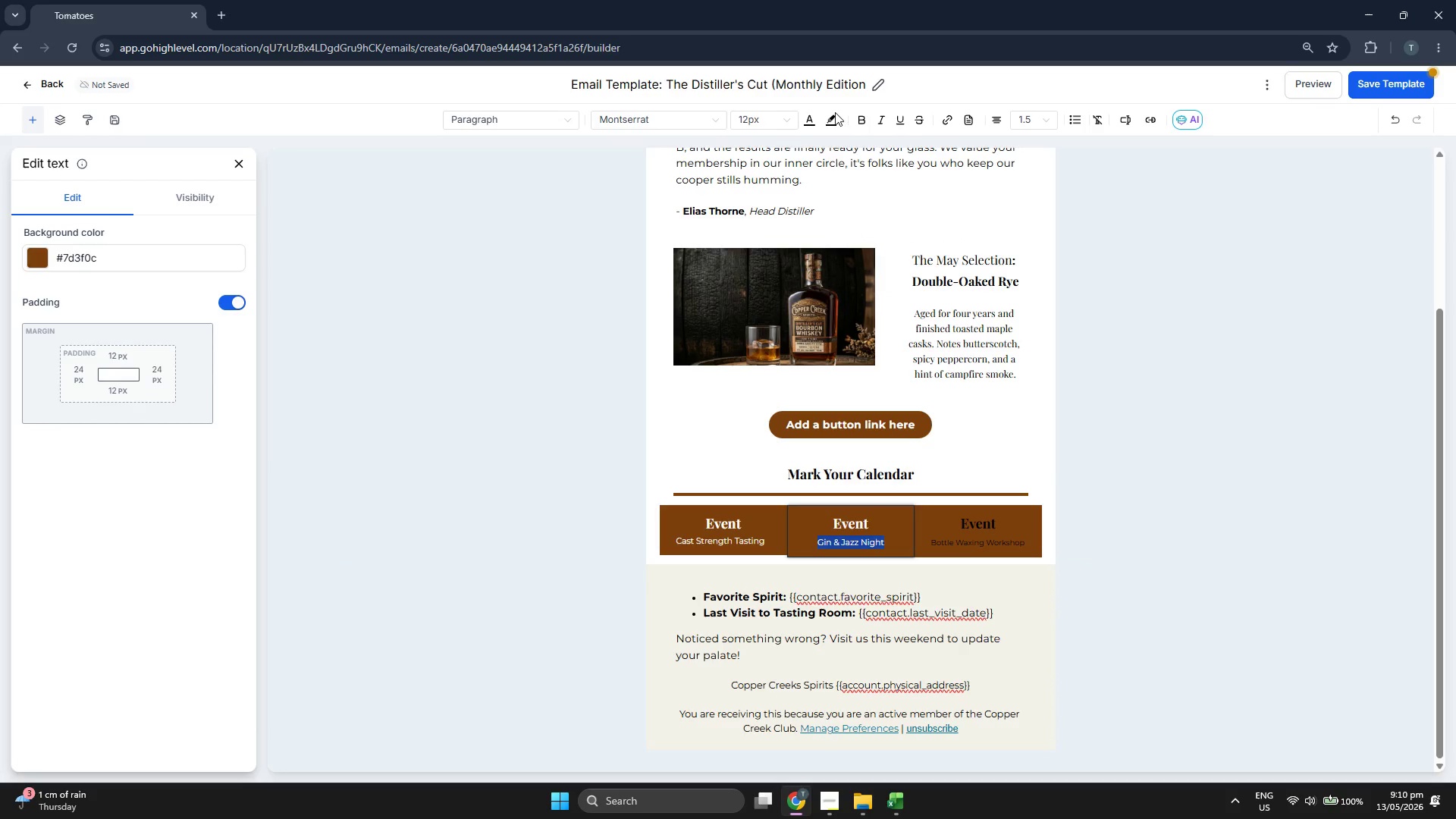 
left_click([816, 122])
 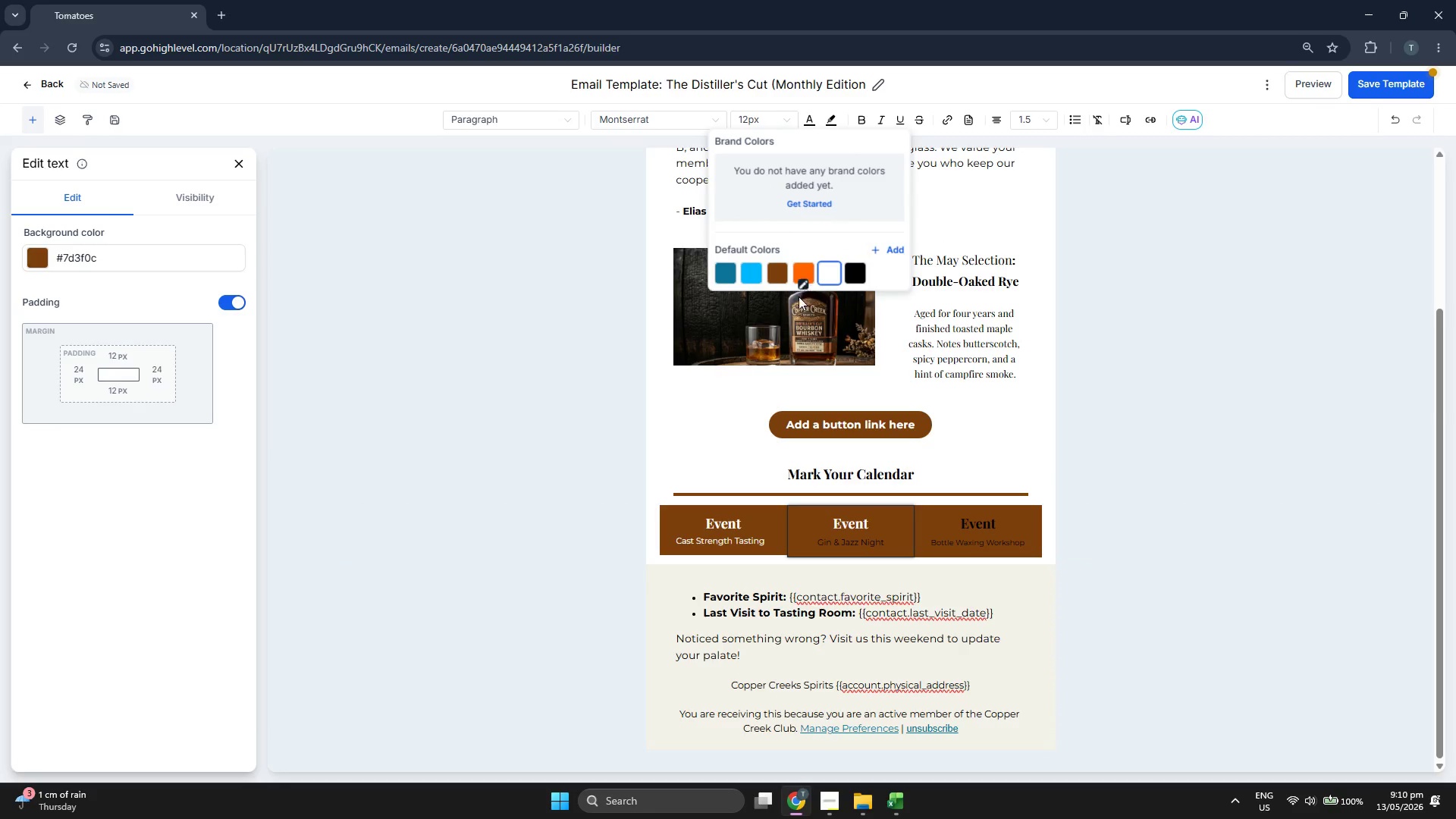 
left_click([824, 274])
 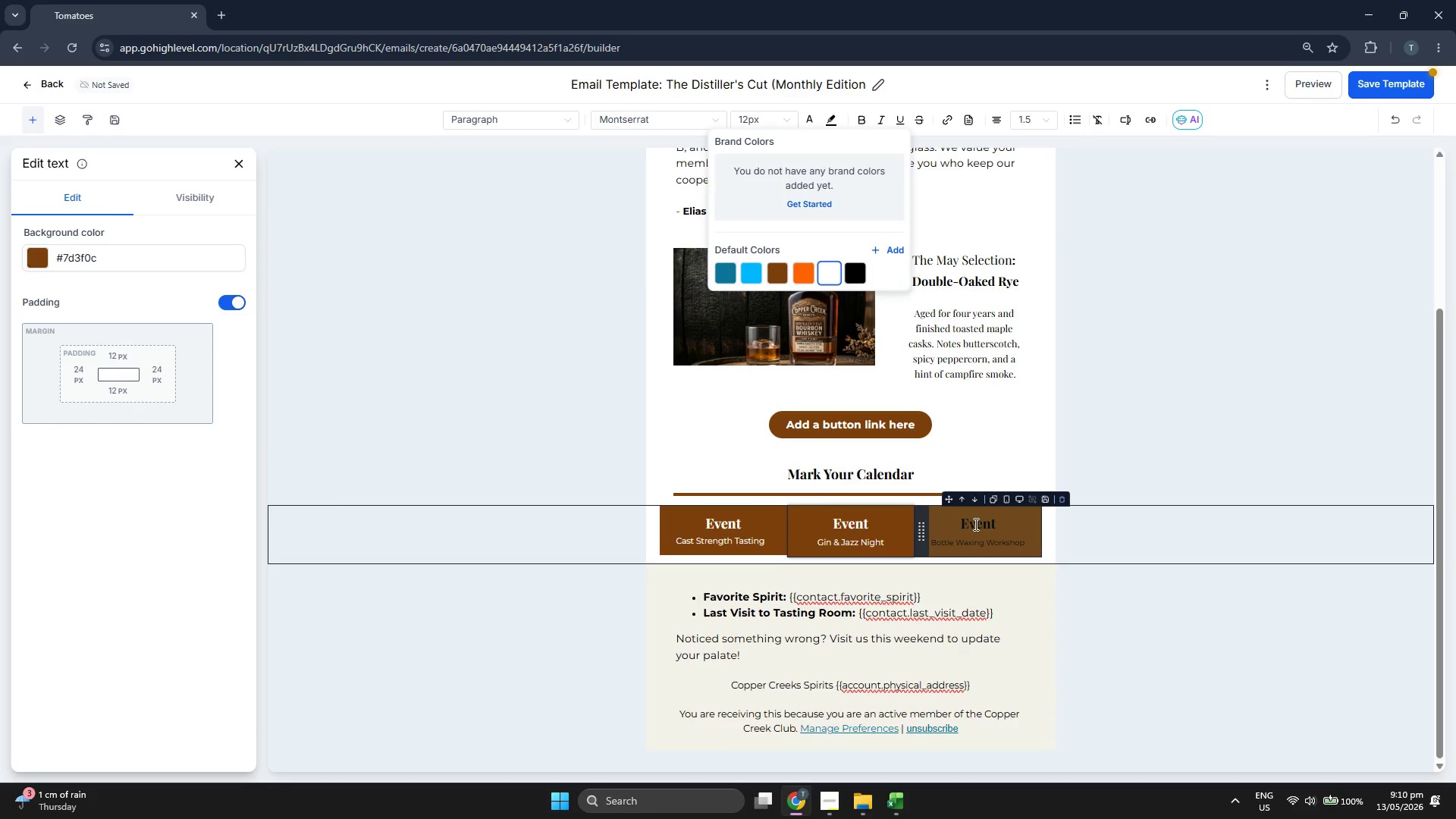 
double_click([976, 524])
 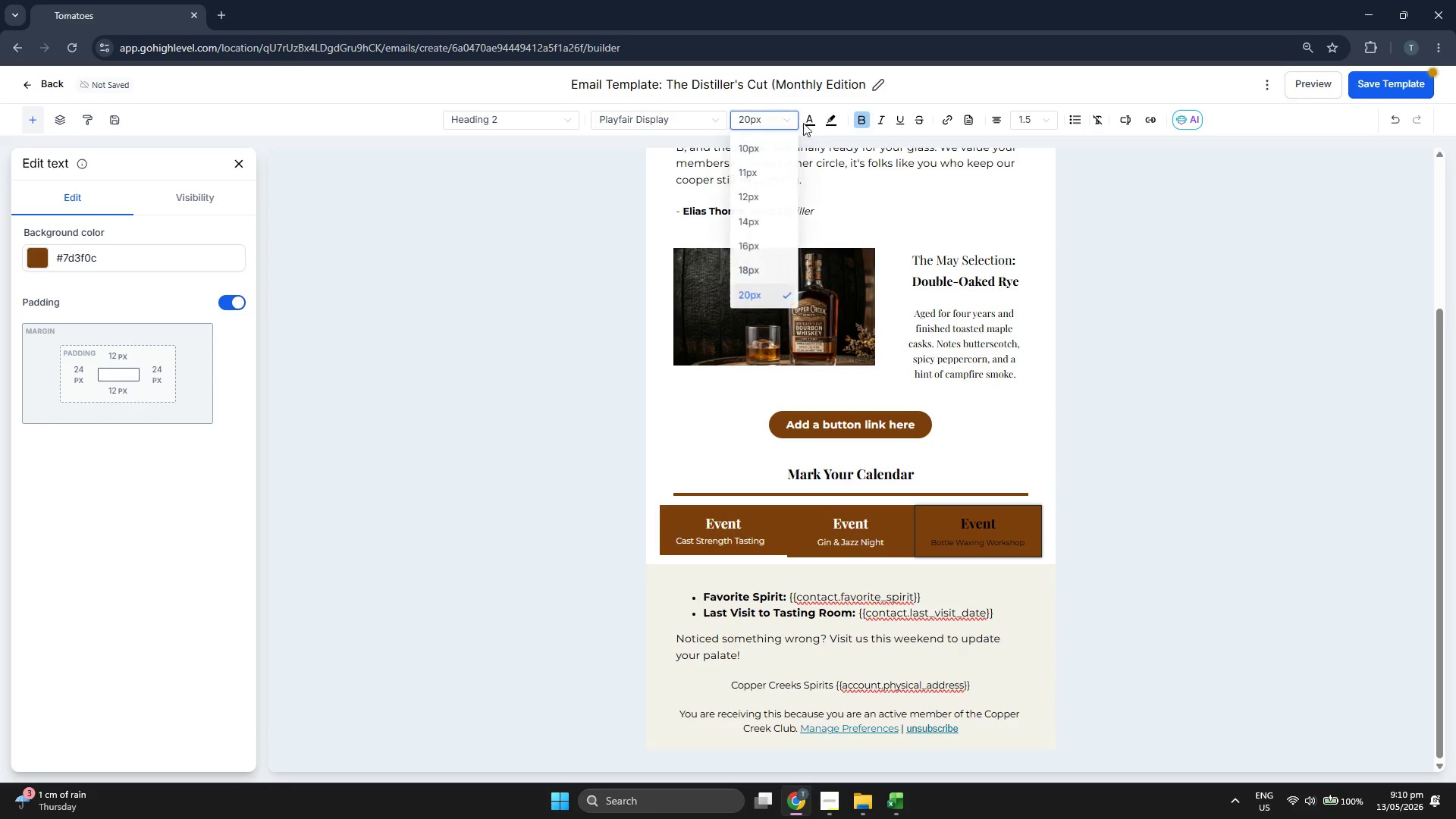 
left_click([808, 122])
 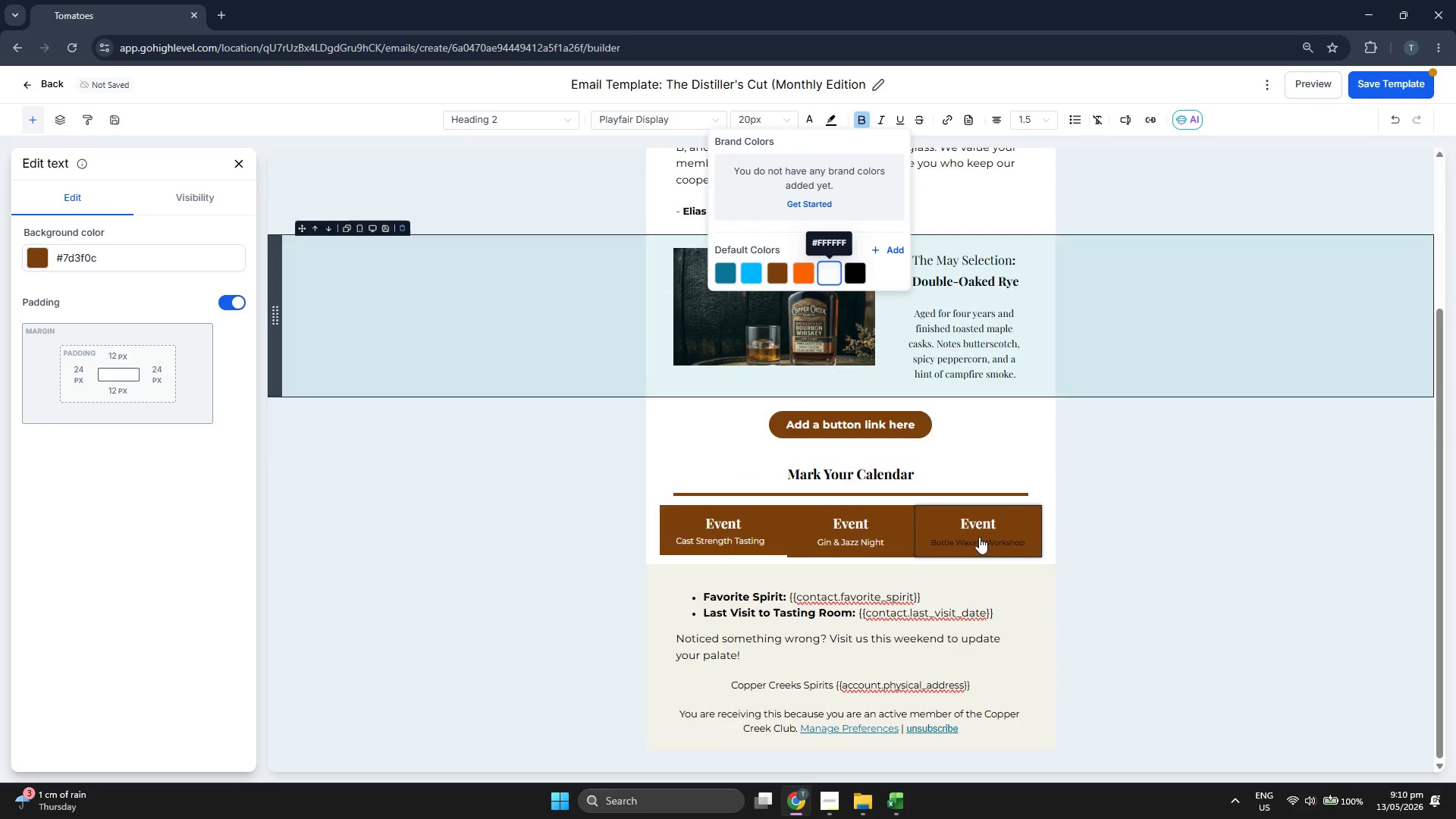 
double_click([981, 540])
 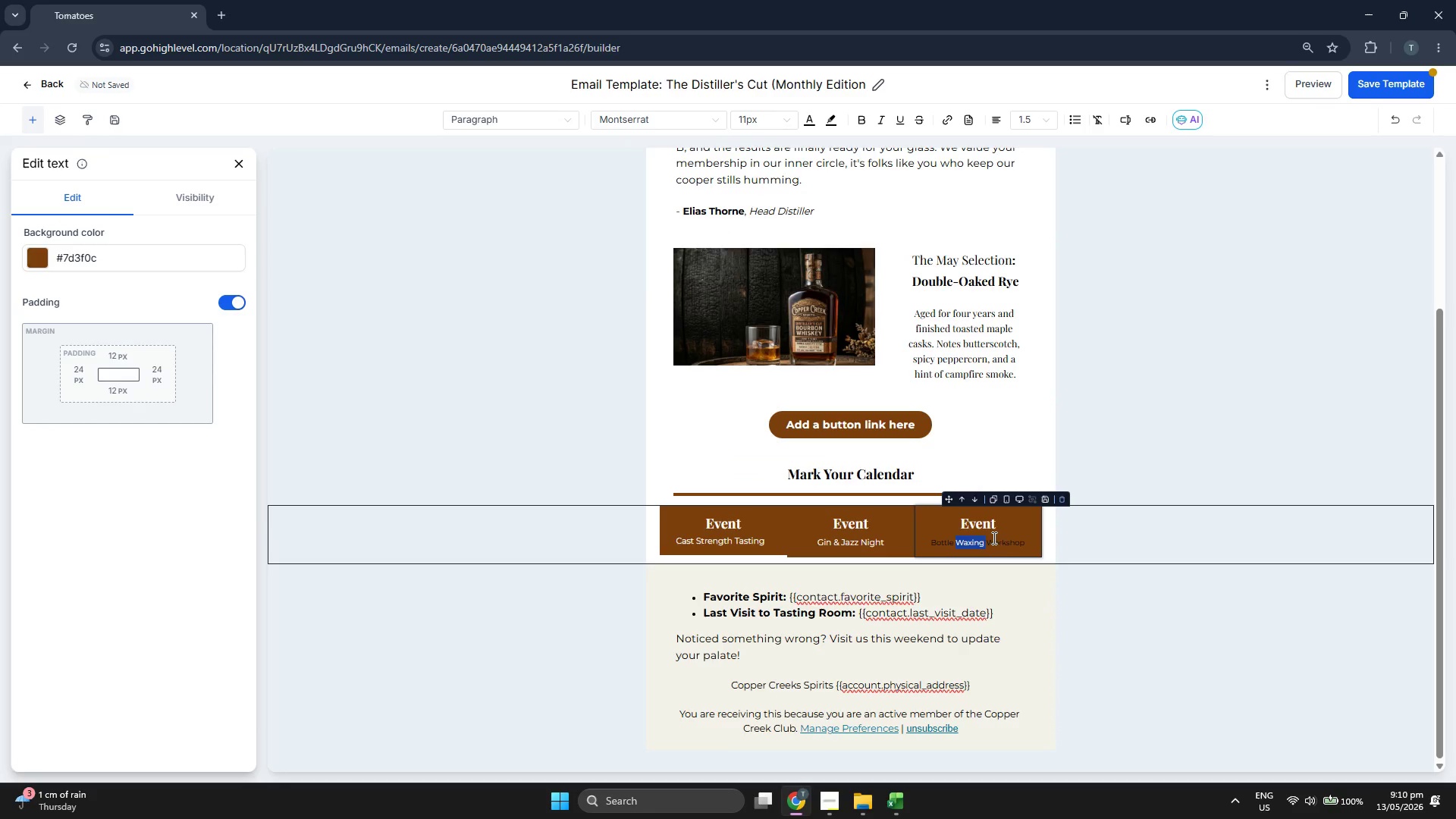 
double_click([1002, 544])
 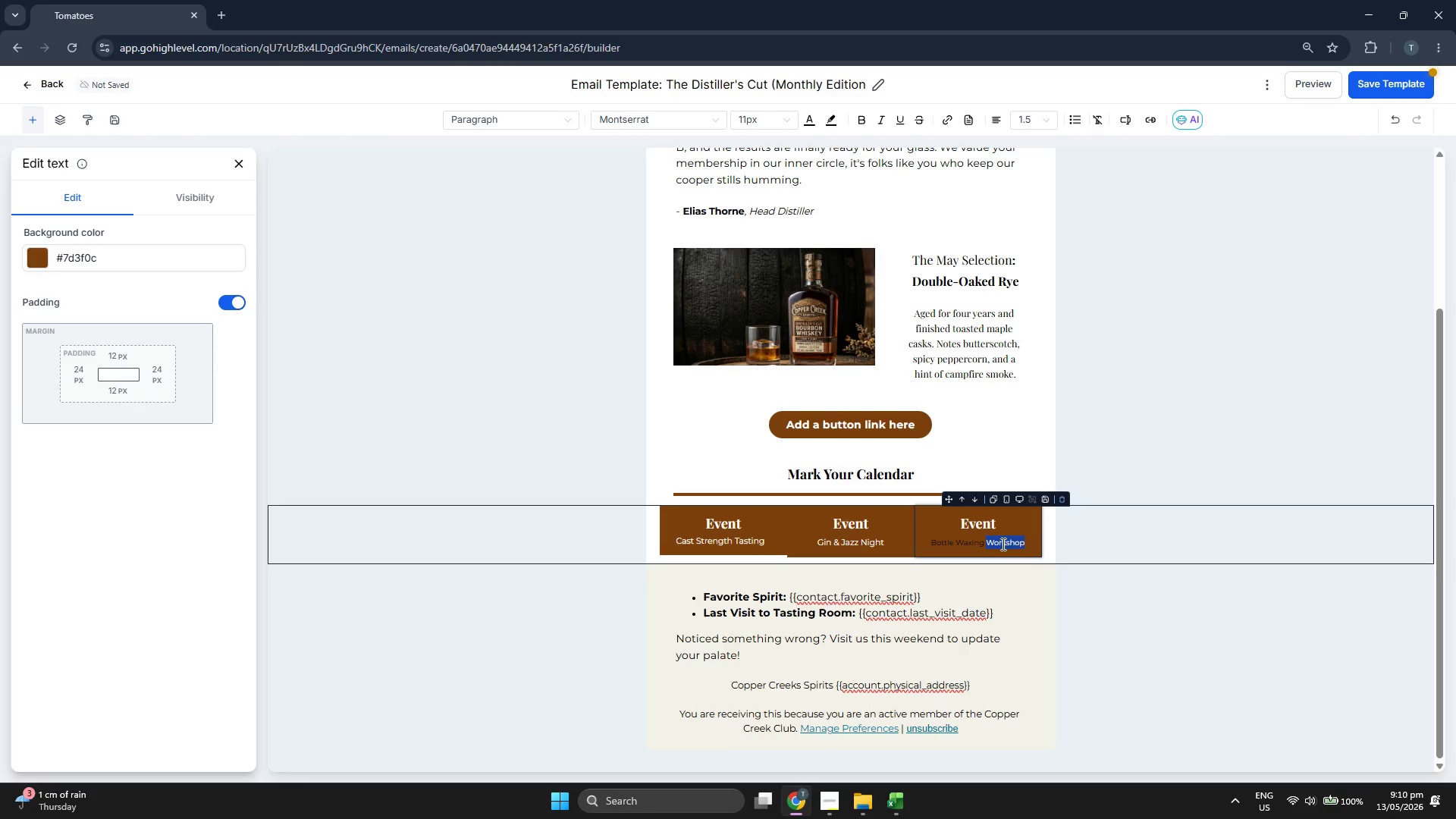 
triple_click([1002, 544])
 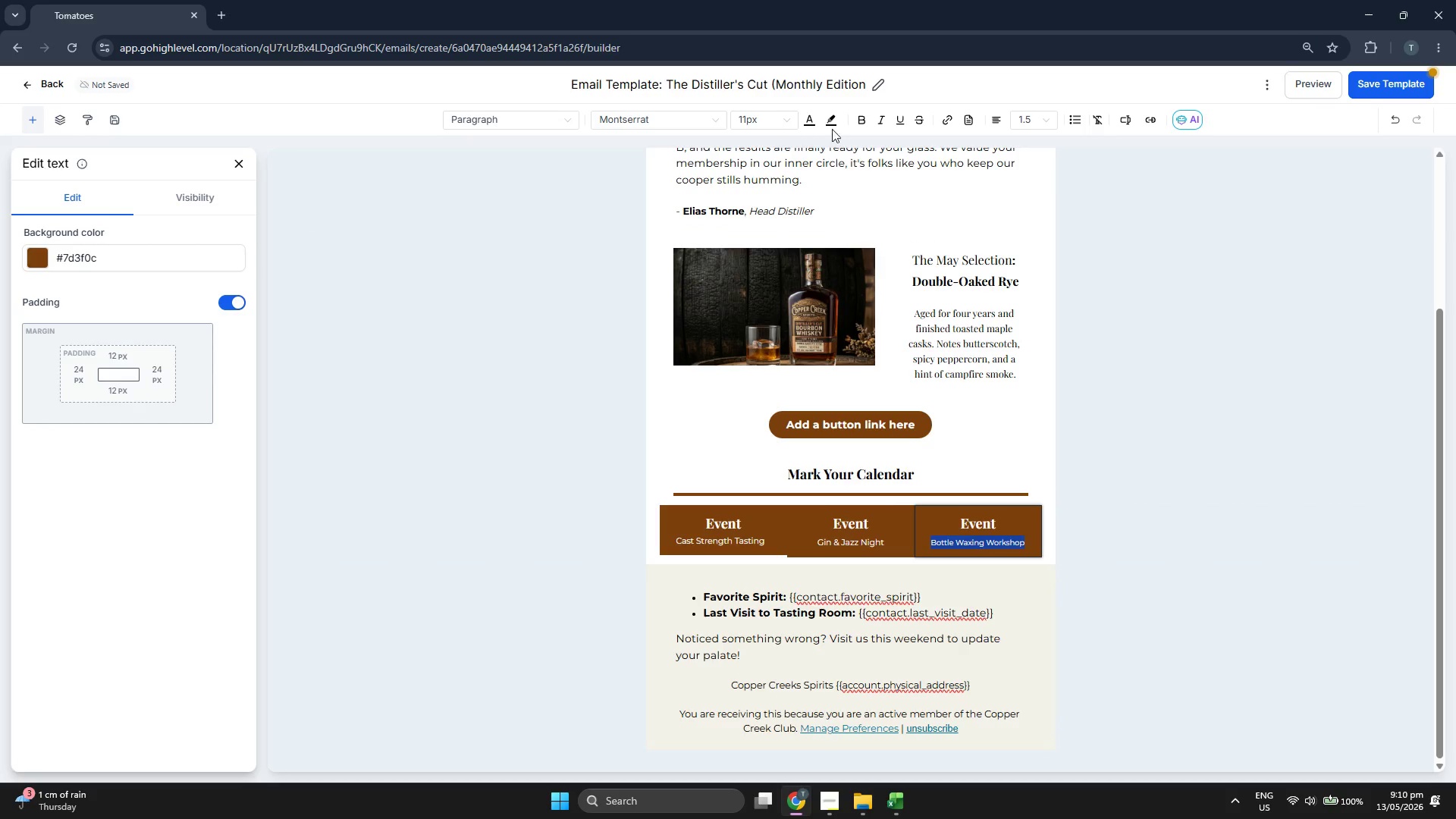 
left_click([811, 118])
 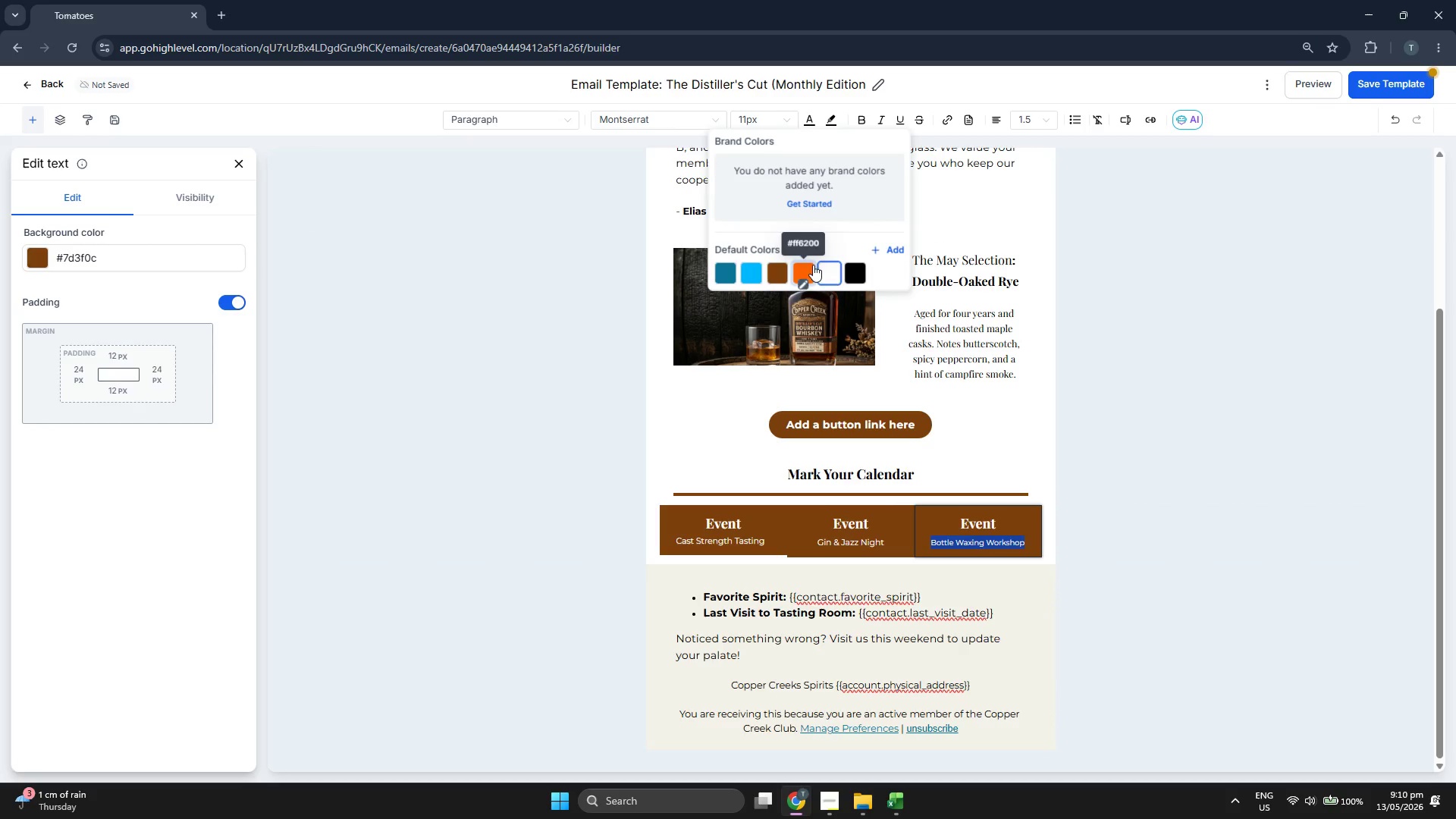 
left_click([823, 267])
 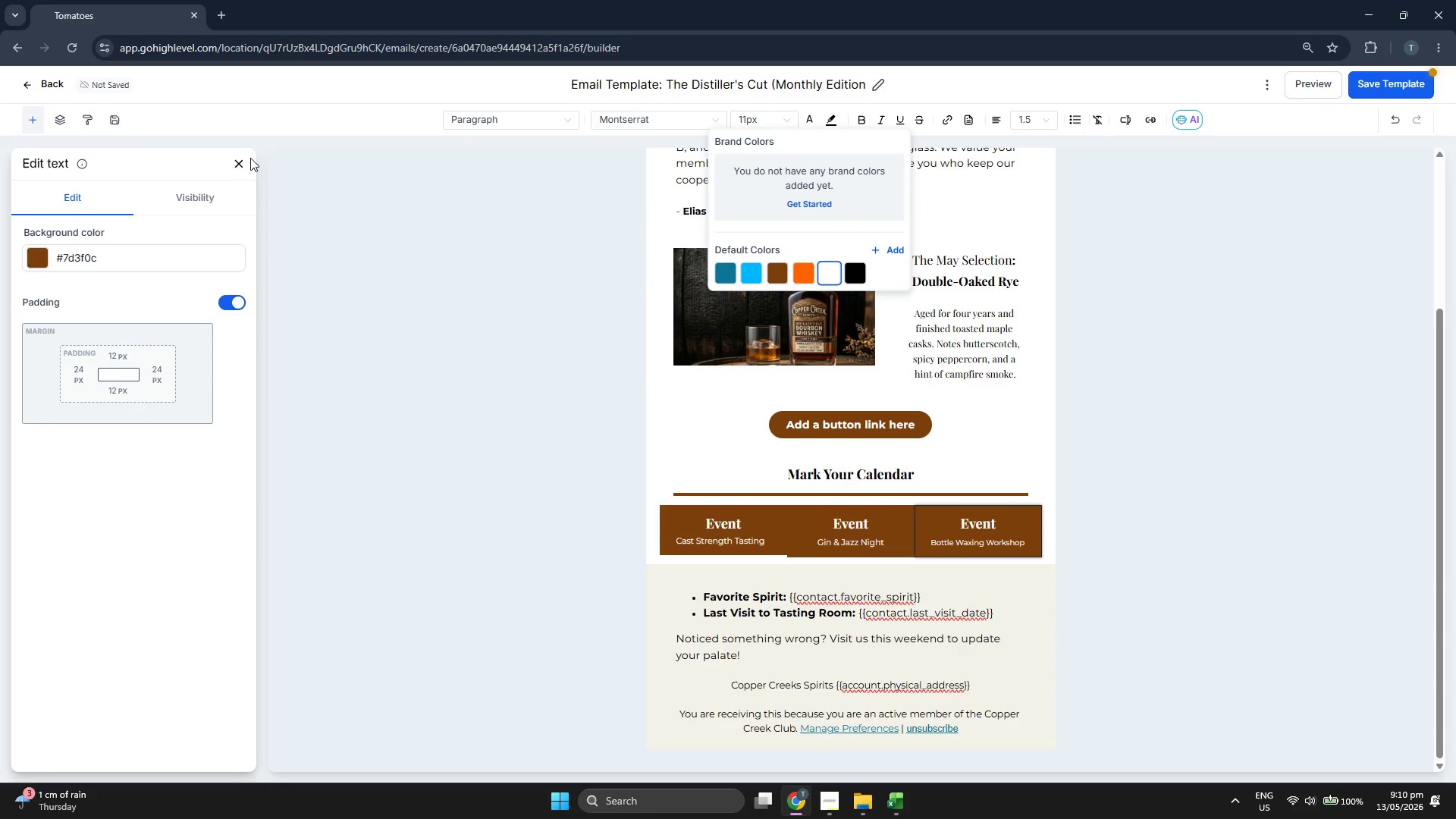 
left_click([239, 162])
 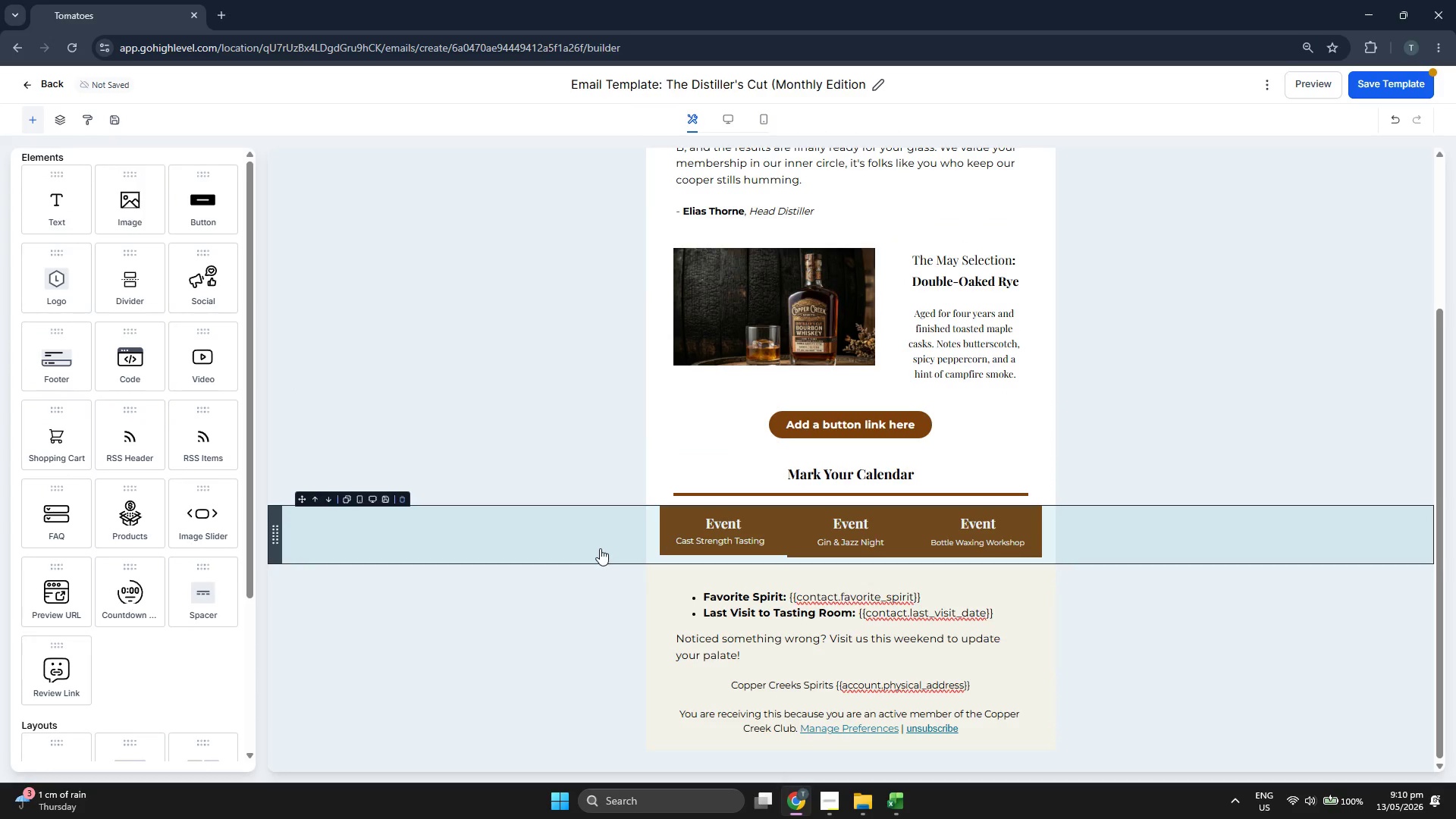 
wait(8.95)
 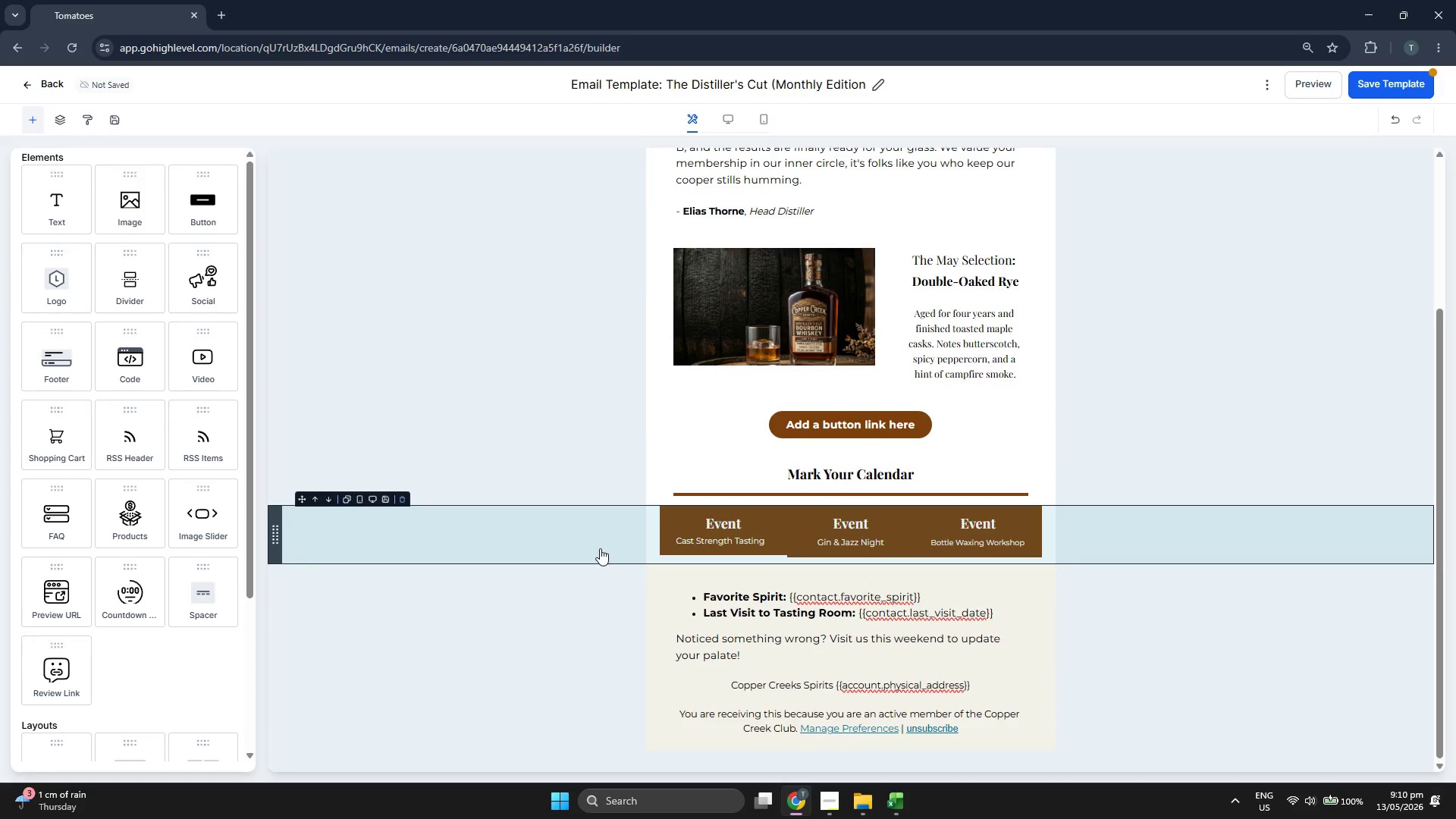 
scroll: coordinate [631, 410], scroll_direction: up, amount: 6.0
 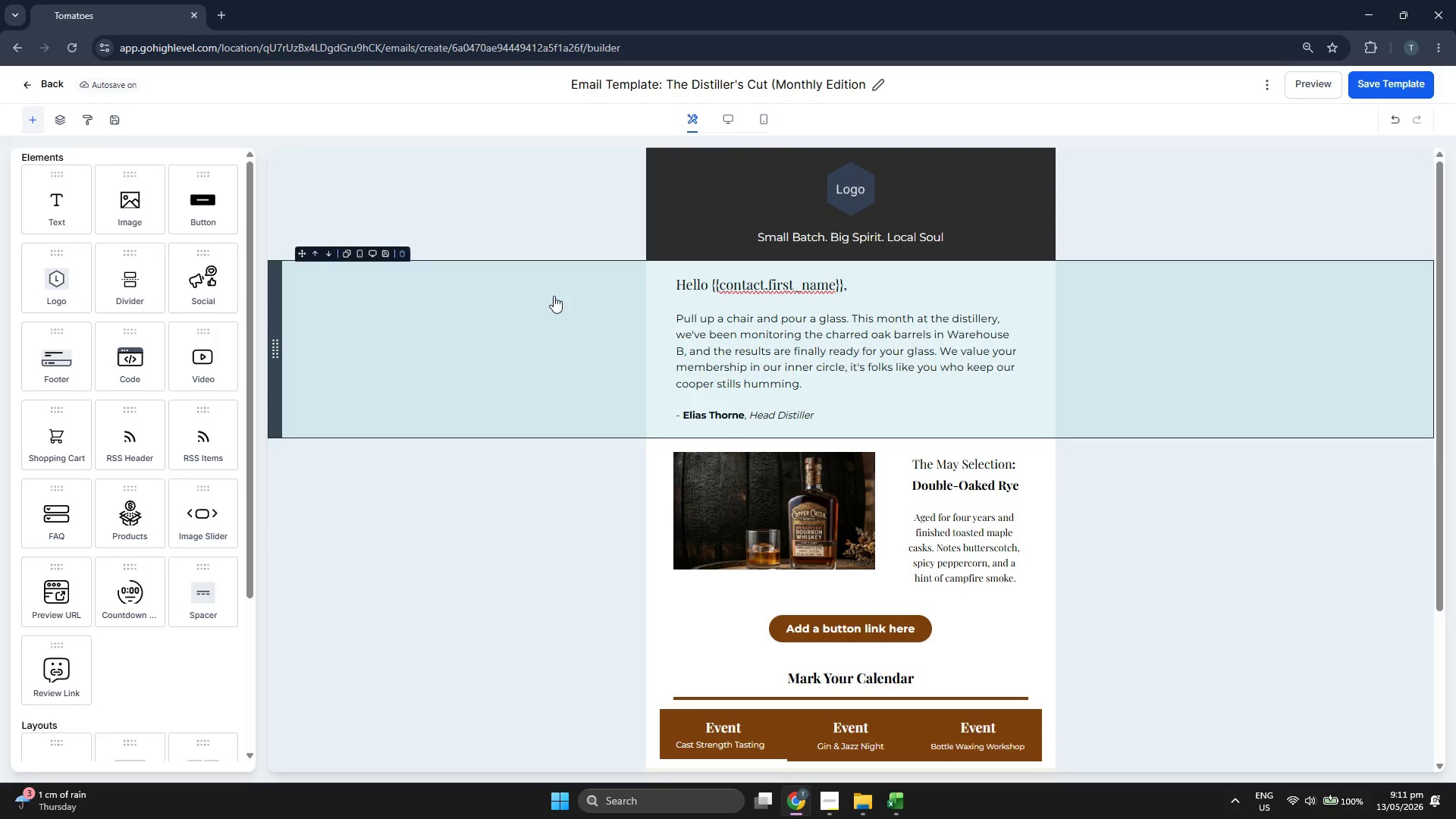 
scroll: coordinate [554, 296], scroll_direction: down, amount: 2.0
 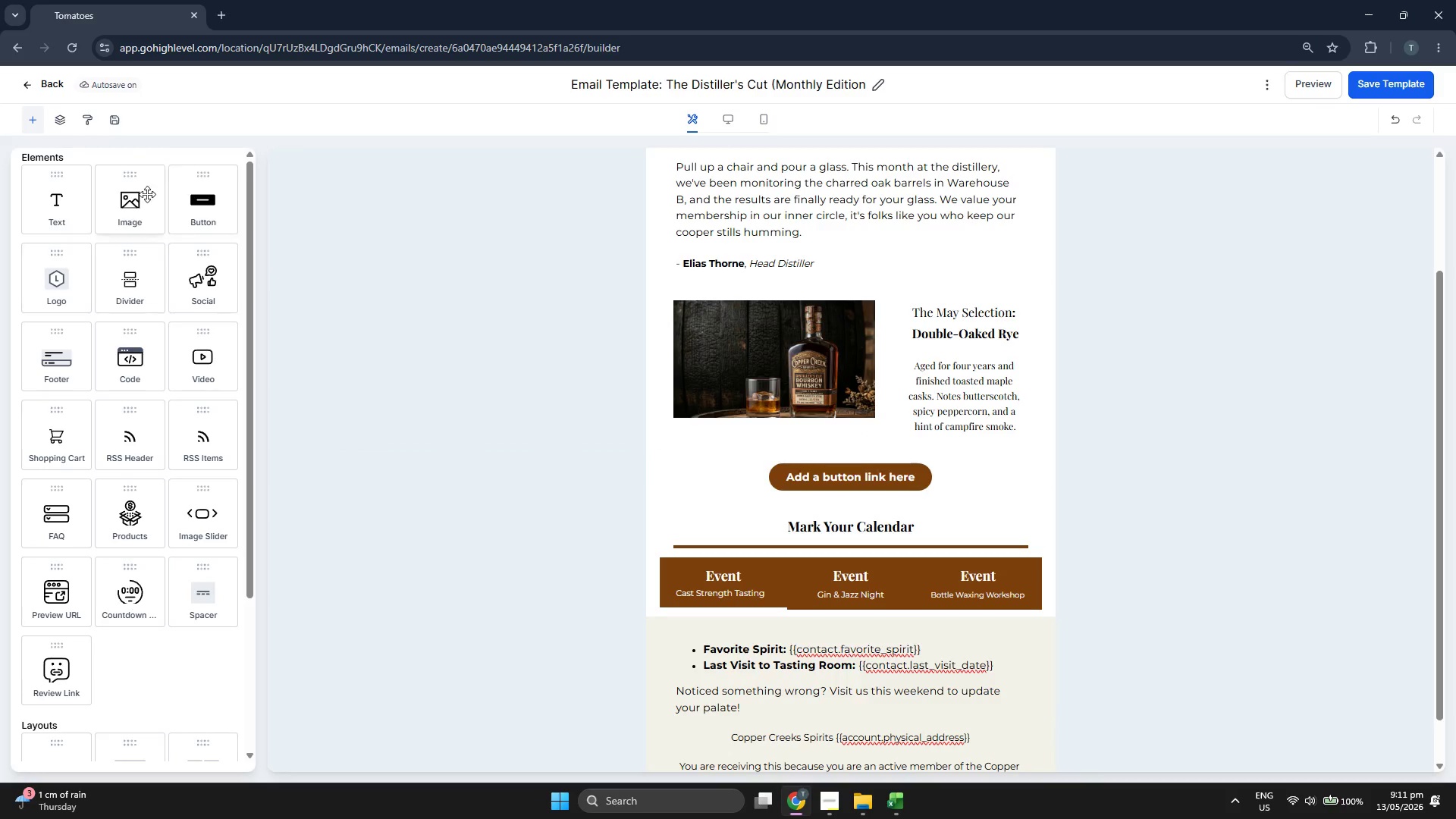 
left_click_drag(start_coordinate=[221, 202], to_coordinate=[1025, 428])
 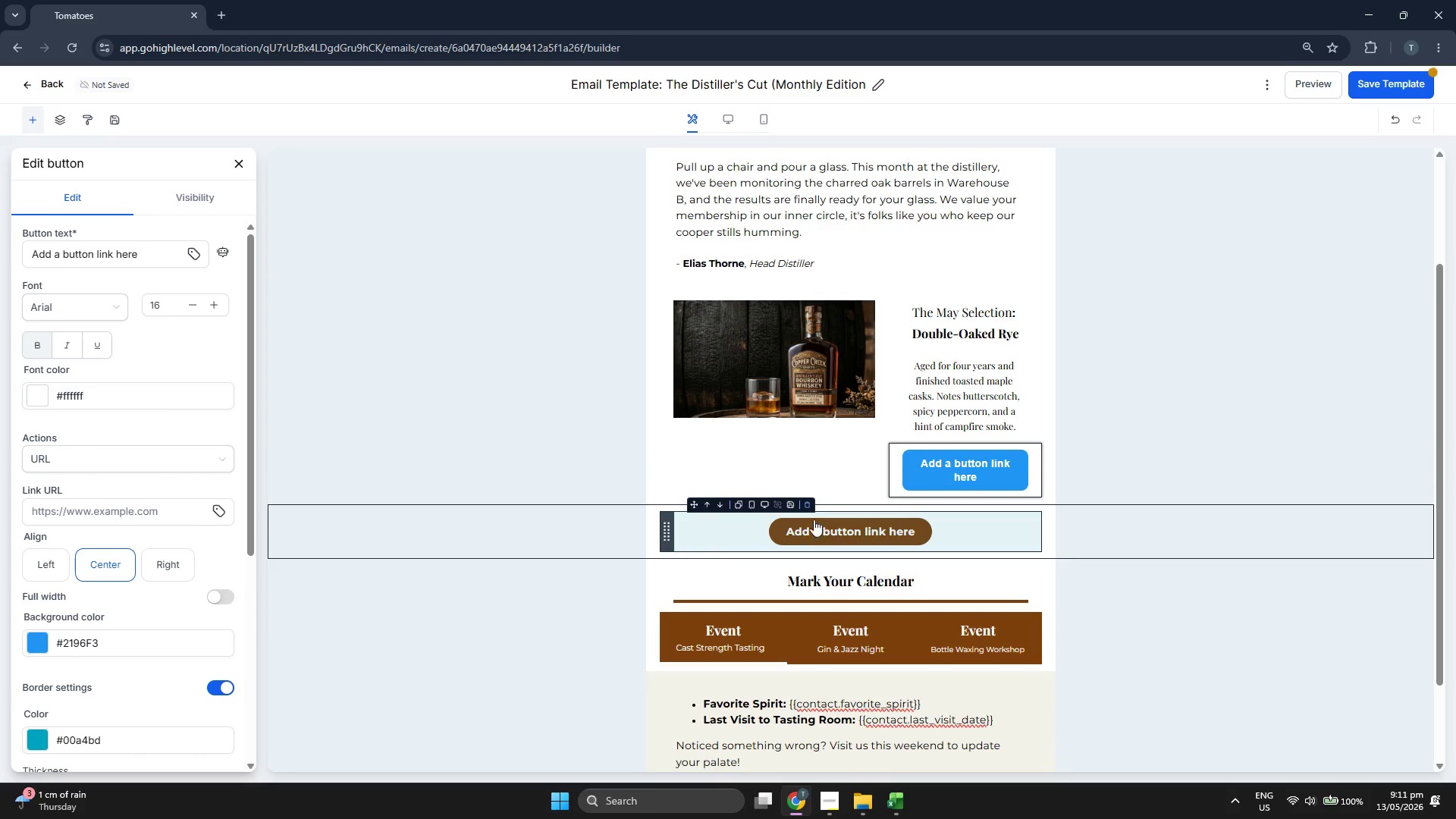 
left_click([809, 504])
 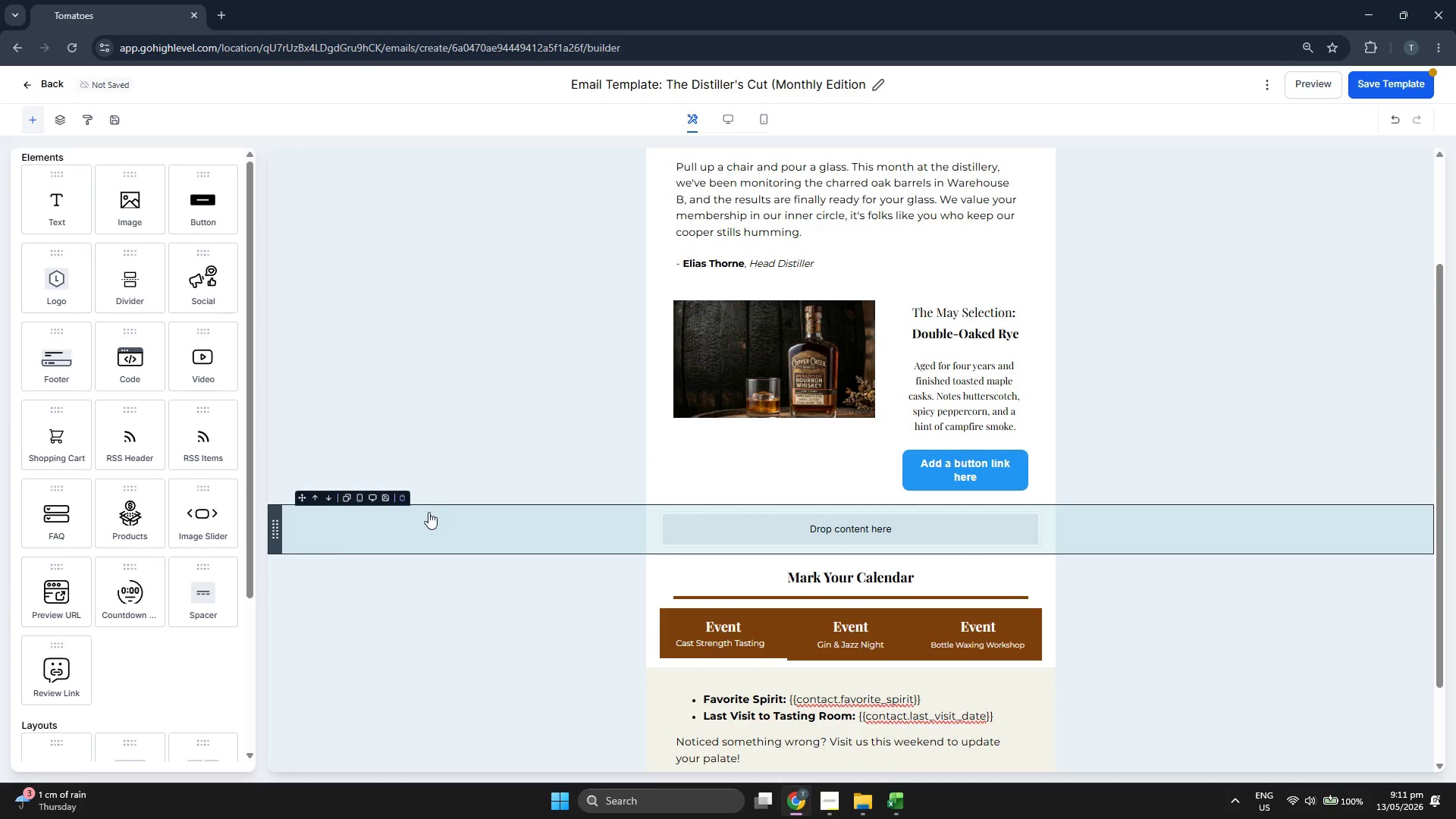 
left_click([406, 498])
 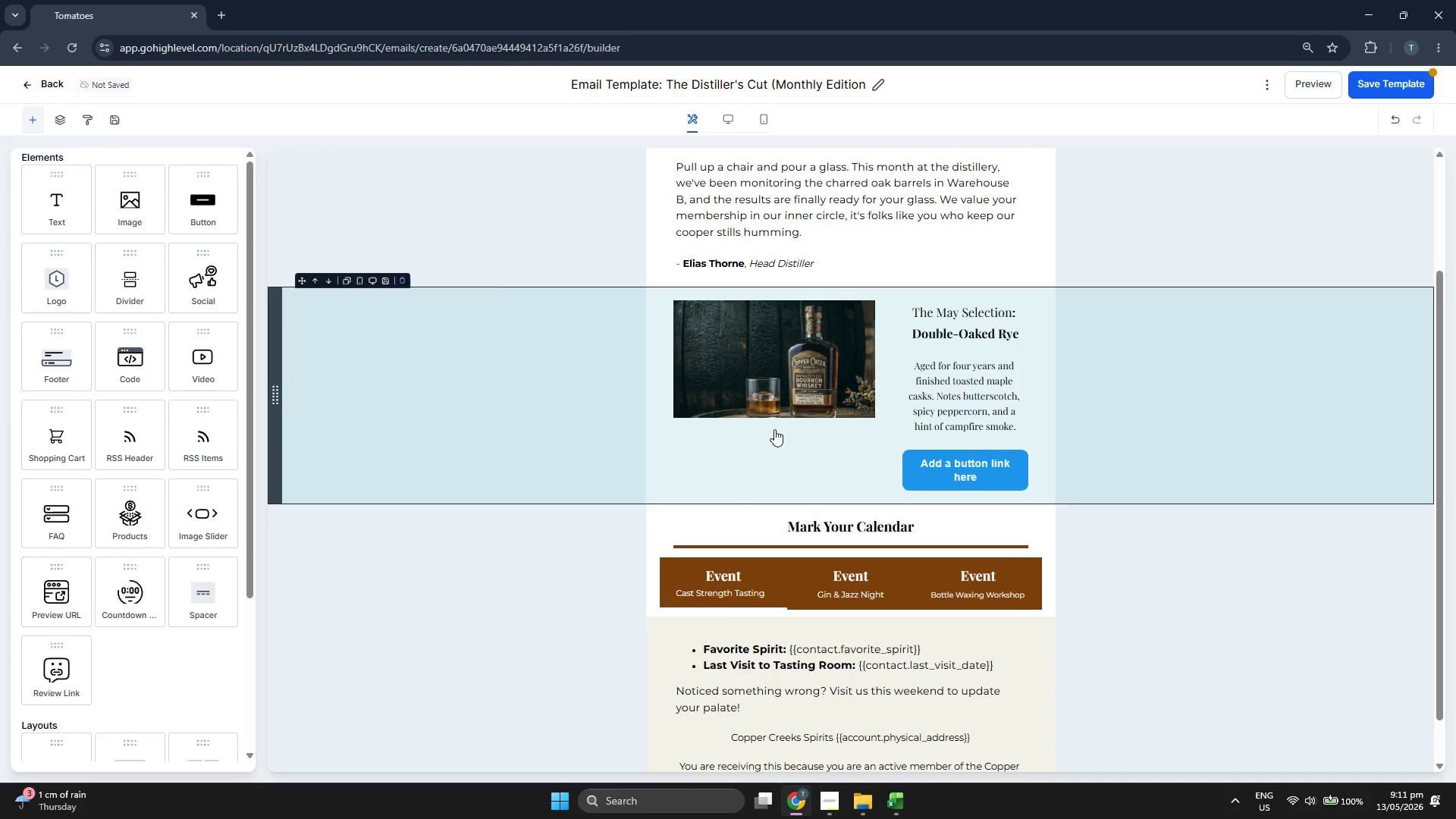 
left_click([963, 470])
 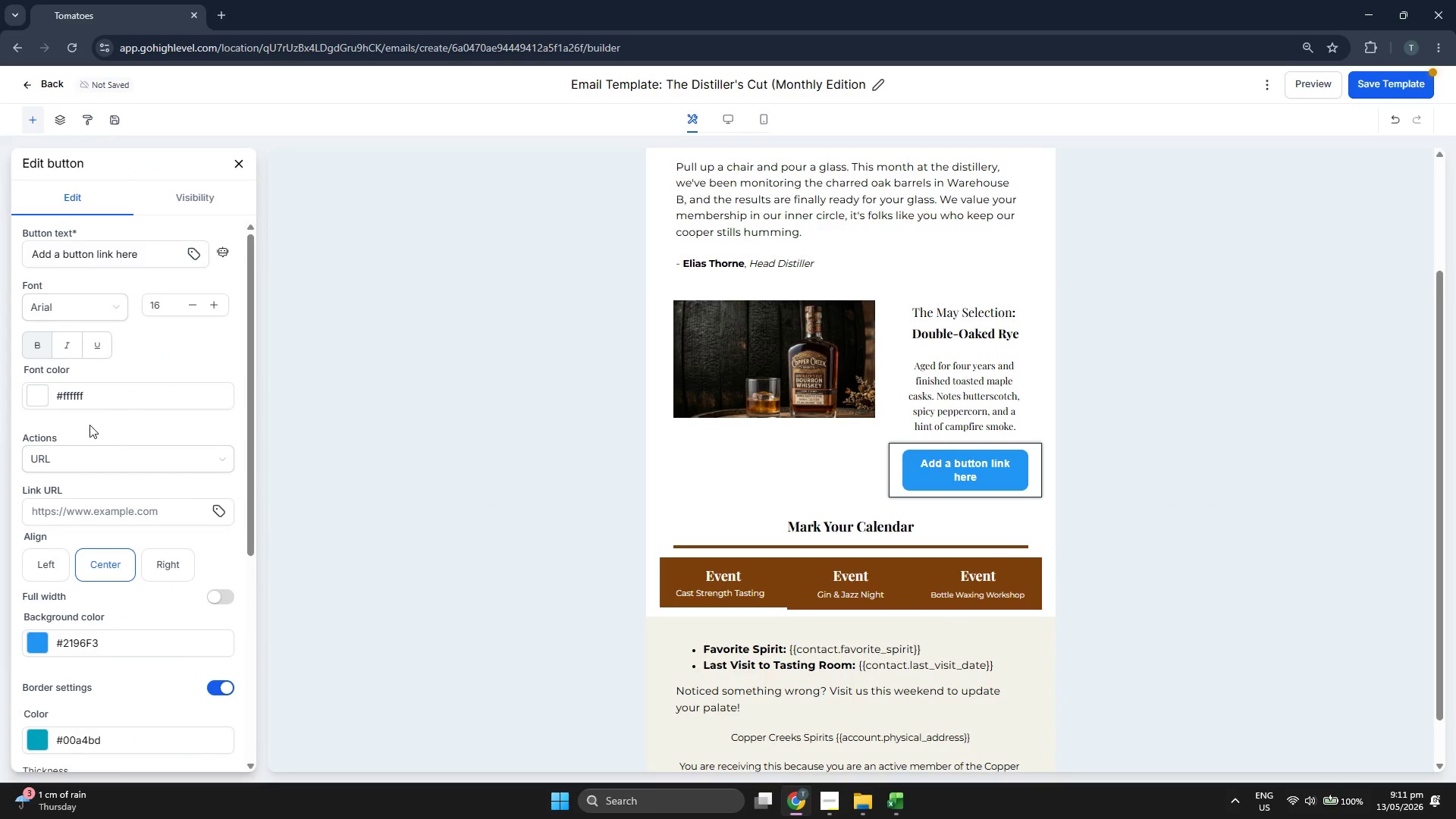 
scroll: coordinate [77, 414], scroll_direction: down, amount: 1.0
 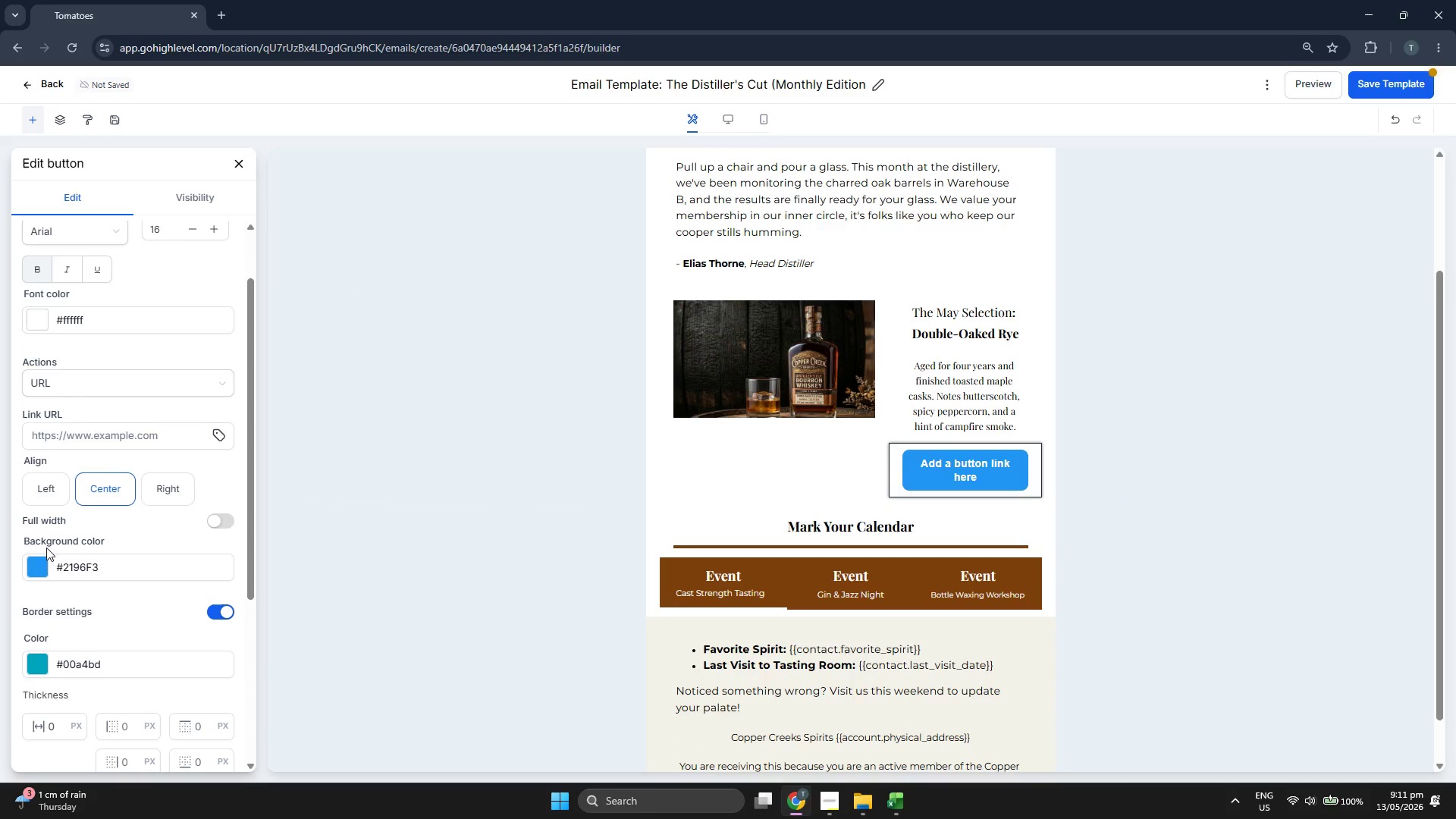 
left_click([35, 563])
 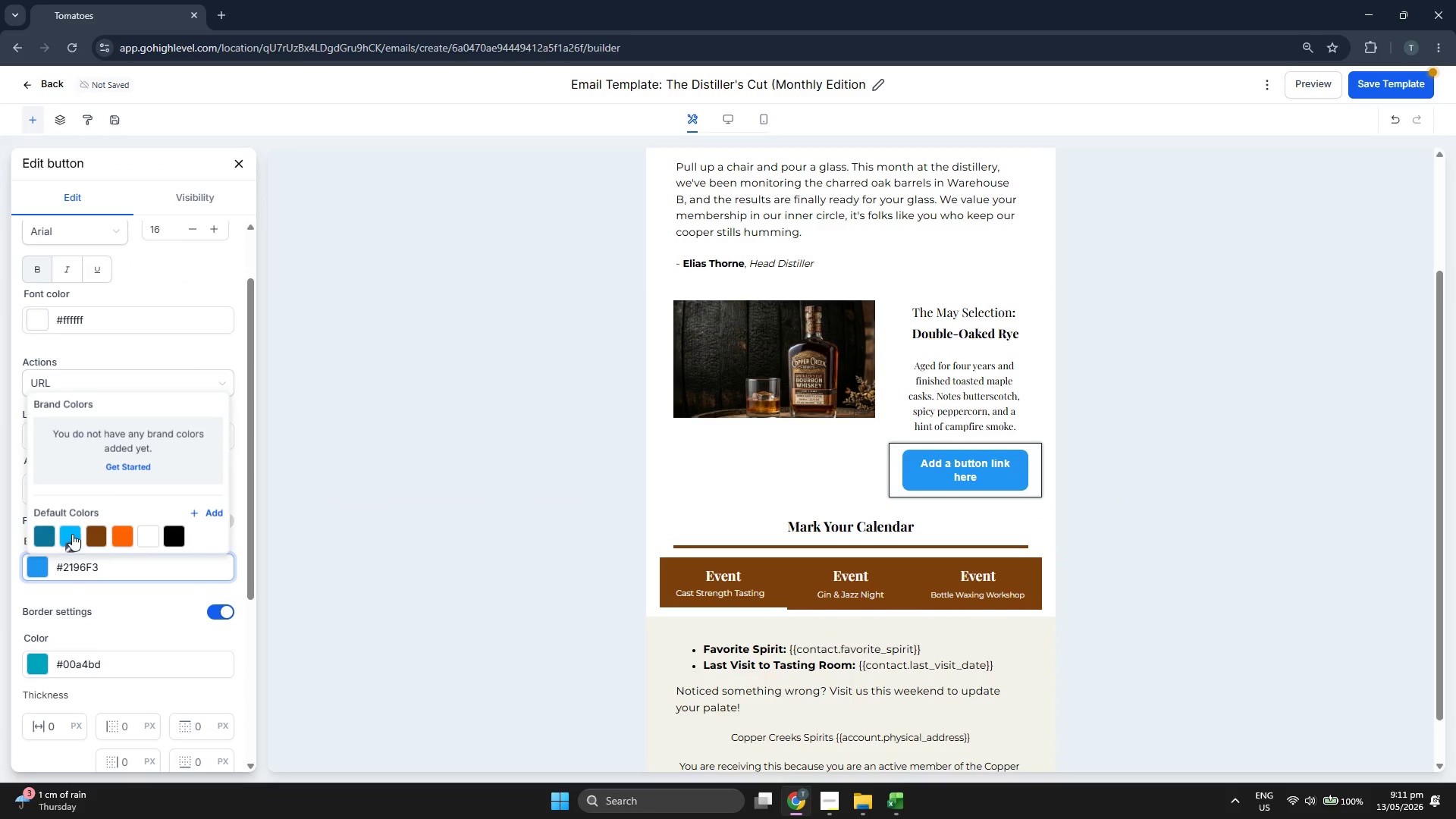 
left_click([105, 538])
 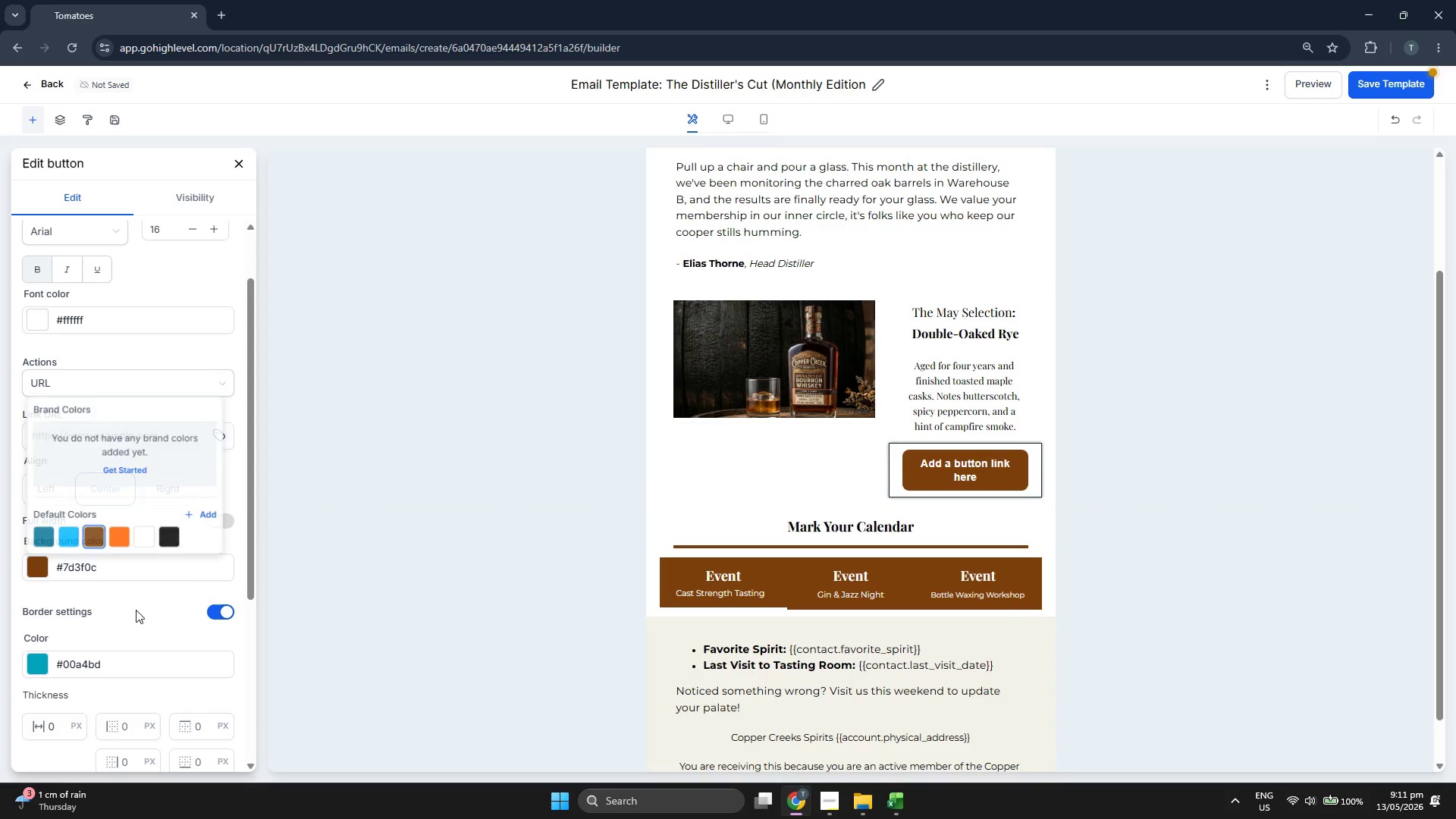 
scroll: coordinate [129, 588], scroll_direction: down, amount: 4.0
 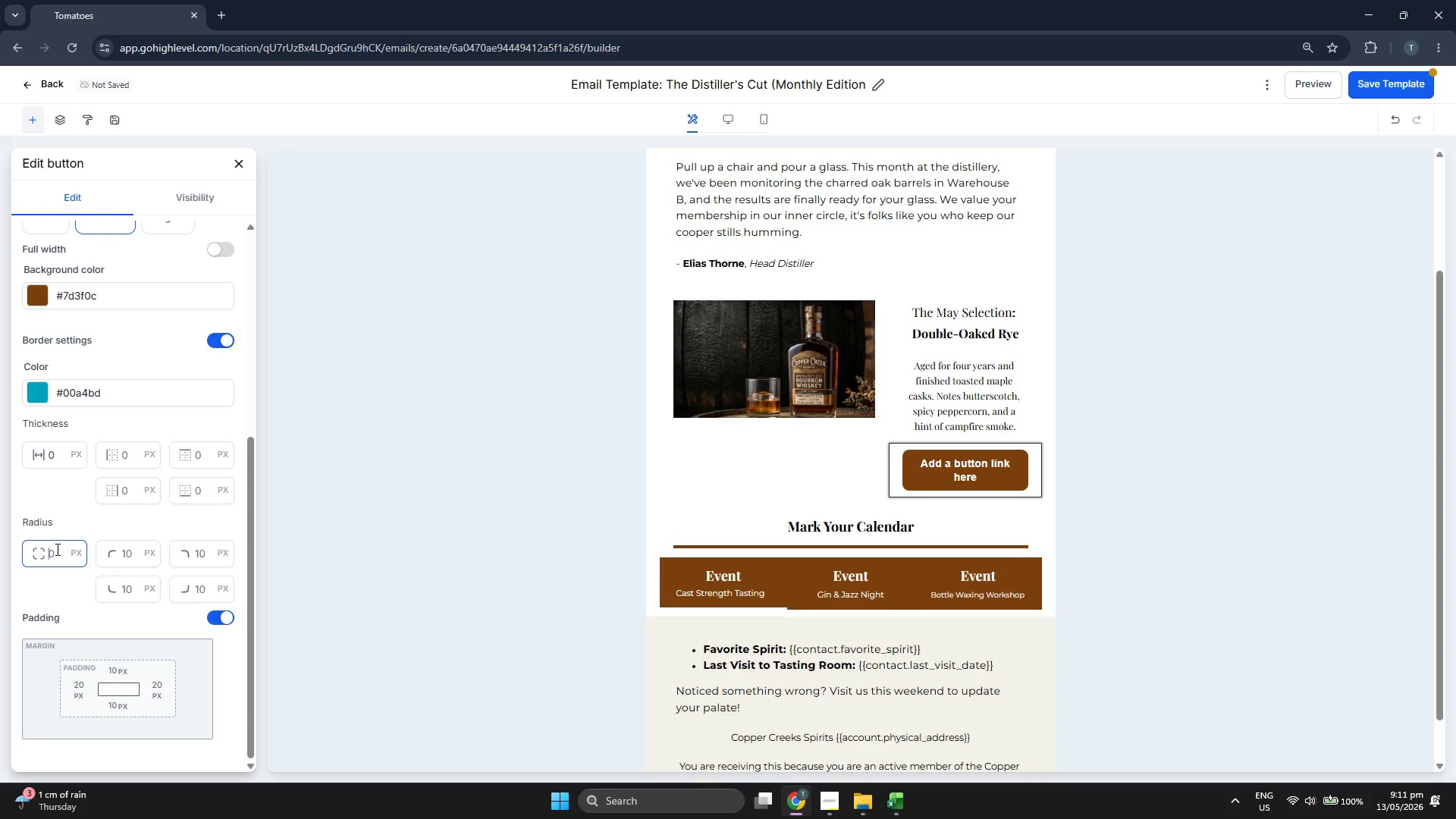 
type(25)
 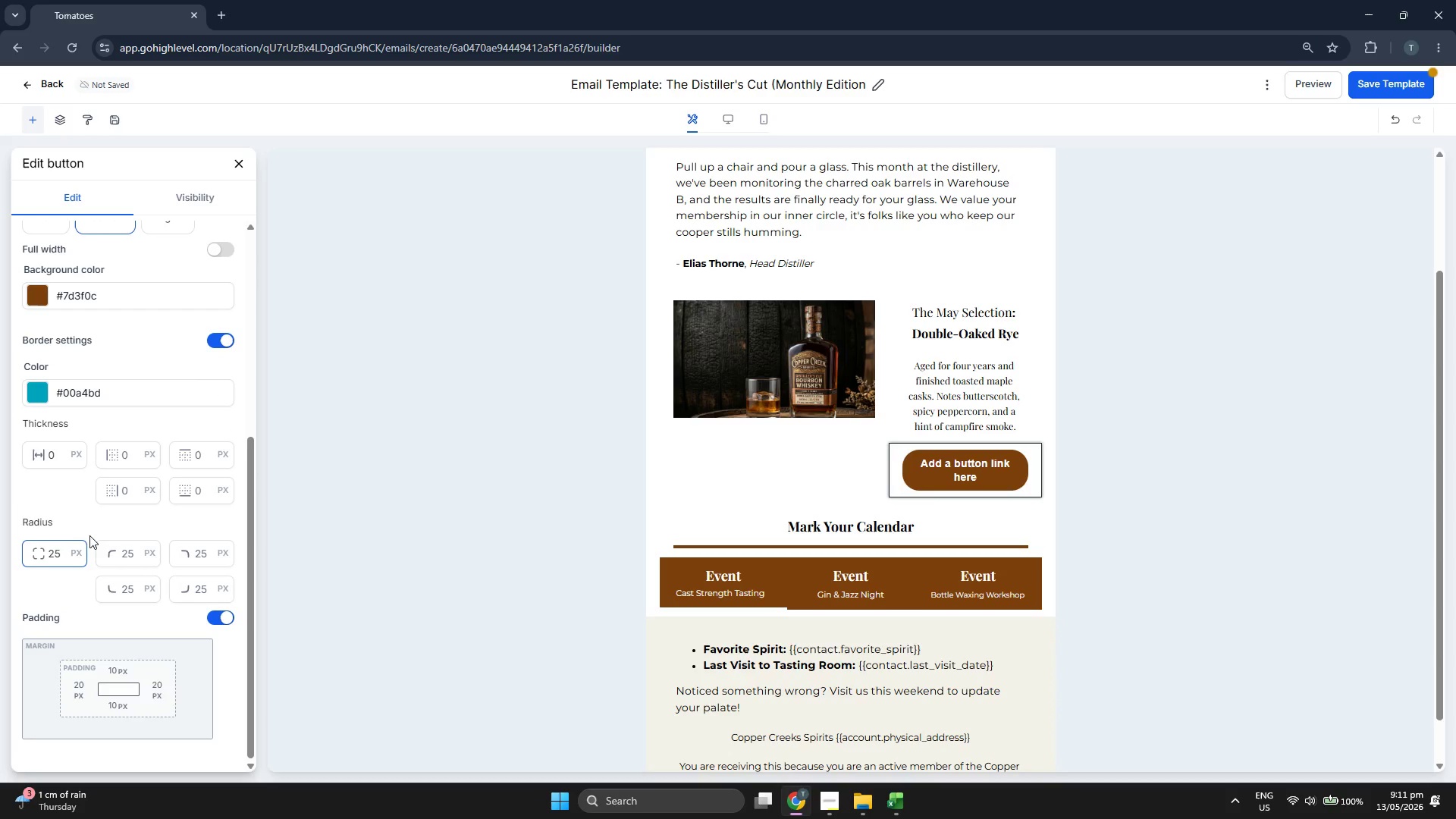 
scroll: coordinate [95, 467], scroll_direction: up, amount: 2.0
 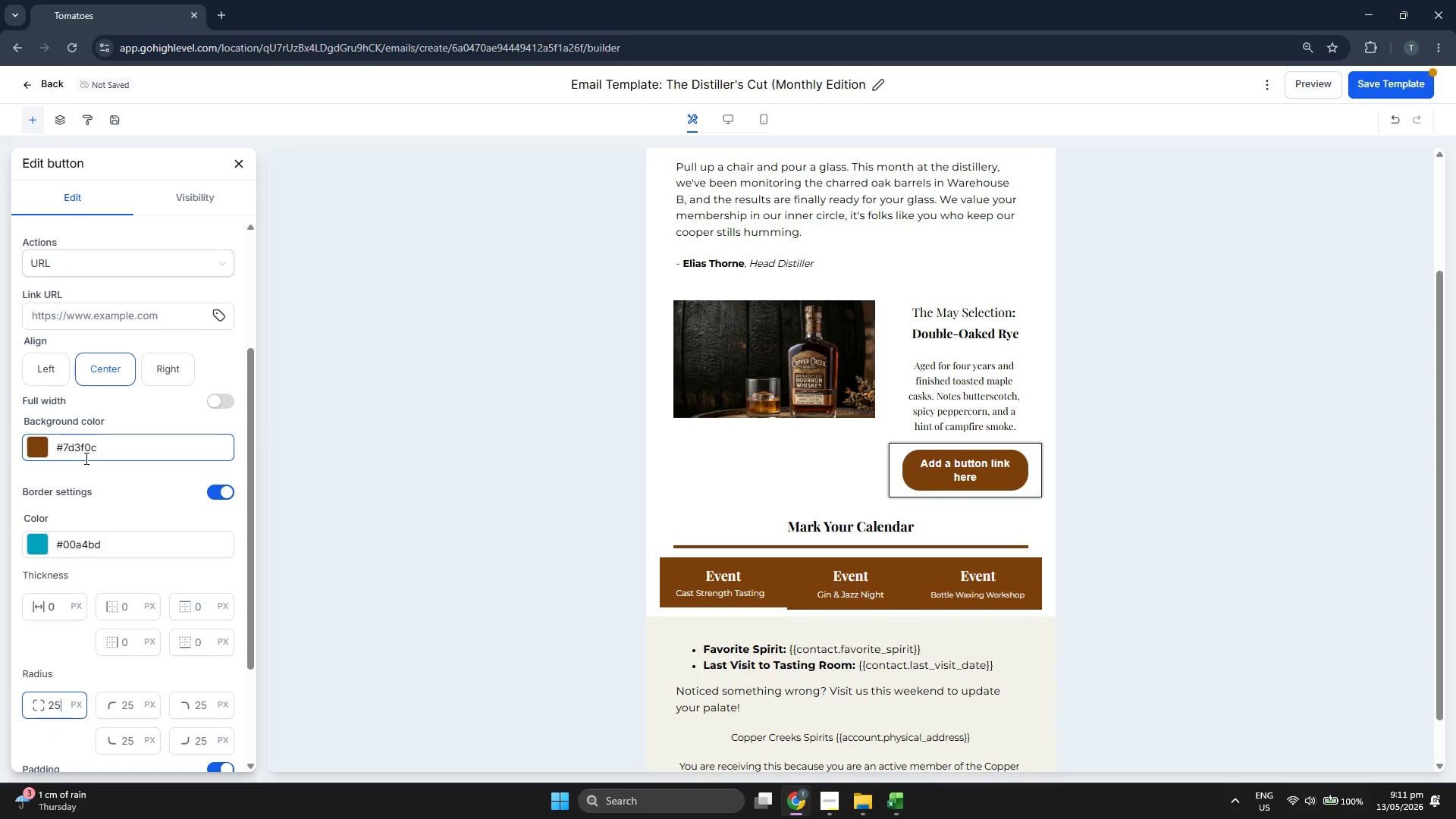 
scroll: coordinate [85, 458], scroll_direction: down, amount: 2.0
 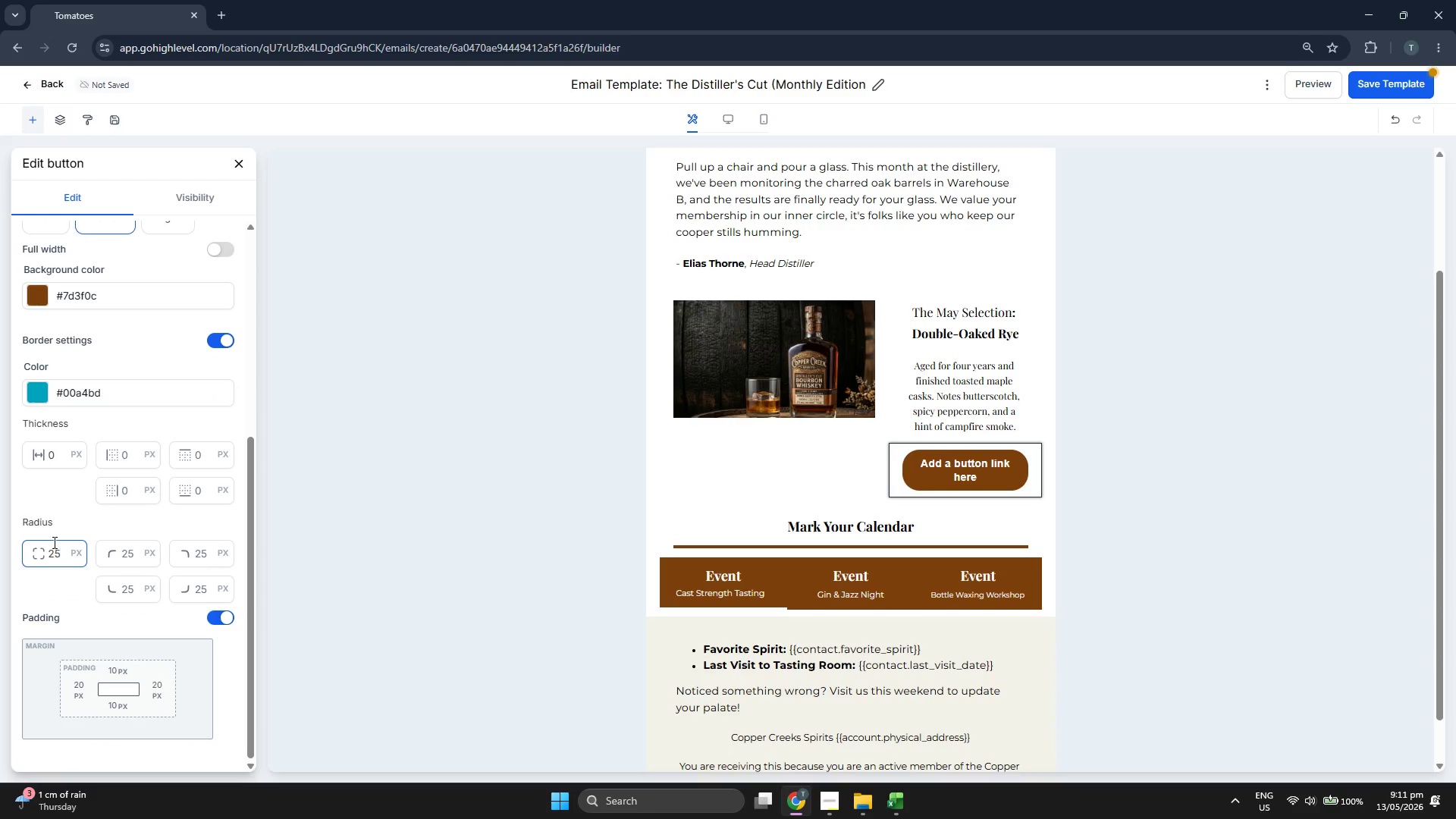 
key(Backspace)
key(Backspace)
type(10)
 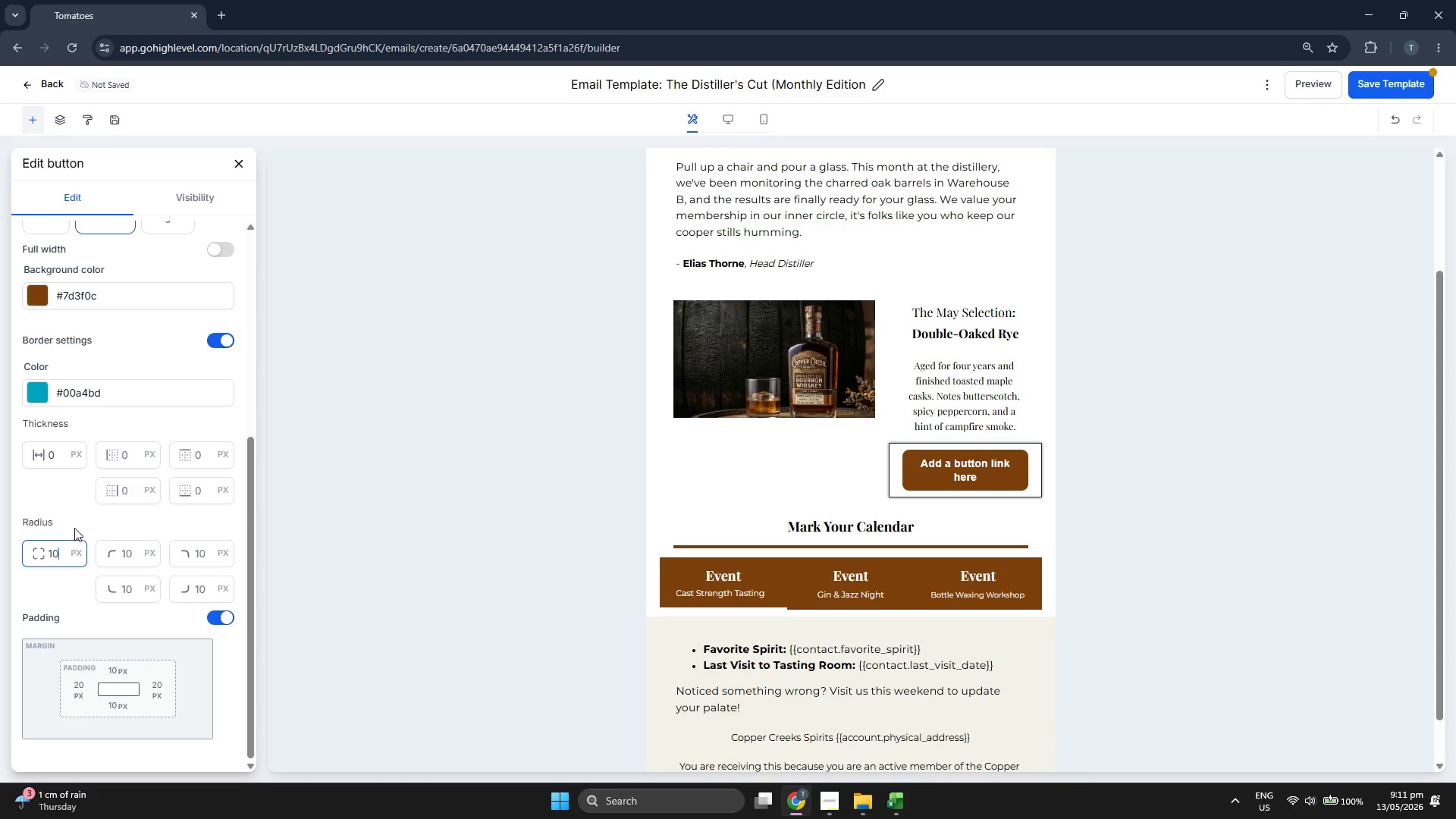 
scroll: coordinate [74, 496], scroll_direction: up, amount: 7.0
 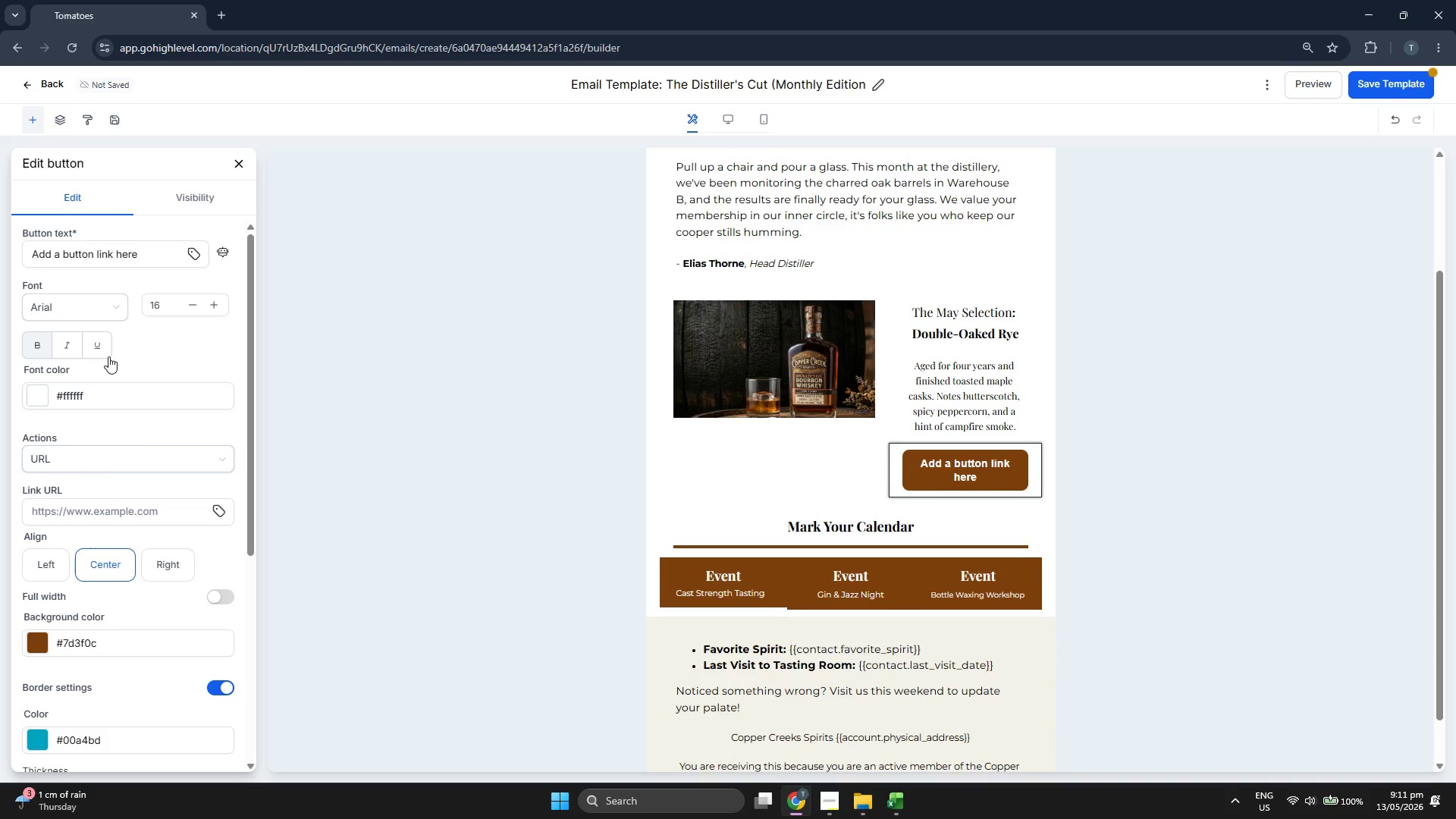 
left_click([96, 305])
 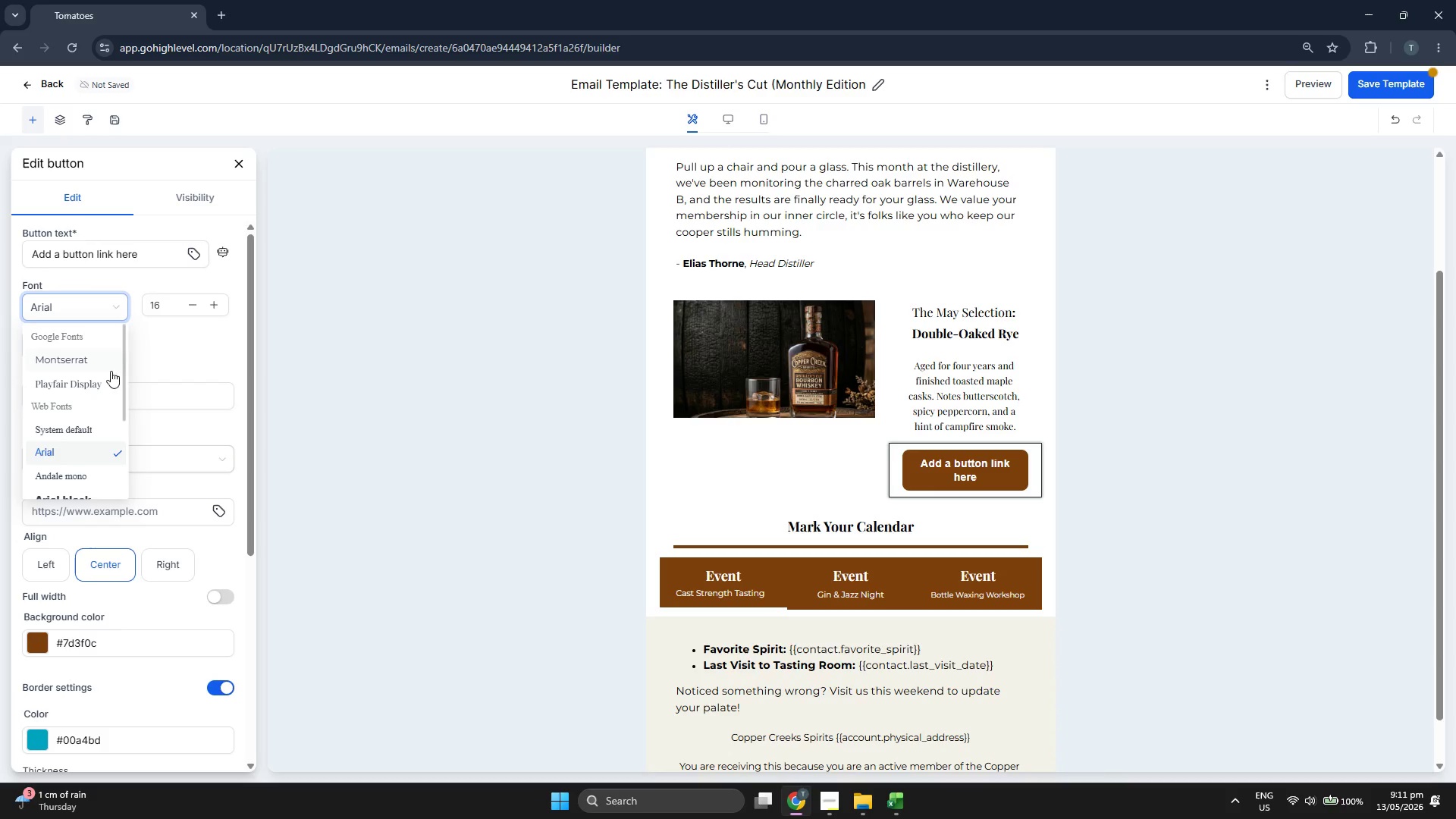 
left_click([103, 382])
 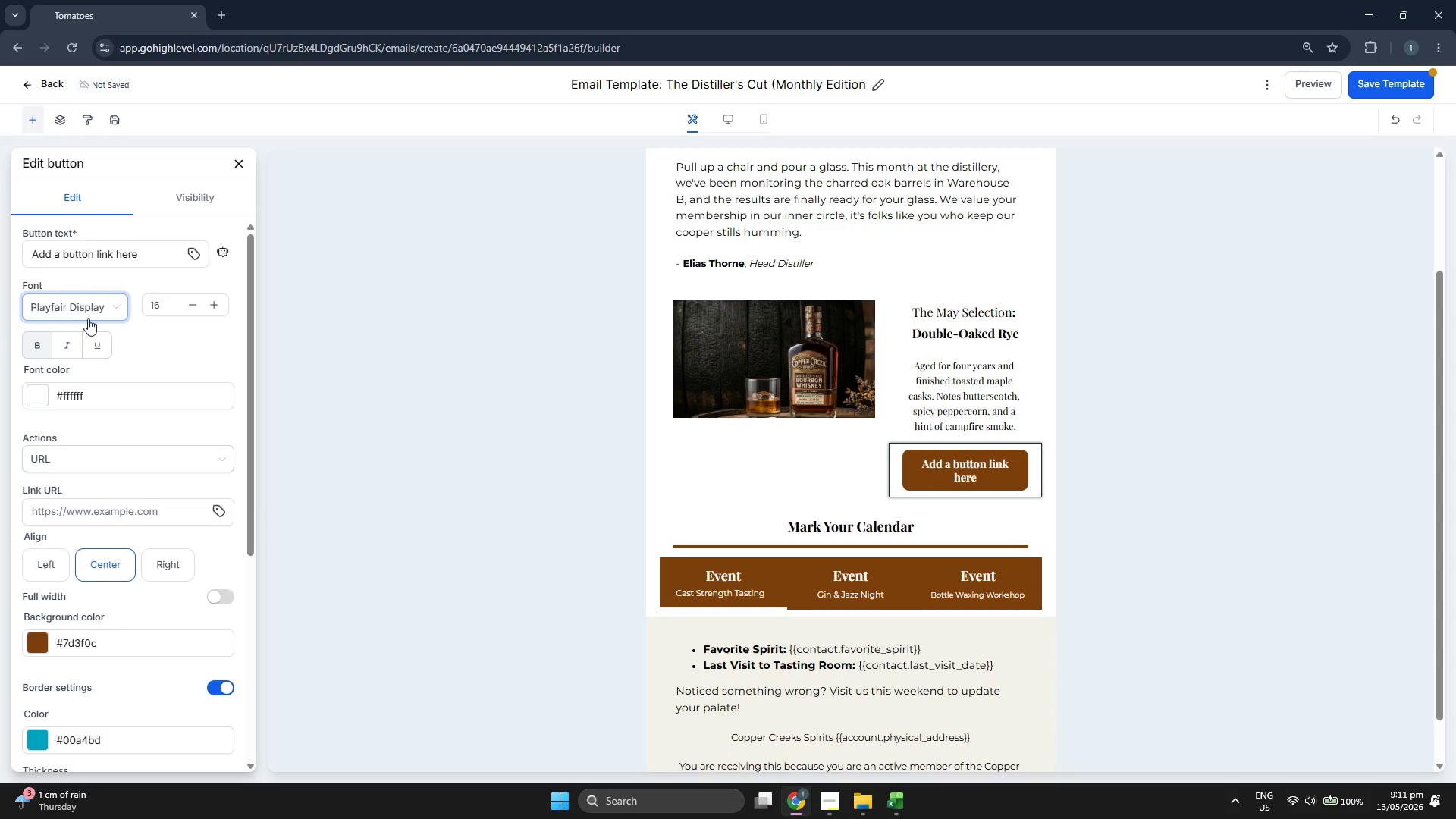 
left_click([87, 298])
 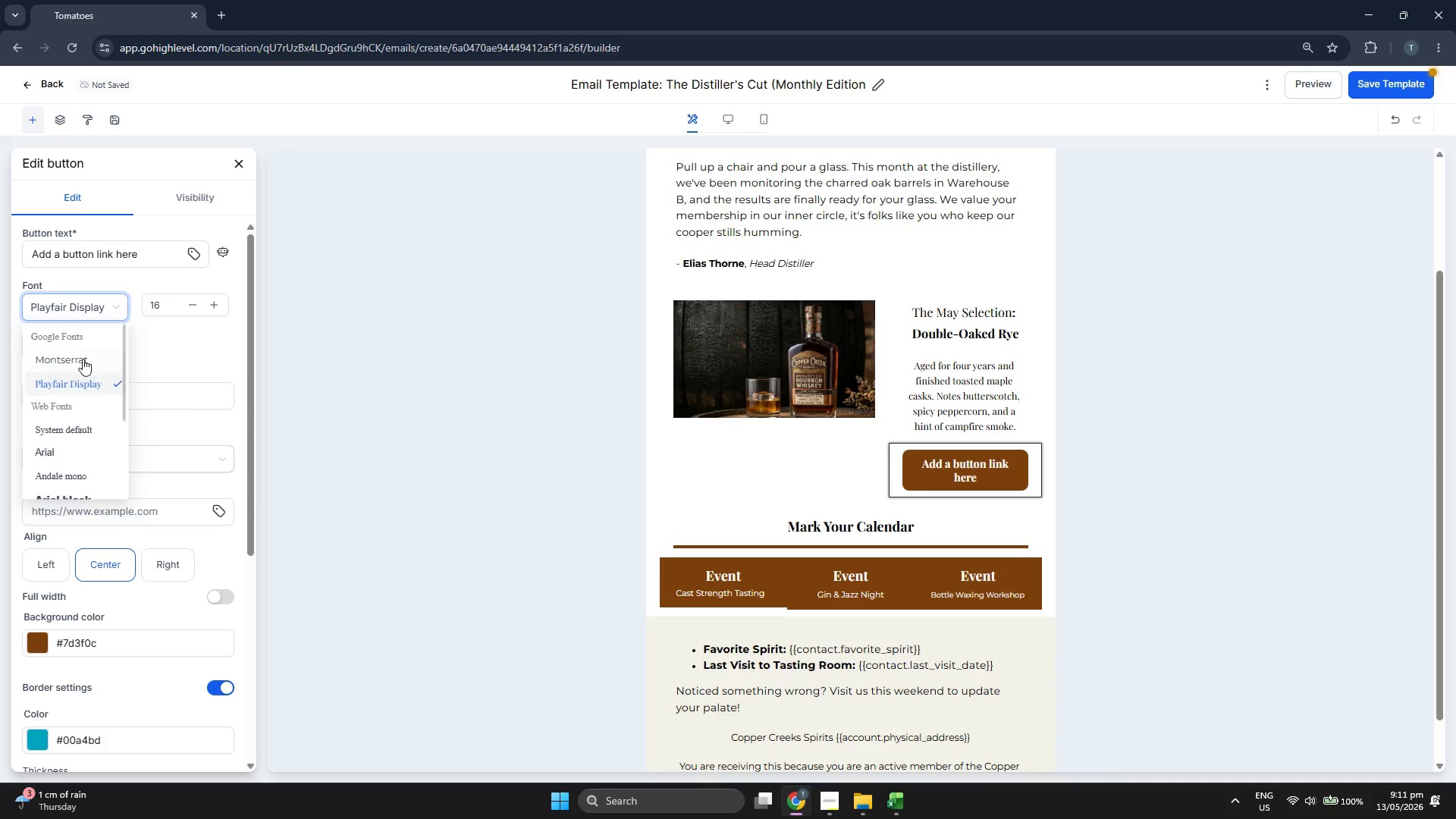 
left_click([82, 360])
 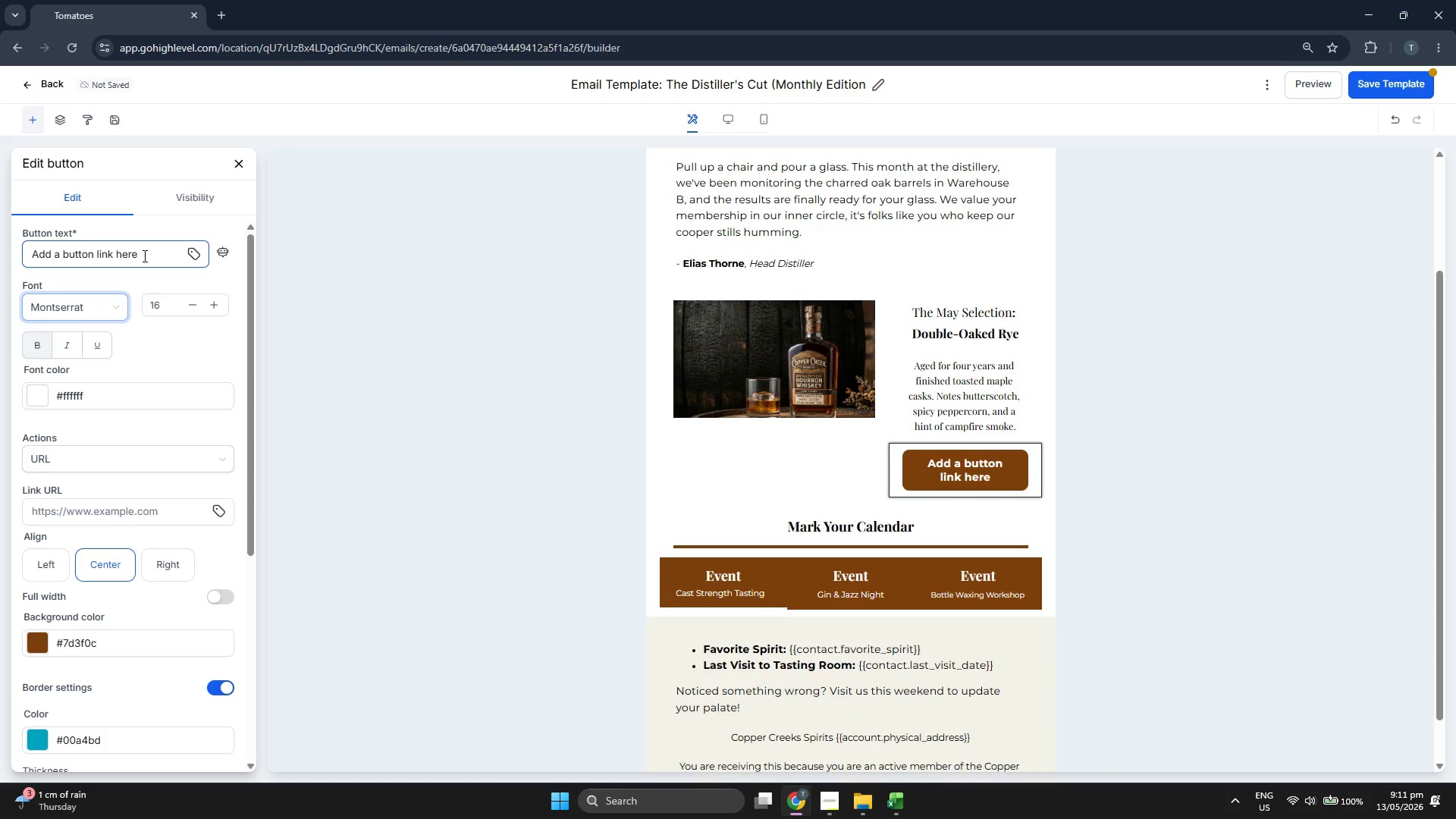 
scroll: coordinate [162, 411], scroll_direction: down, amount: 3.0
 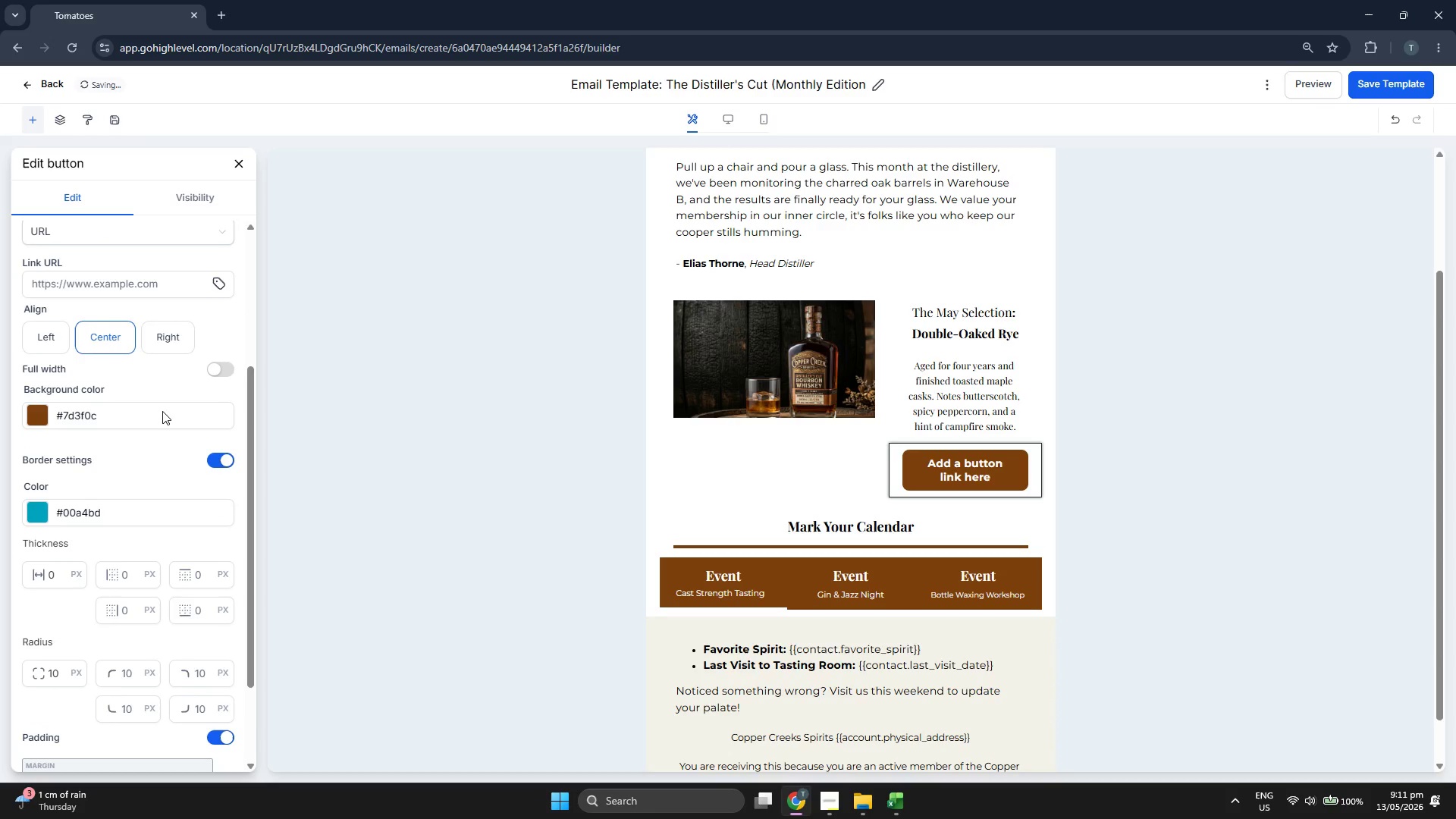 
scroll: coordinate [153, 366], scroll_direction: up, amount: 3.0
 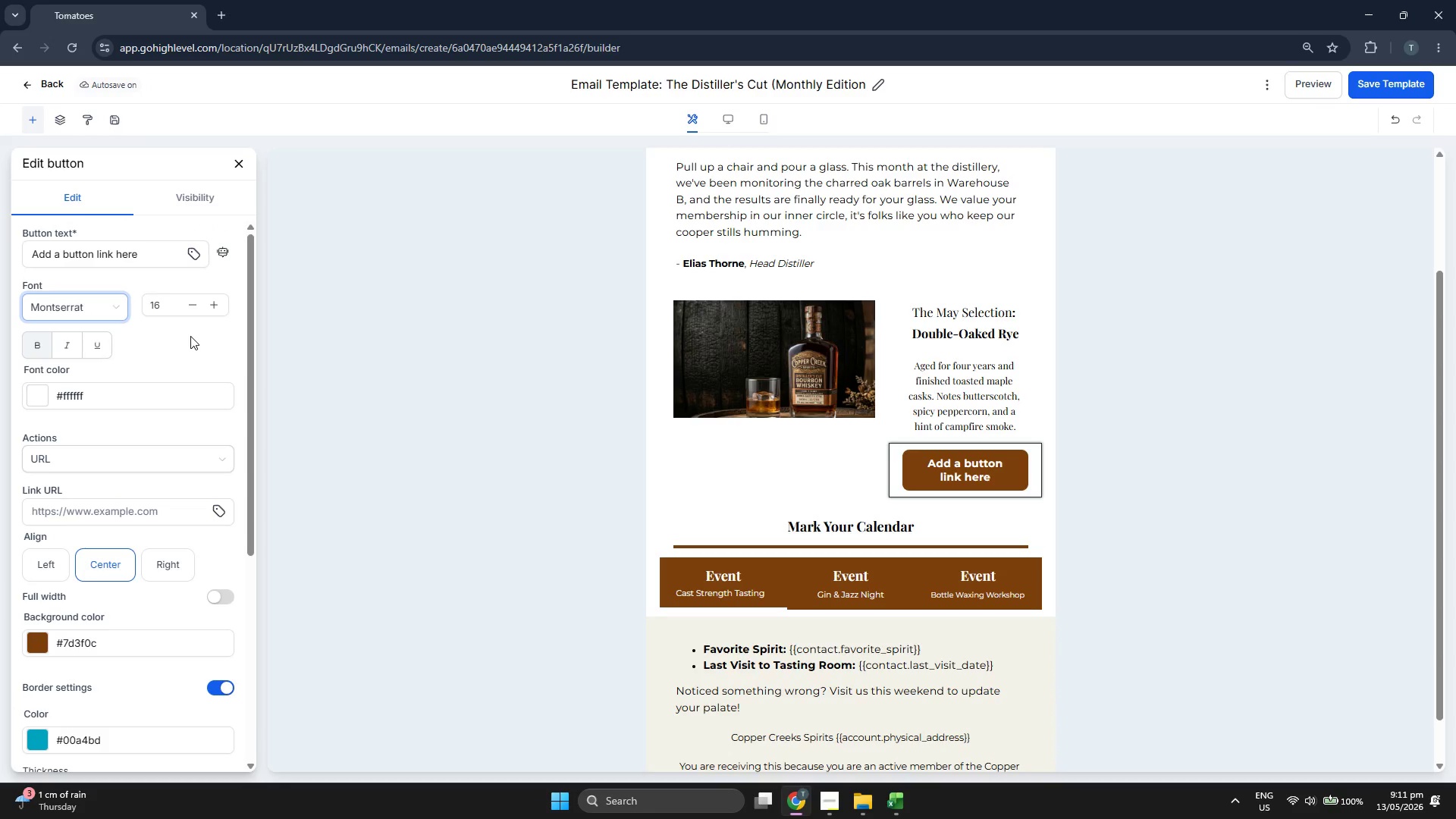 
scroll: coordinate [194, 369], scroll_direction: down, amount: 1.0
 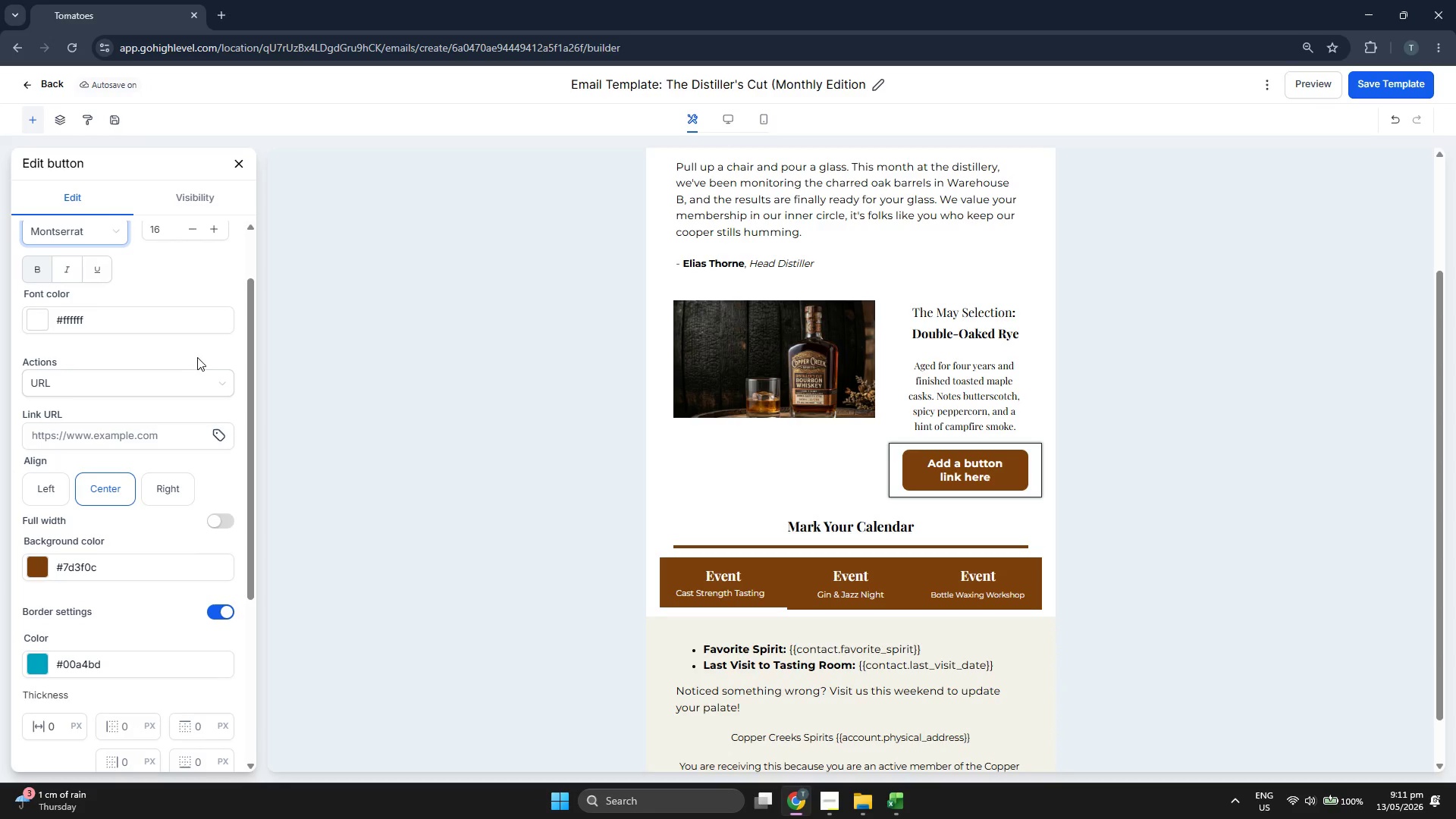 
scroll: coordinate [182, 249], scroll_direction: up, amount: 4.0
 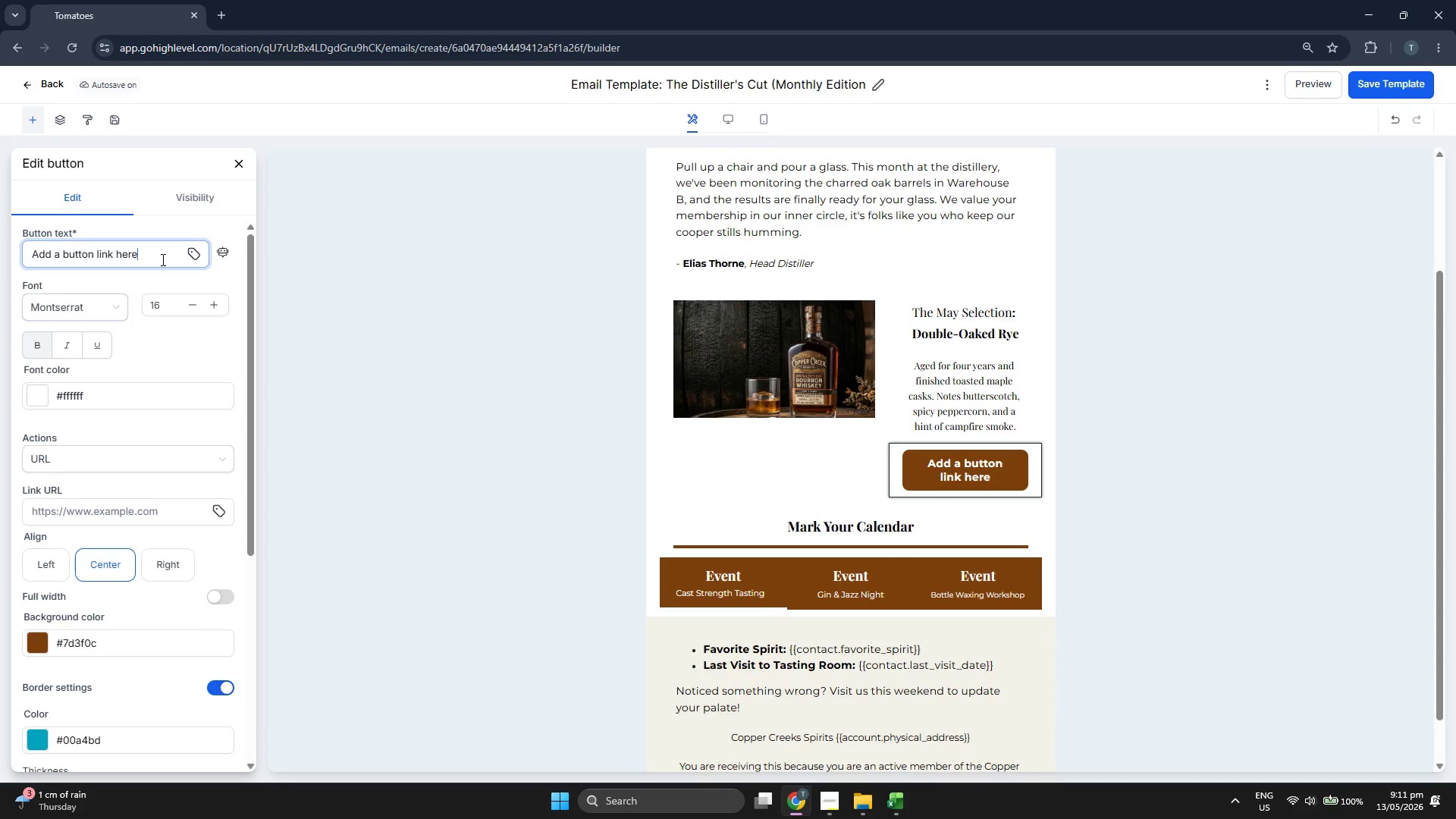 
key(Backspace)
key(Backspace)
key(Backspace)
key(Backspace)
key(Backspace)
key(Backspace)
key(Backspace)
key(Backspace)
key(Backspace)
key(Backspace)
key(Backspace)
key(Backspace)
key(Backspace)
key(Backspace)
key(Backspace)
key(Backspace)
key(Backspace)
key(Backspace)
key(Backspace)
key(Backspace)
key(Backspace)
key(Backspace)
type(Reserve)
key(Backspace)
key(Backspace)
key(Backspace)
key(Backspace)
key(Backspace)
key(Backspace)
type(SER)
key(Backspace)
key(Backspace)
key(Backspace)
type(ESERVE YOUR BOTTLE)
 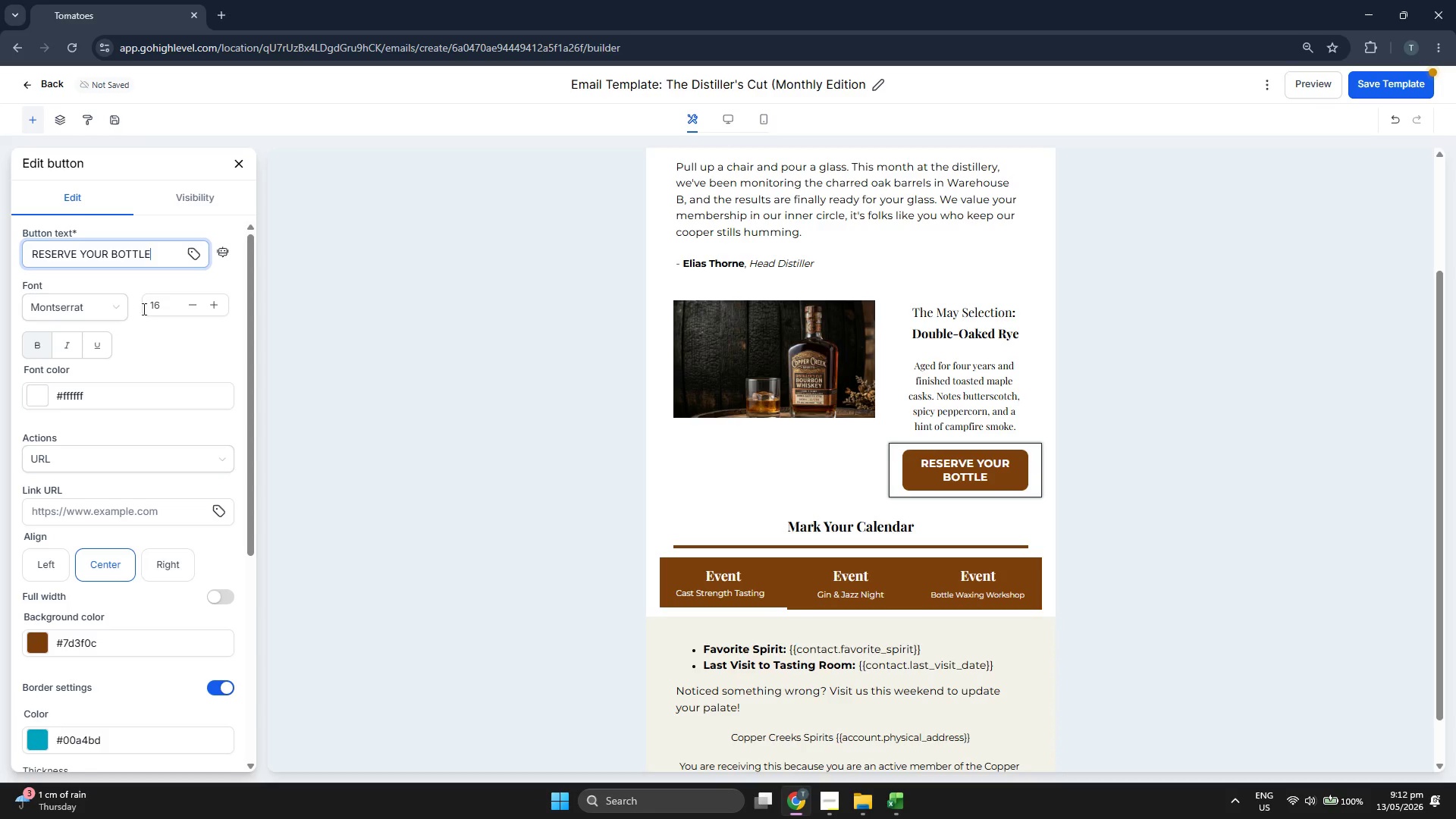 
double_click([188, 305])
 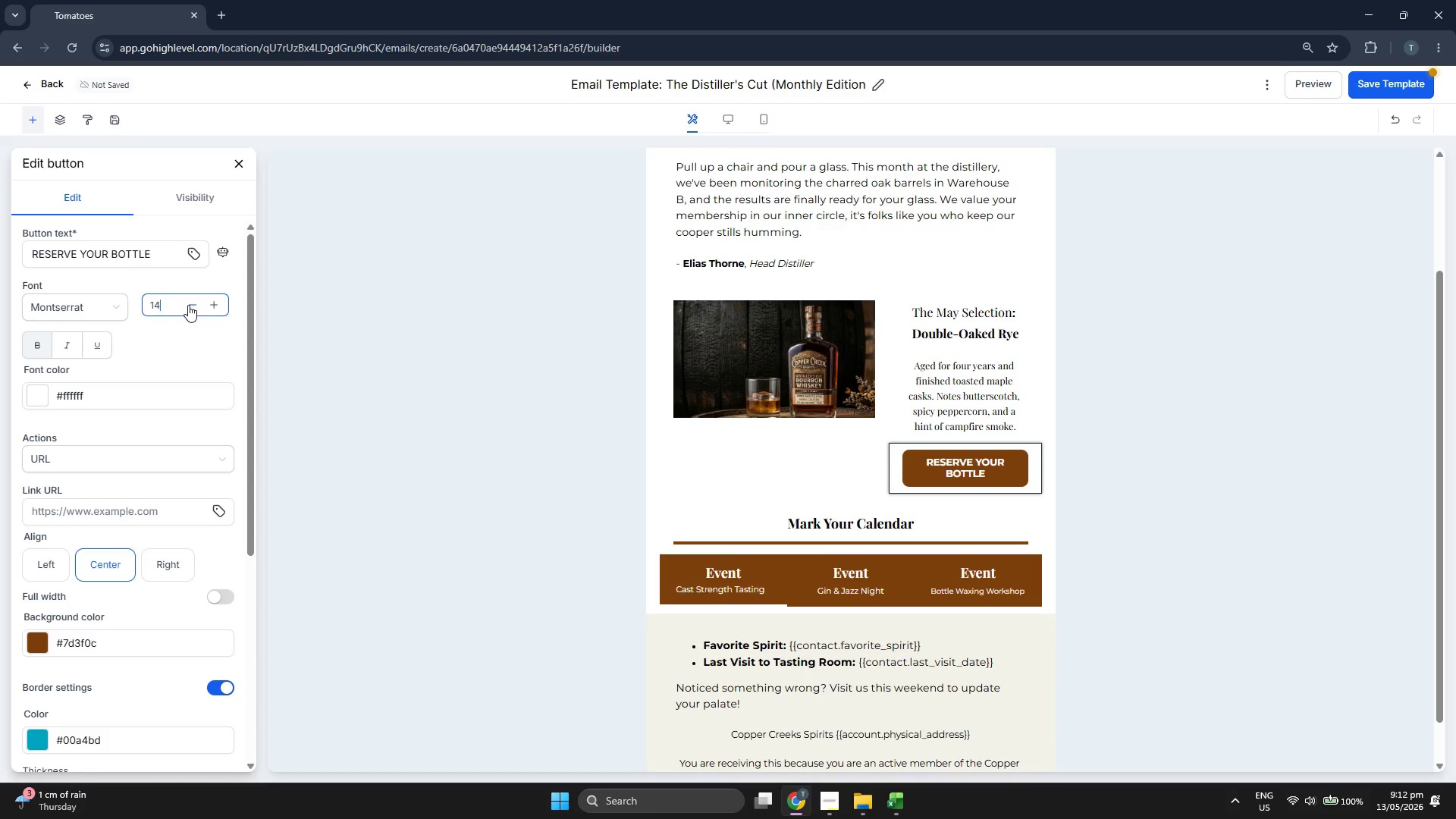 
triple_click([188, 305])
 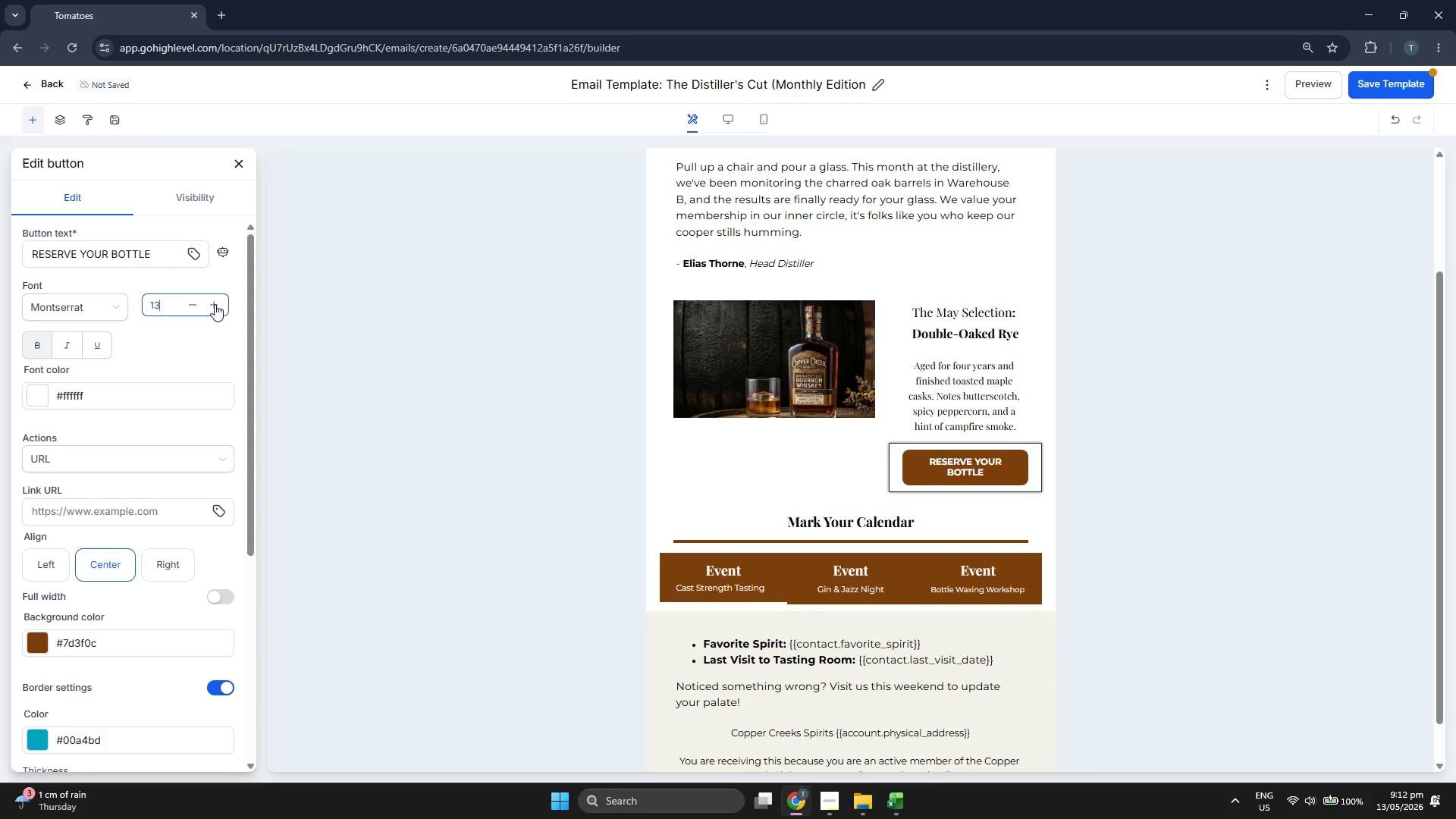 
left_click([212, 304])
 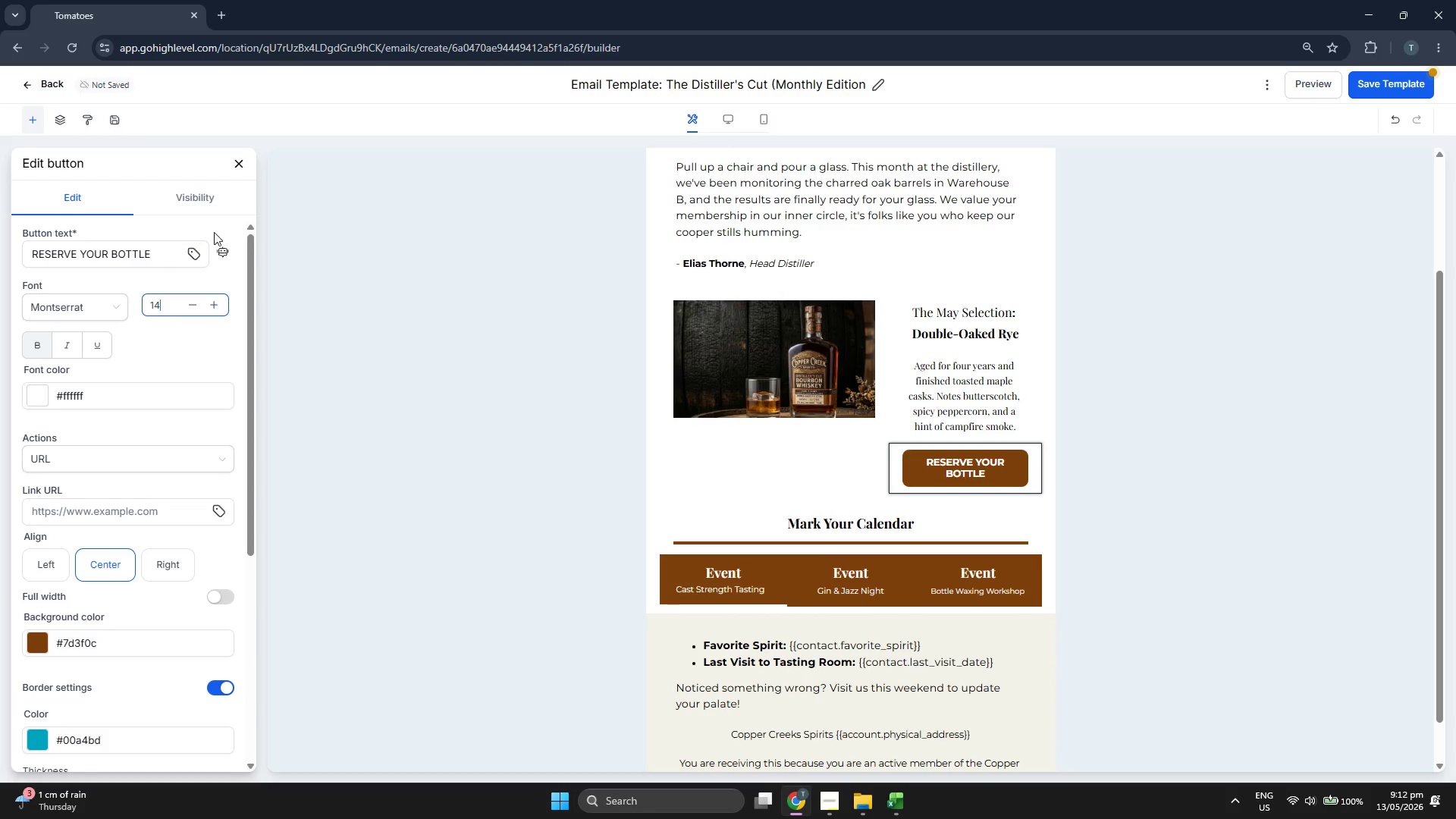 
left_click([234, 160])
 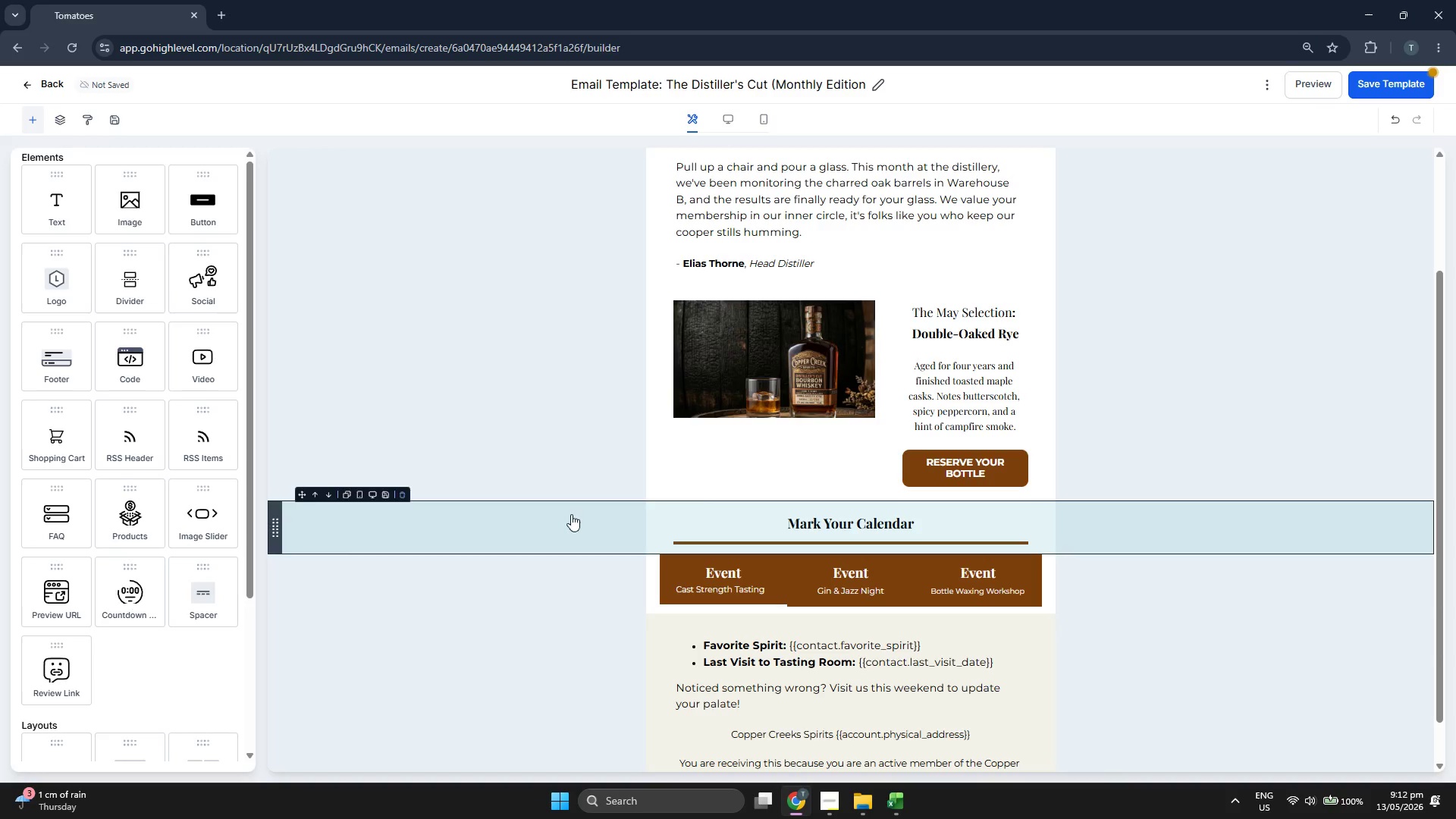 
left_click([963, 468])
 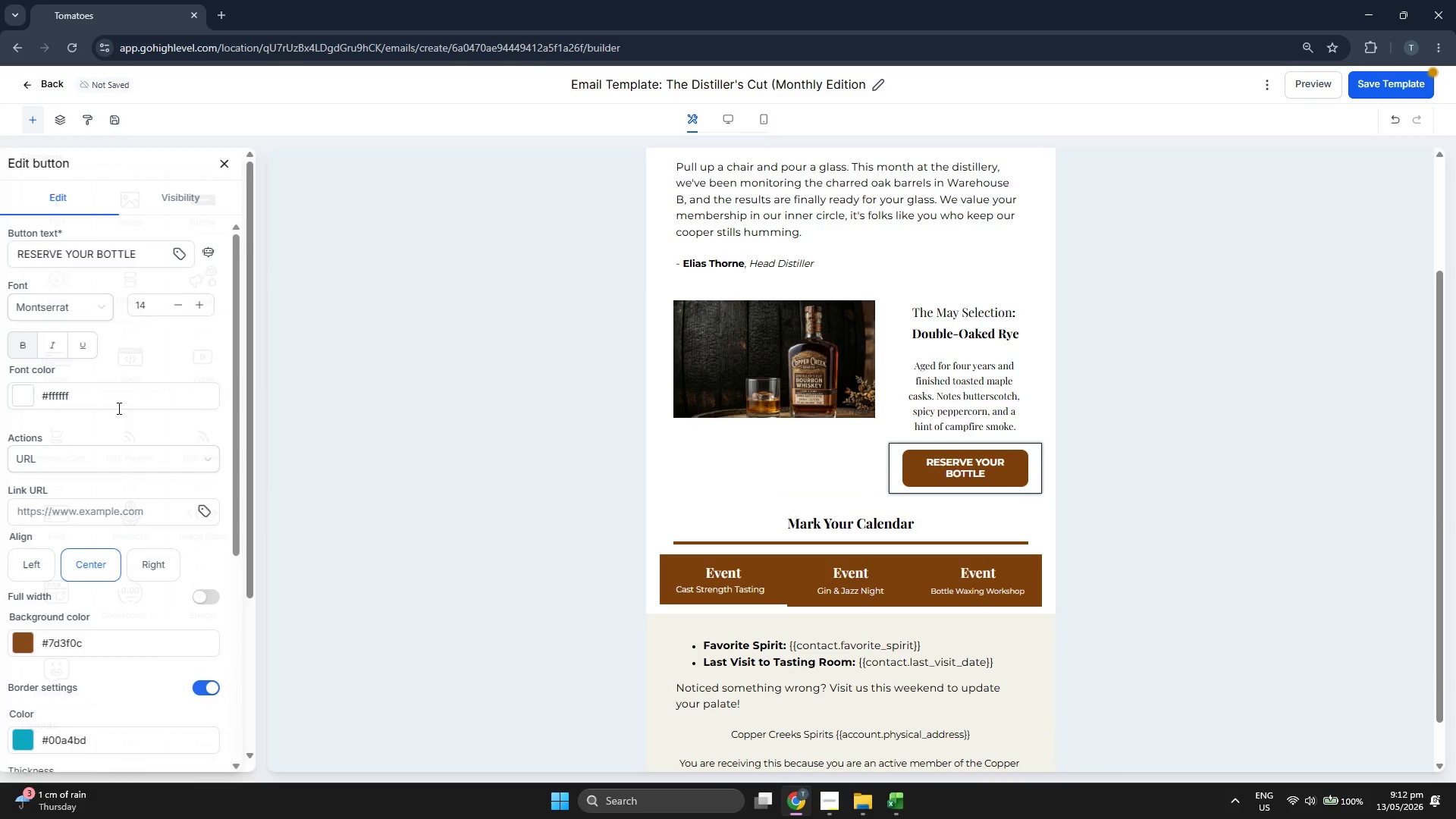 
scroll: coordinate [118, 407], scroll_direction: down, amount: 3.0
 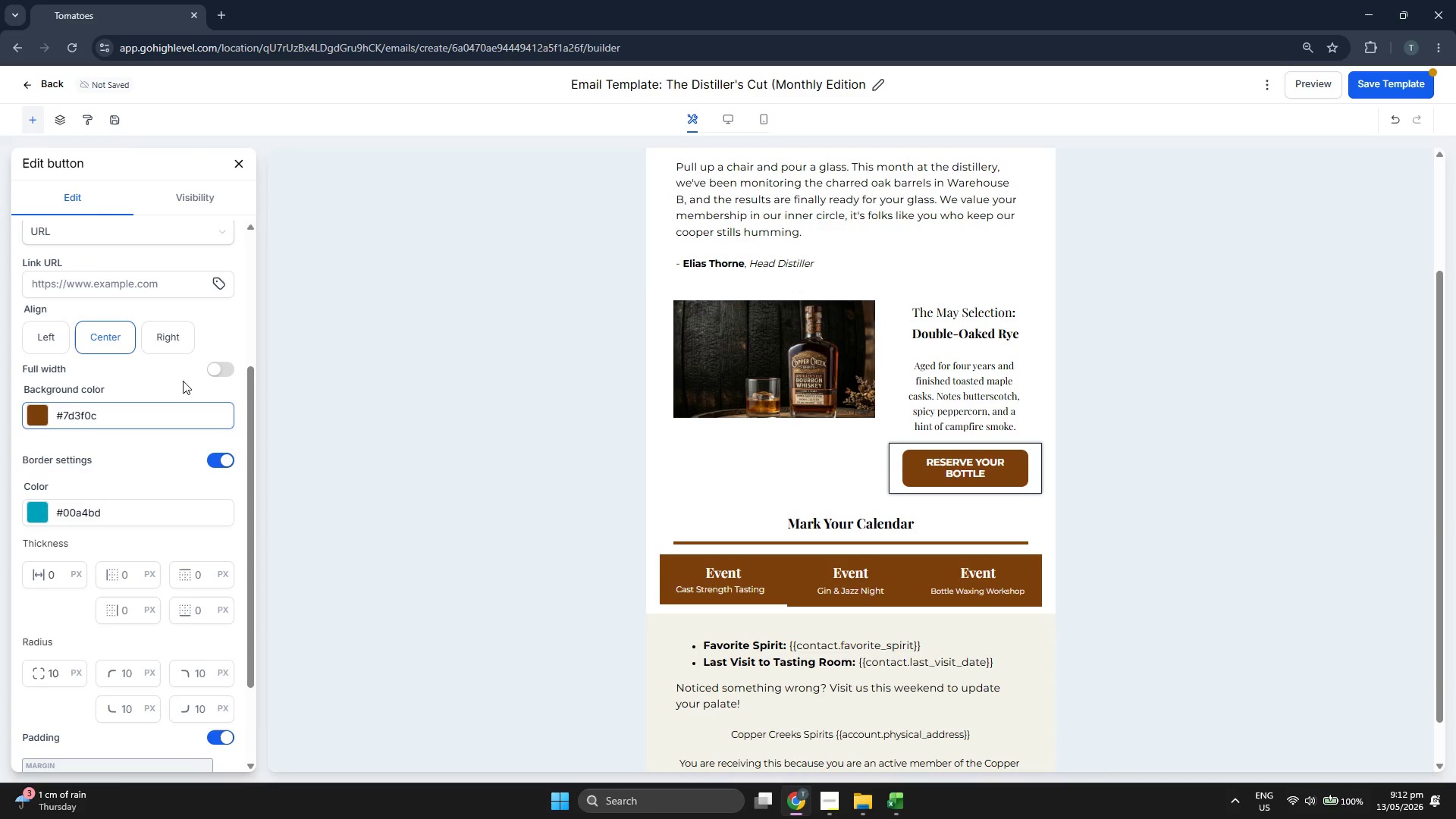 
scroll: coordinate [203, 337], scroll_direction: up, amount: 3.0
 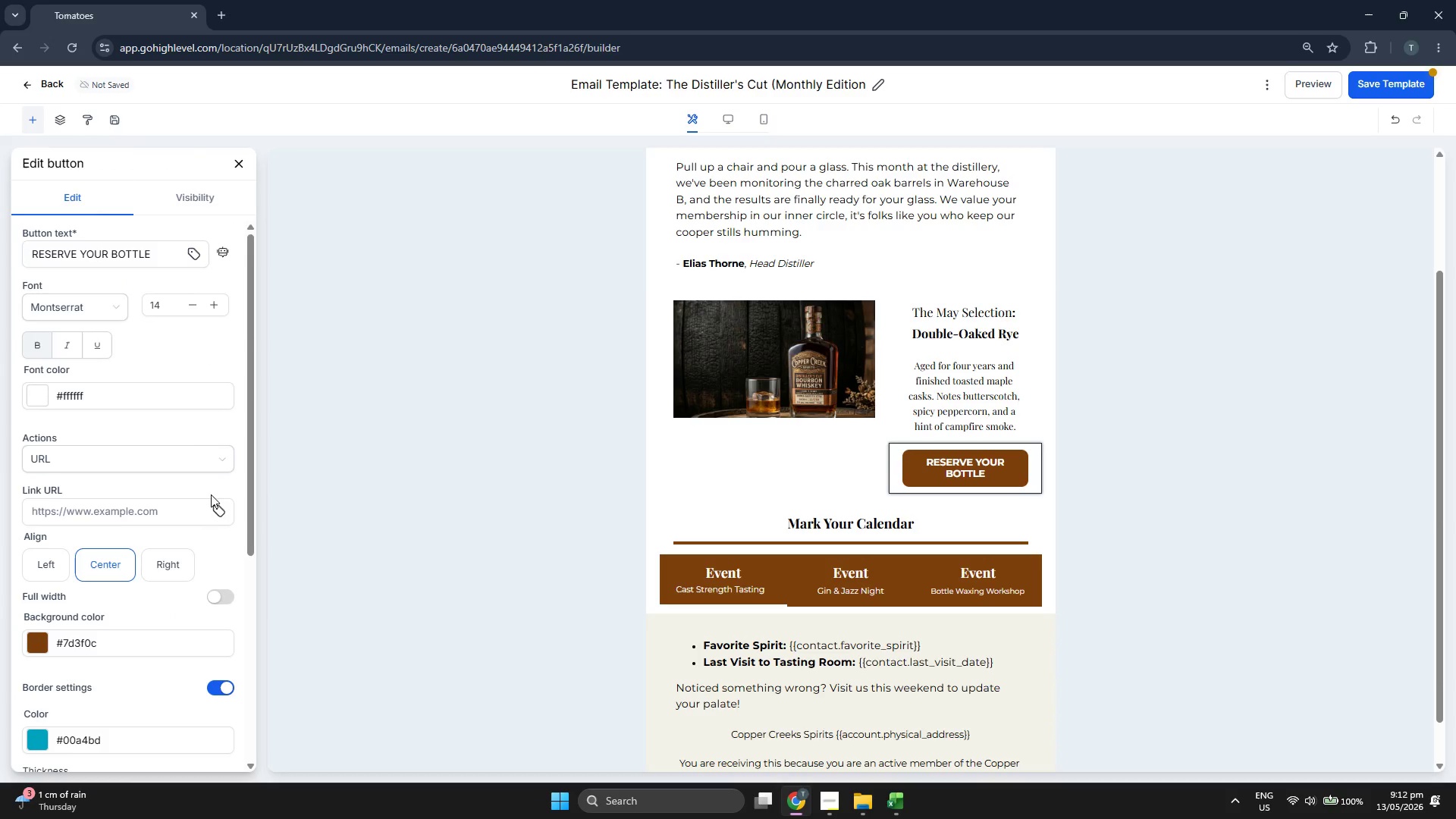 
left_click([218, 514])
 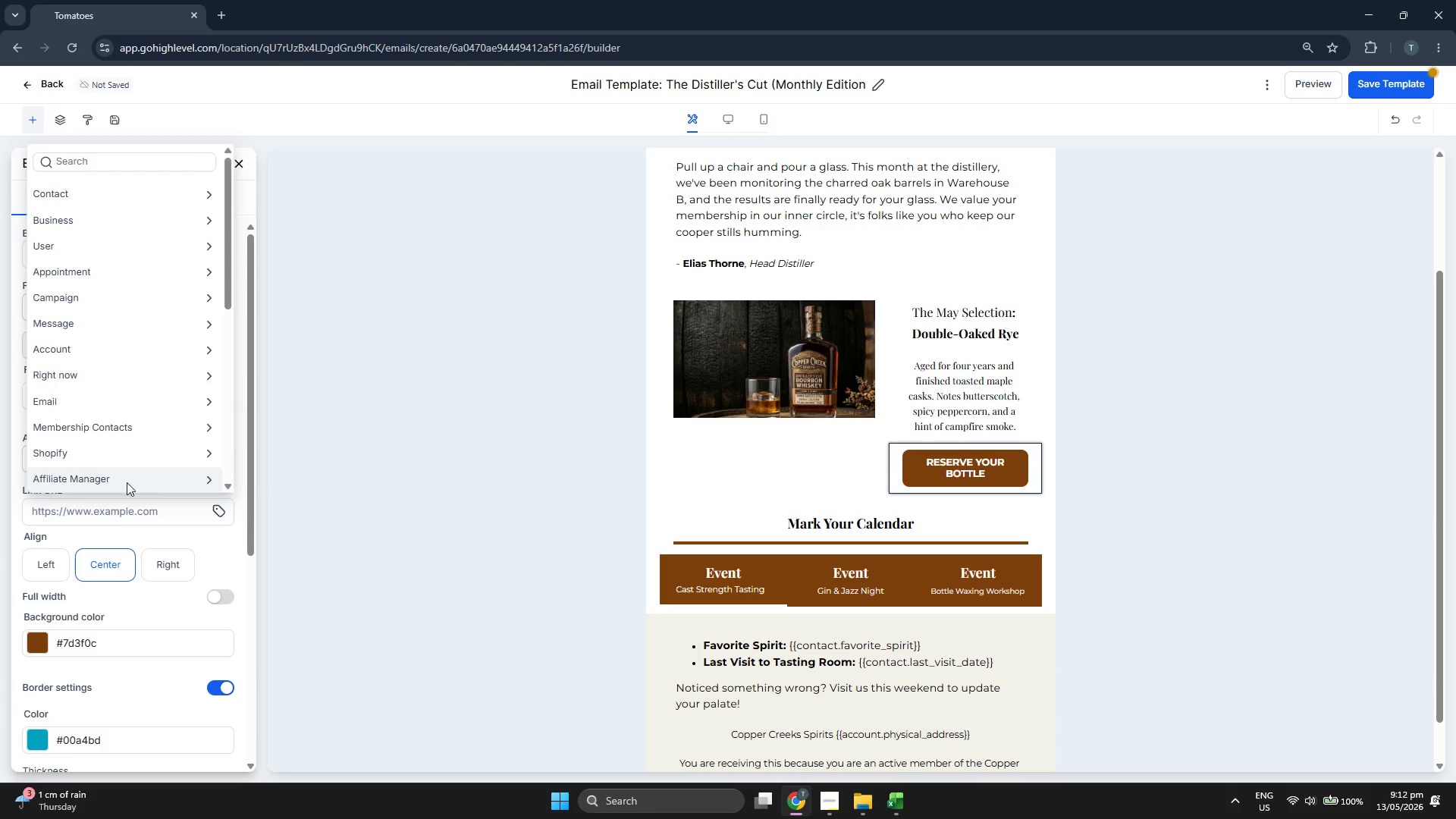 
scroll: coordinate [110, 463], scroll_direction: down, amount: 5.0
 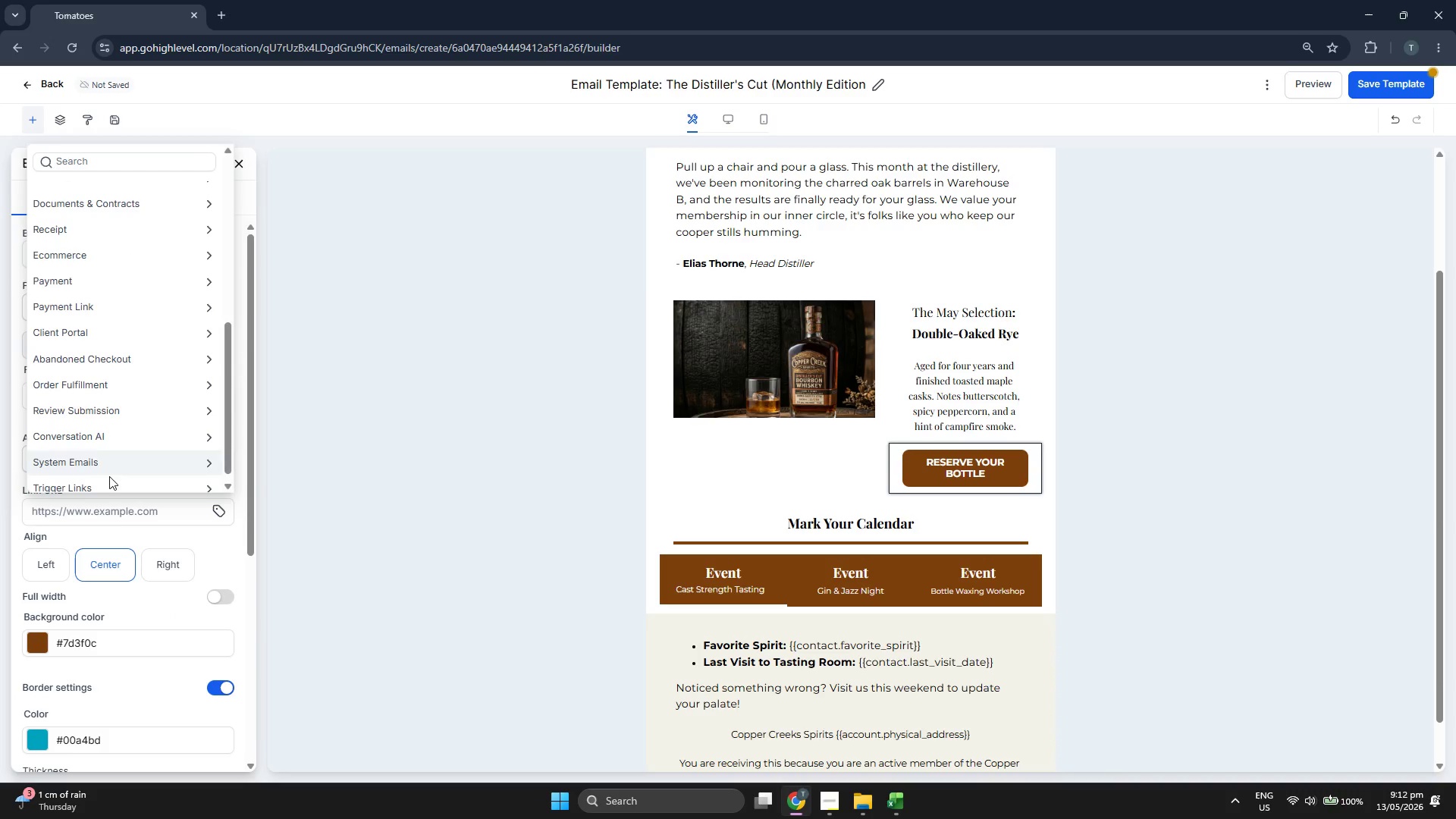 
left_click([109, 482])
 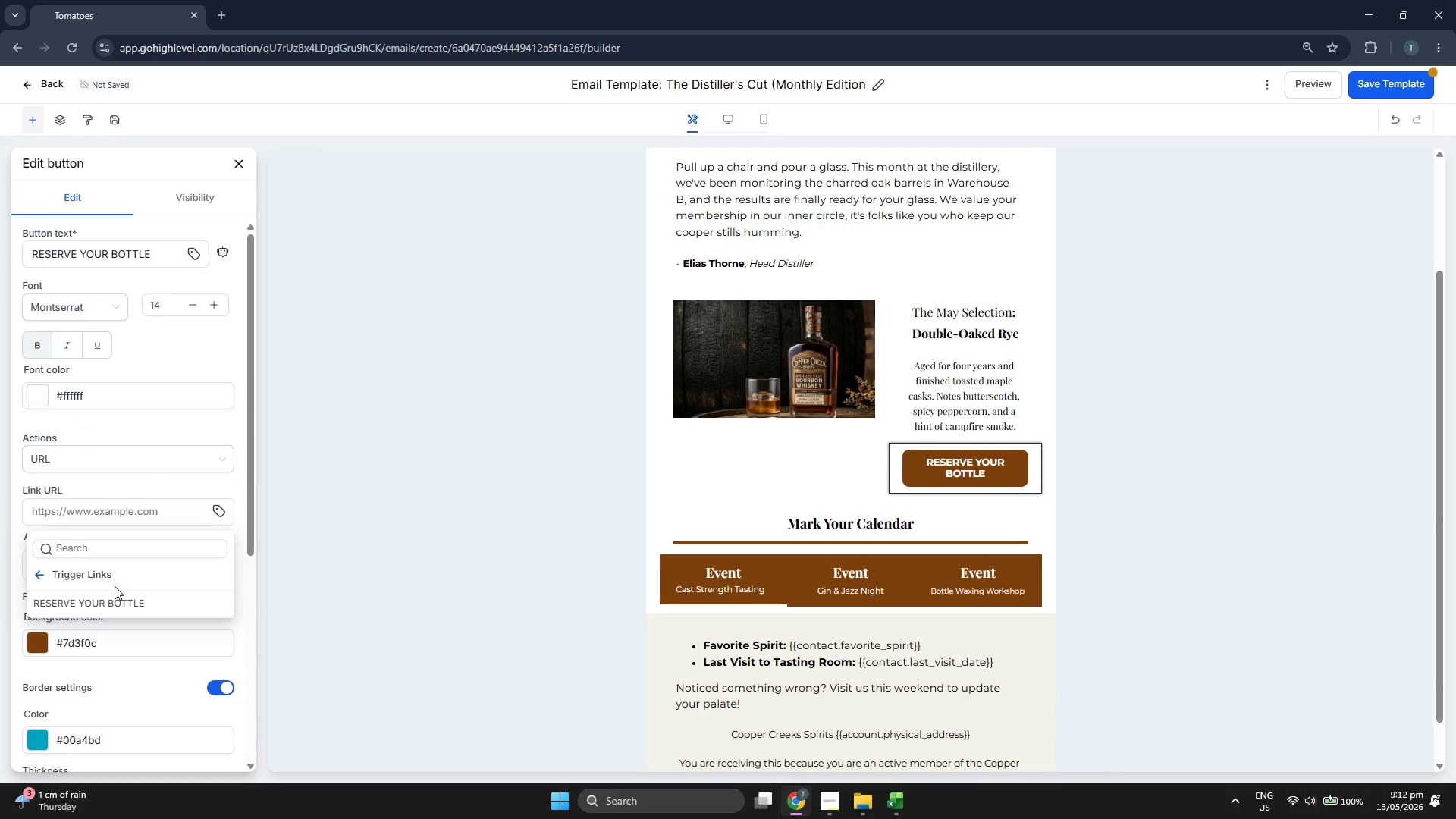 
left_click([115, 599])
 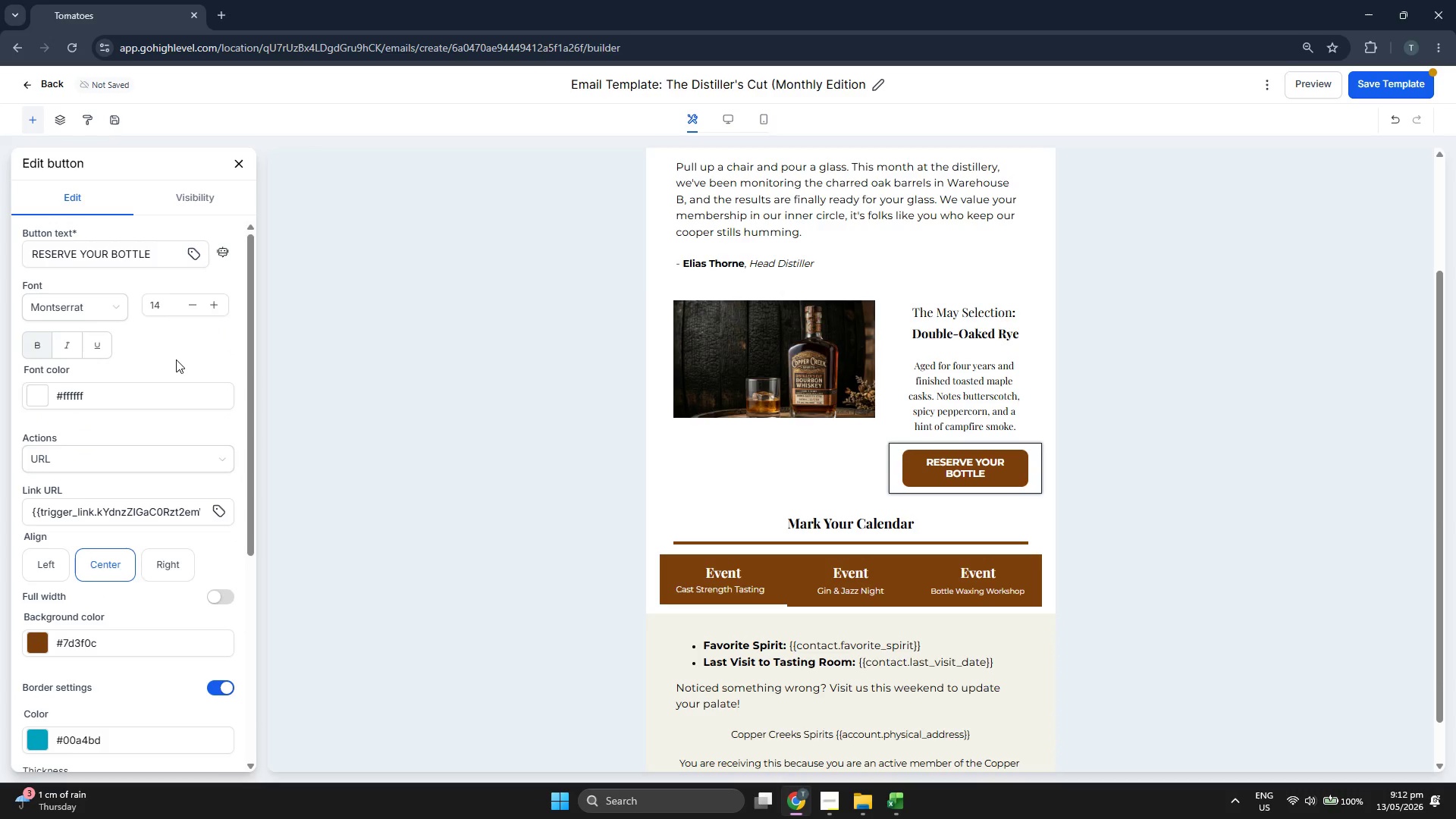 
scroll: coordinate [176, 359], scroll_direction: down, amount: 2.0
 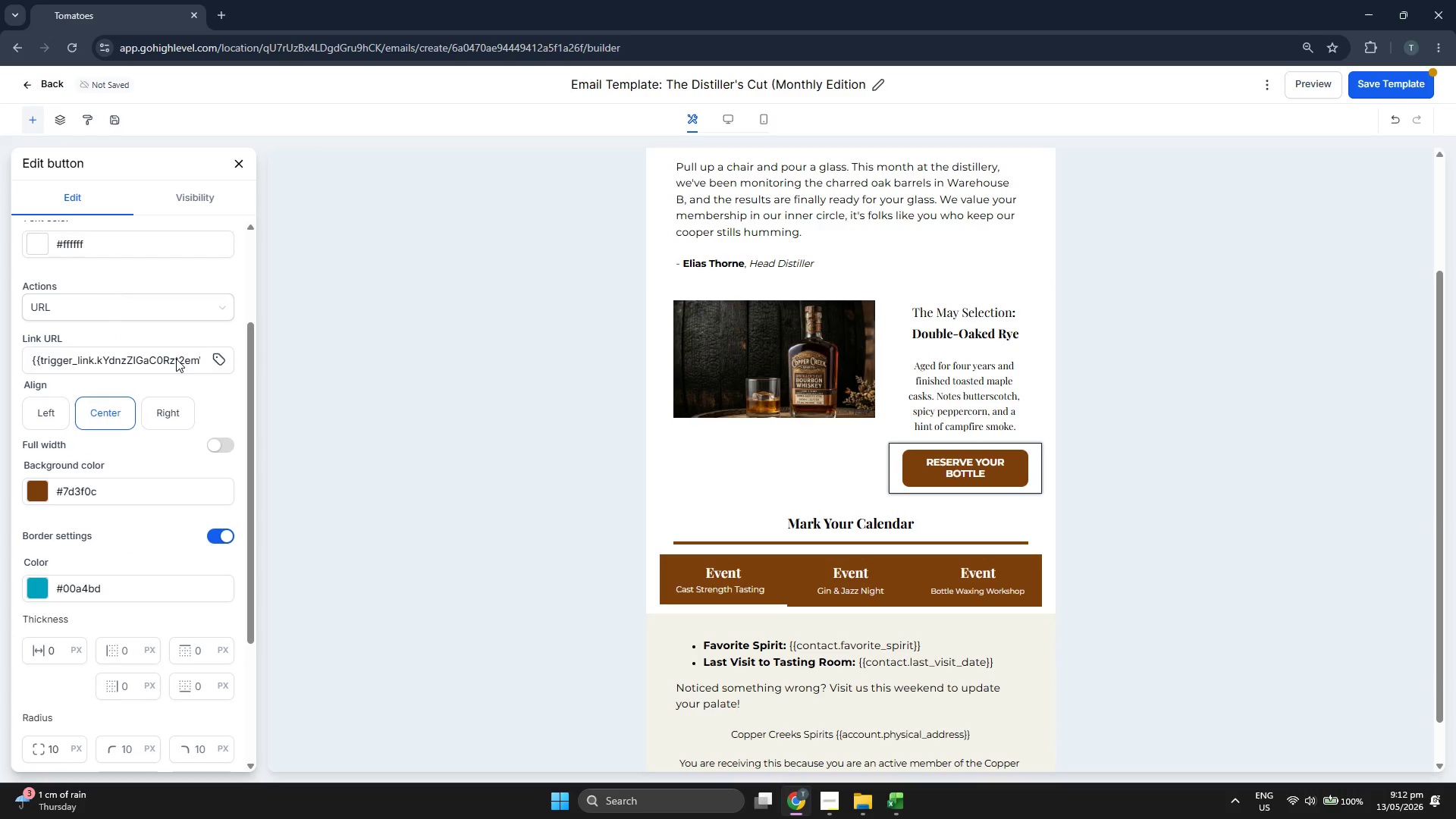 
scroll: coordinate [176, 359], scroll_direction: up, amount: 2.0
 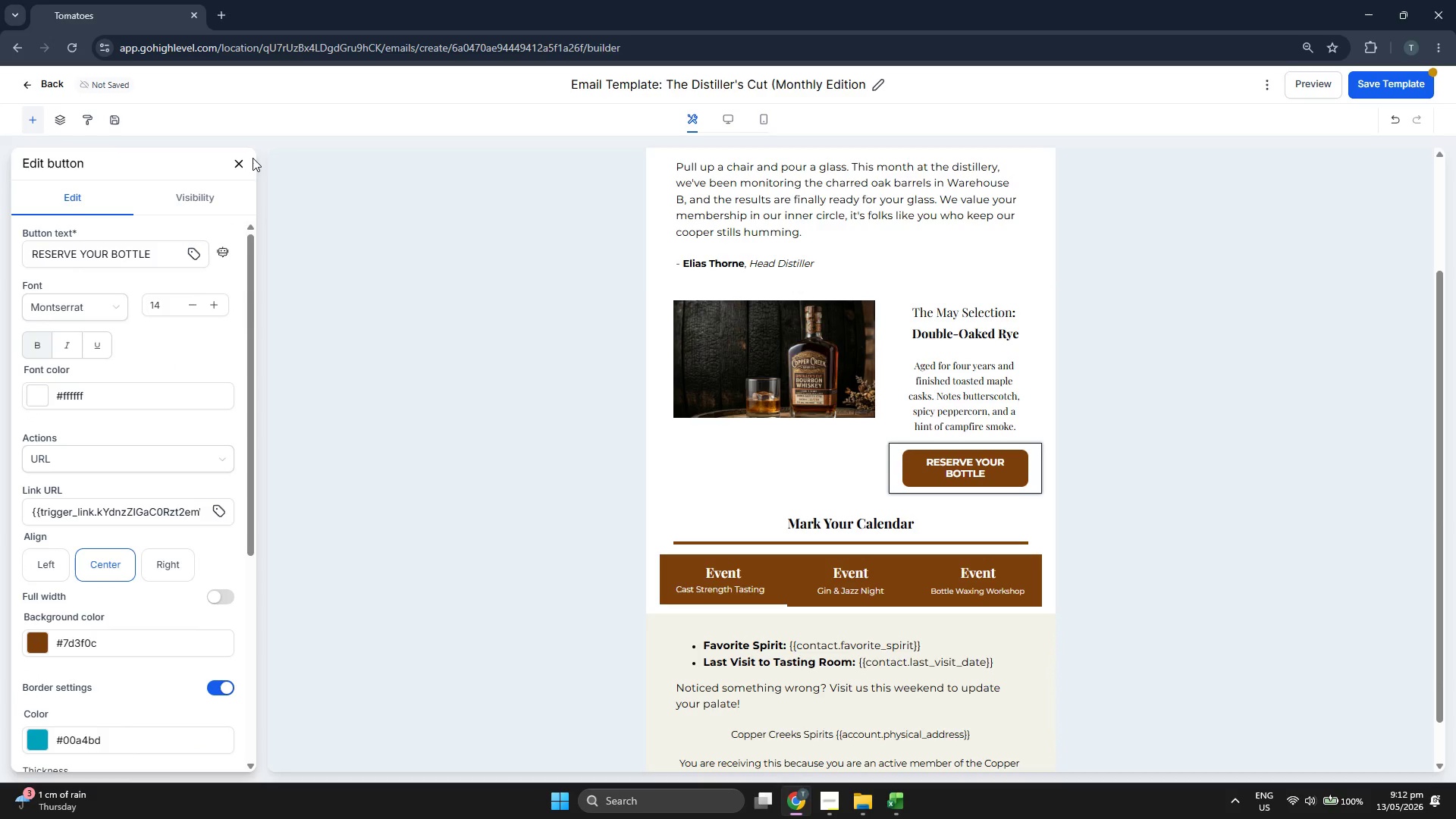 
left_click([240, 162])
 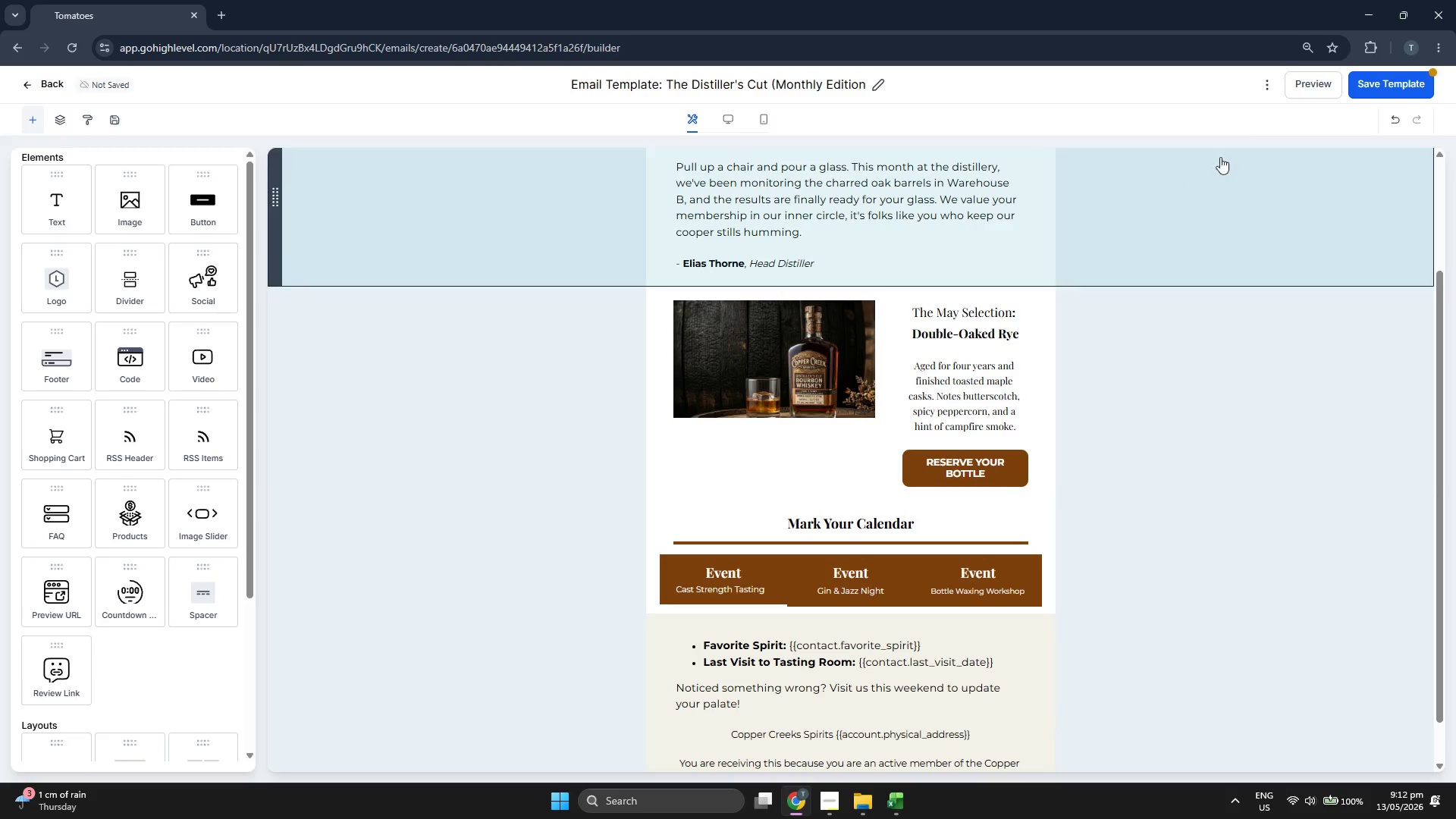 
left_click([1377, 92])
 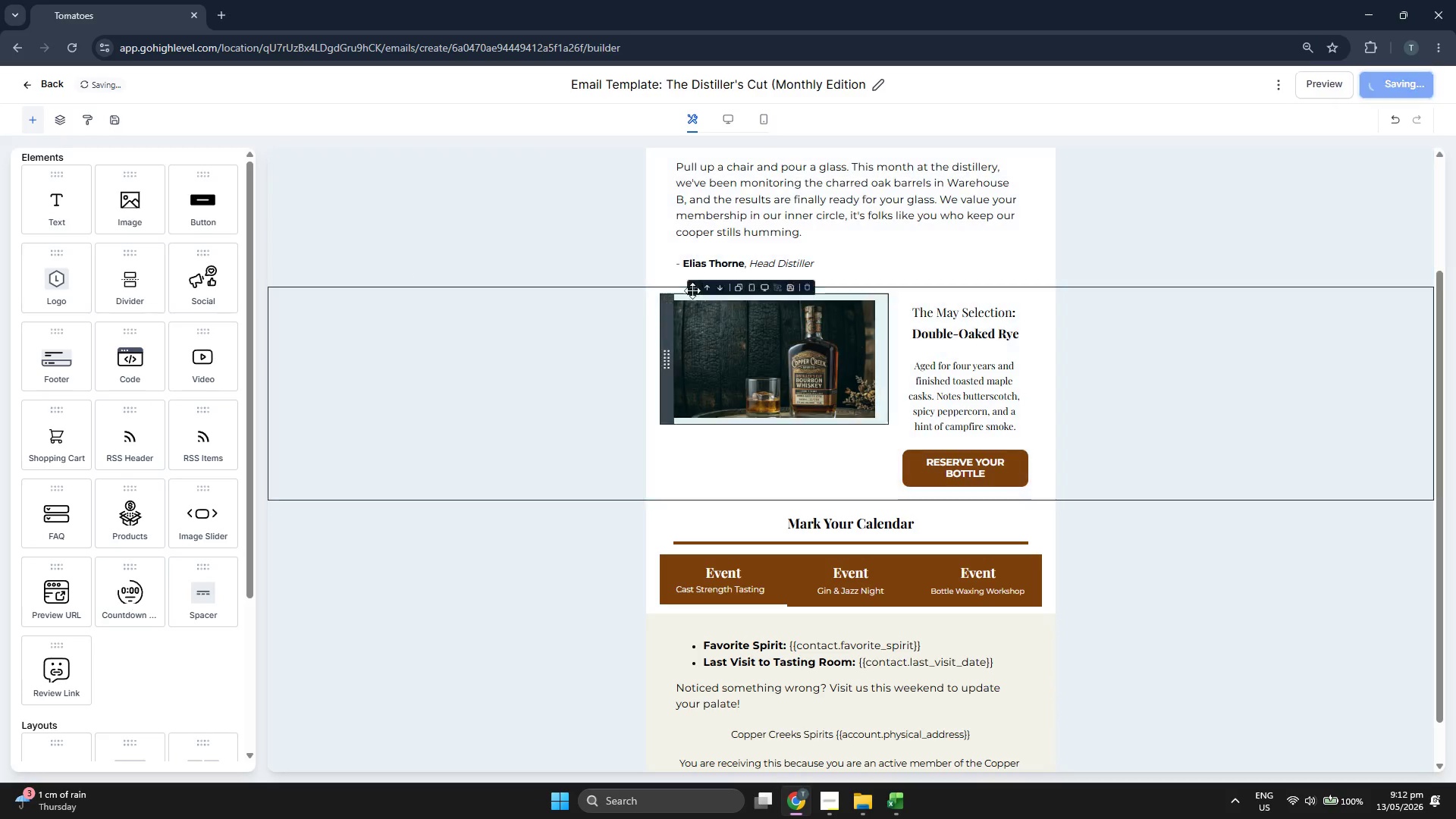 
scroll: coordinate [679, 286], scroll_direction: up, amount: 3.0
 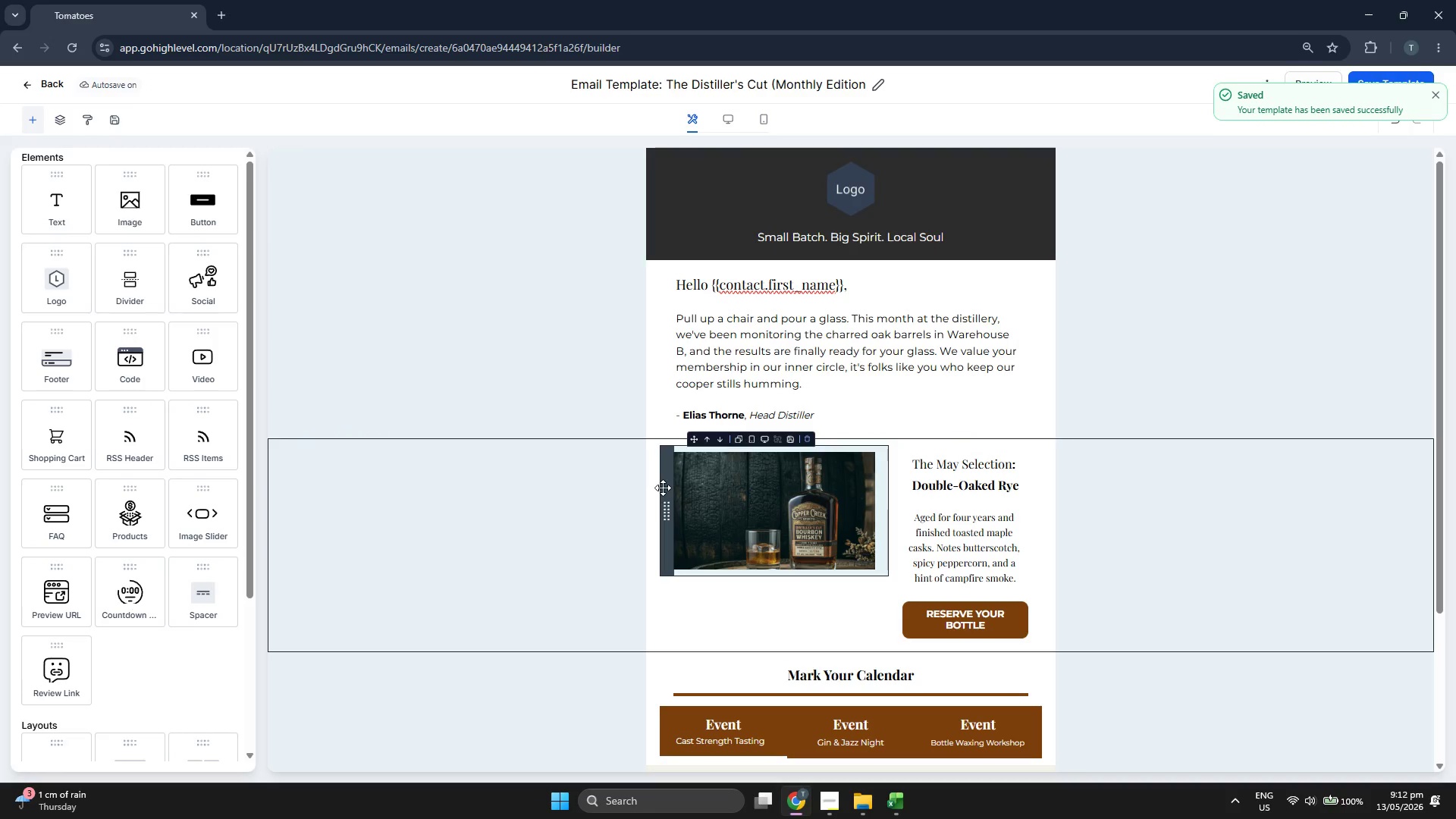 
wait(6.75)
 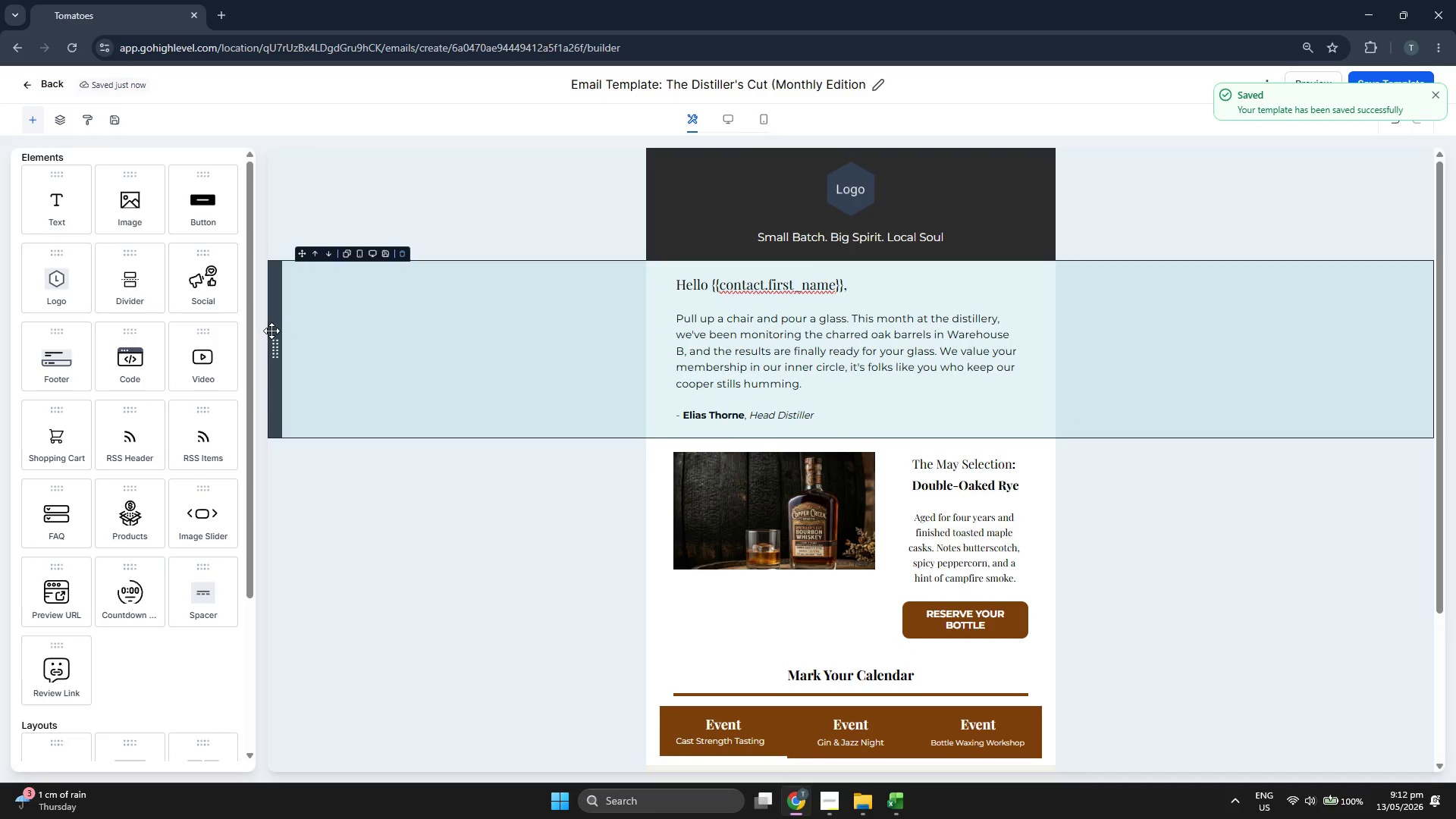 
scroll: coordinate [830, 378], scroll_direction: down, amount: 2.0
 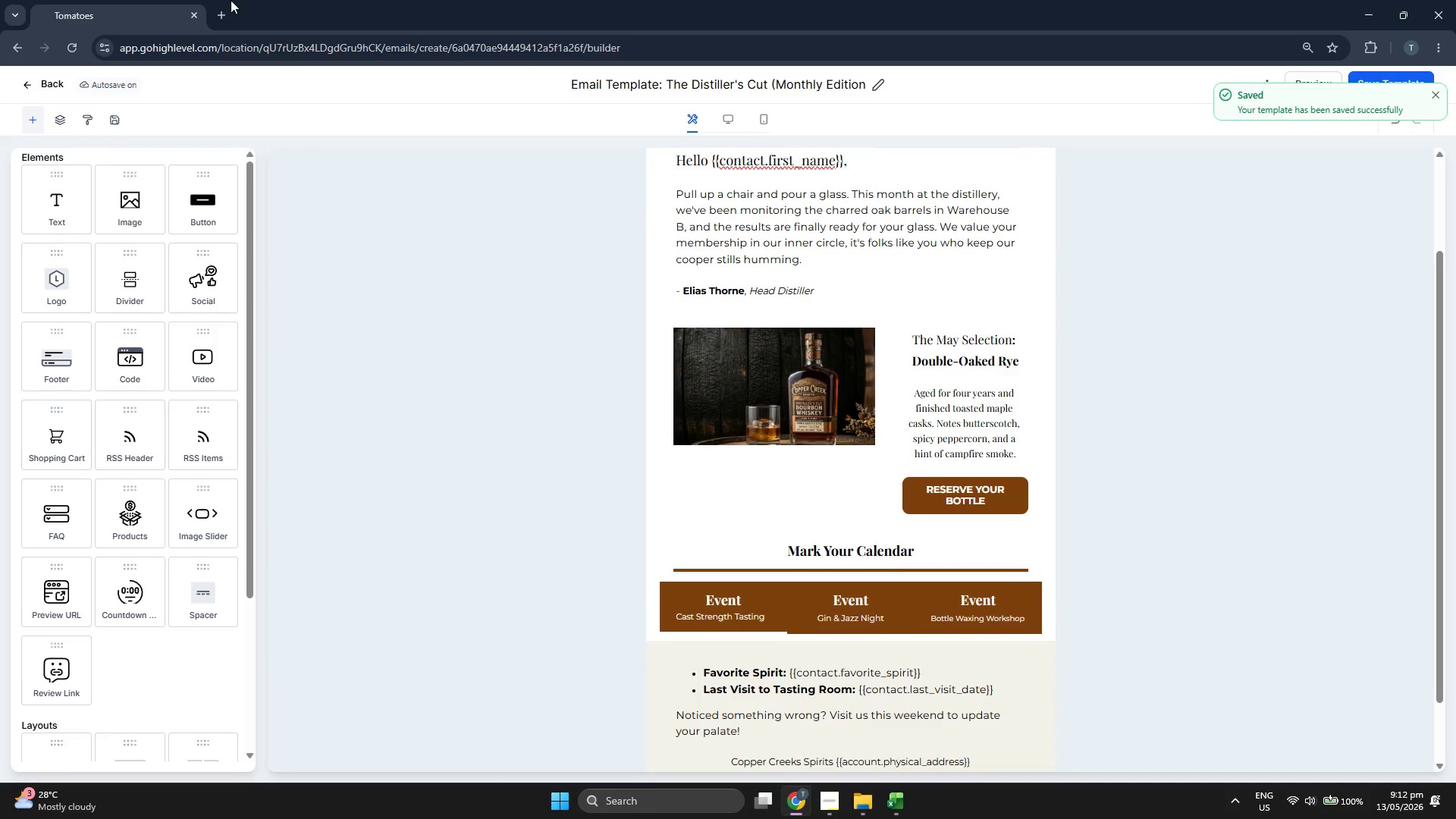 
left_click([224, 0])
 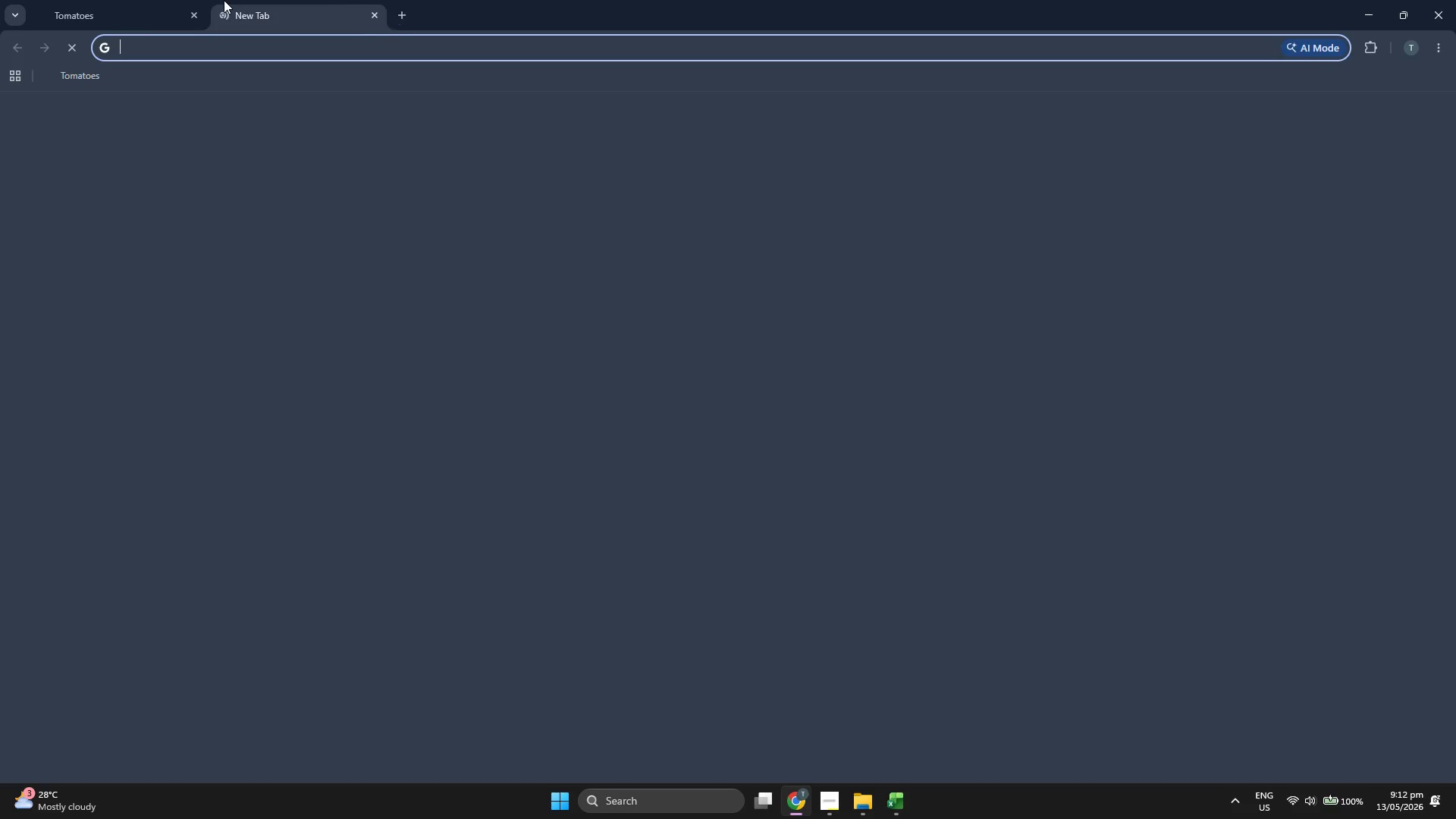 
type(copp)
key(Backspace)
key(Backspace)
key(Backspace)
key(Backspace)
type(coper creek sirits lo)
key(Backspace)
key(Backspace)
type(sample ogo)
key(Backspace)
key(Backspace)
key(Backspace)
type(logo)
 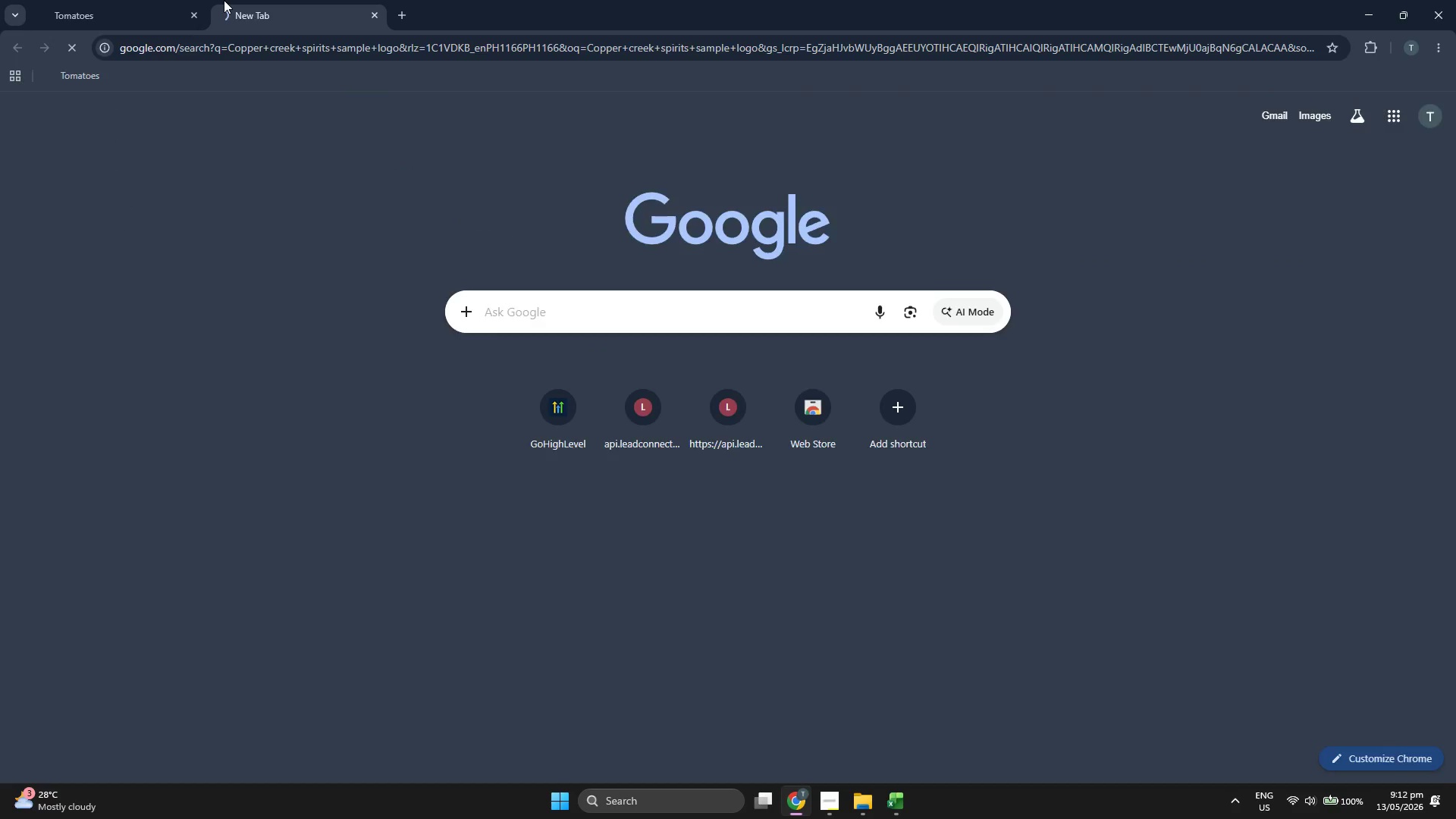 
hold_key(key=CapsLock, duration=1.45)
 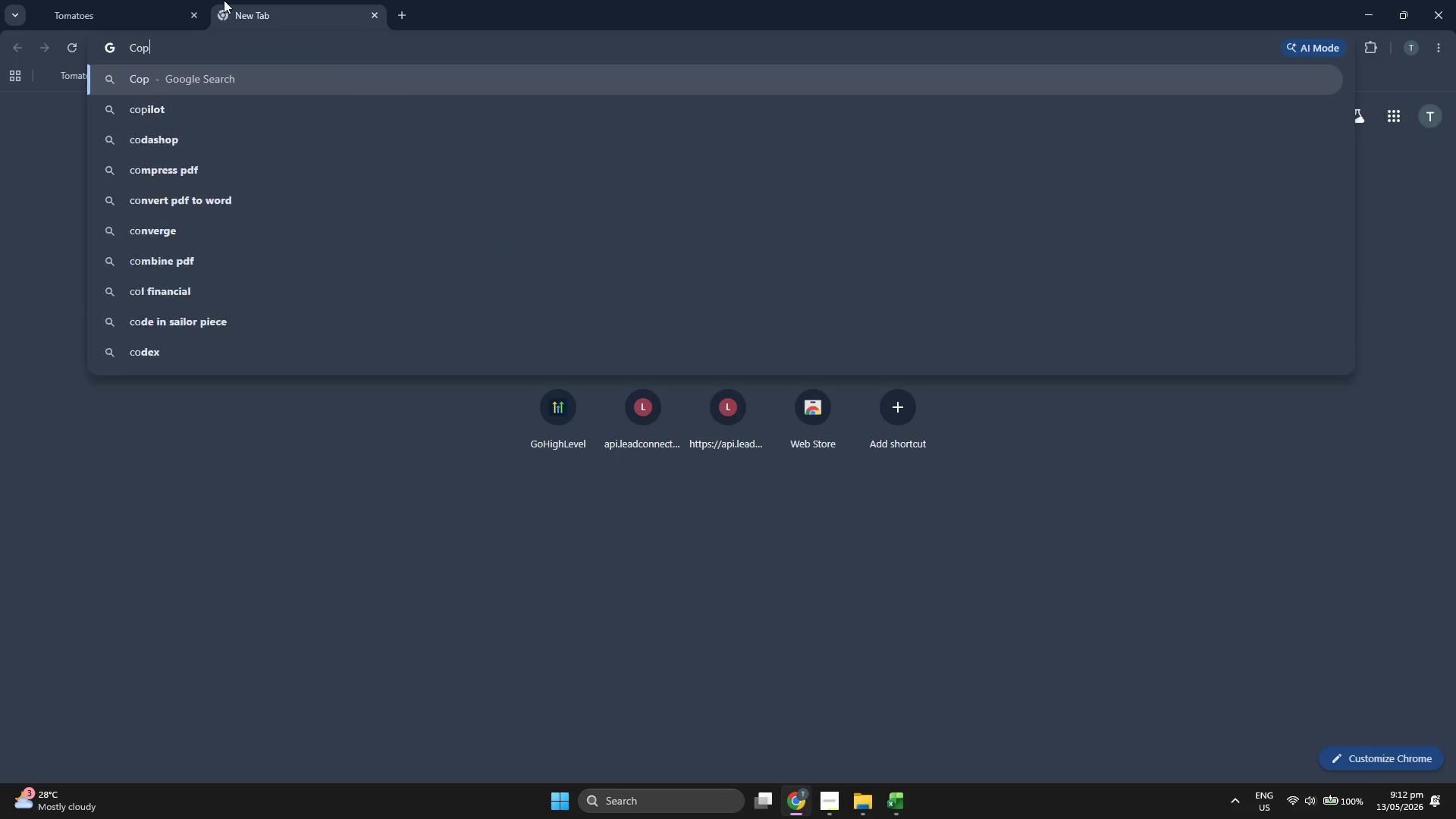 
key(Enter)
 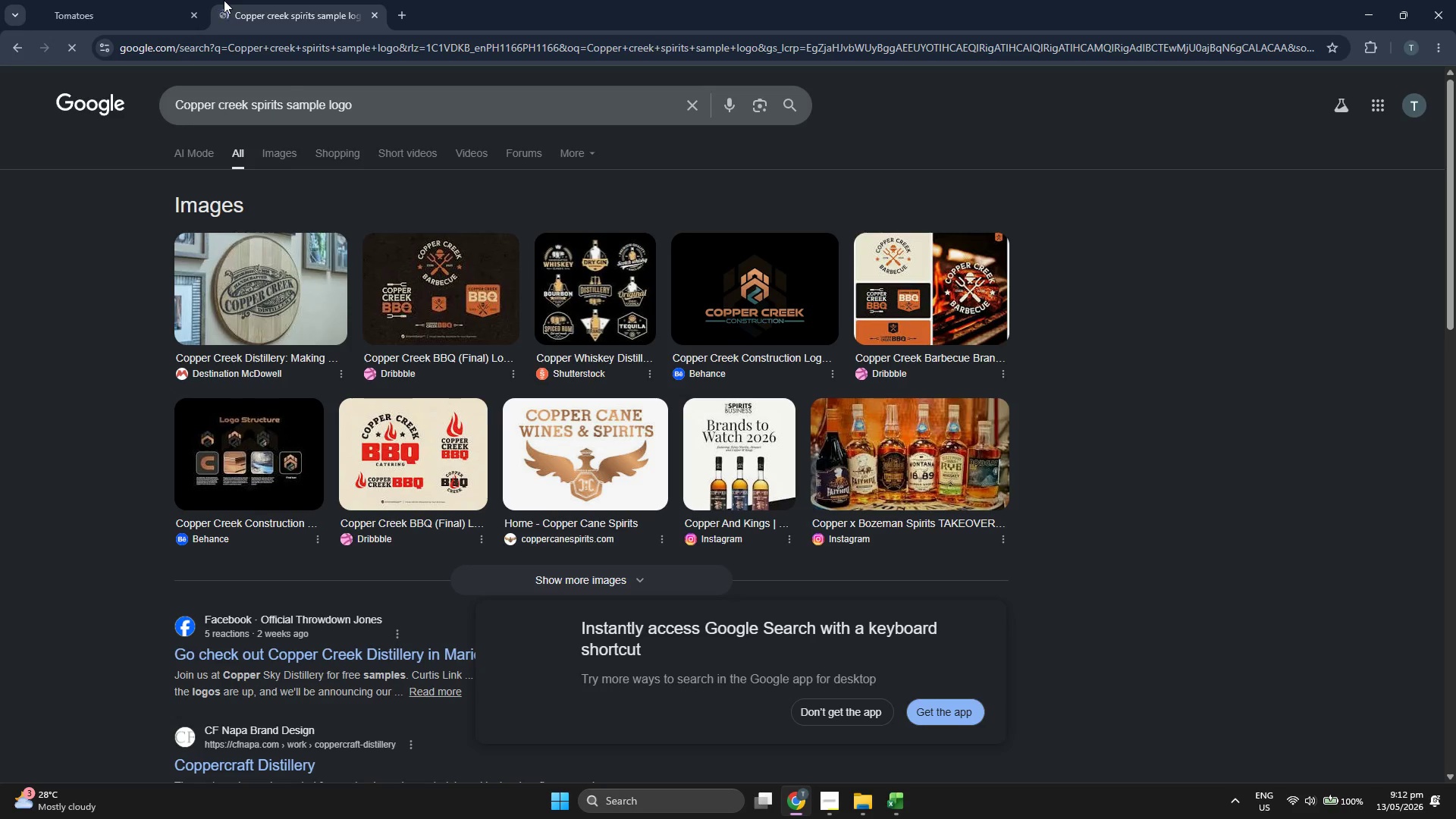 
mouse_move([300, 152])
 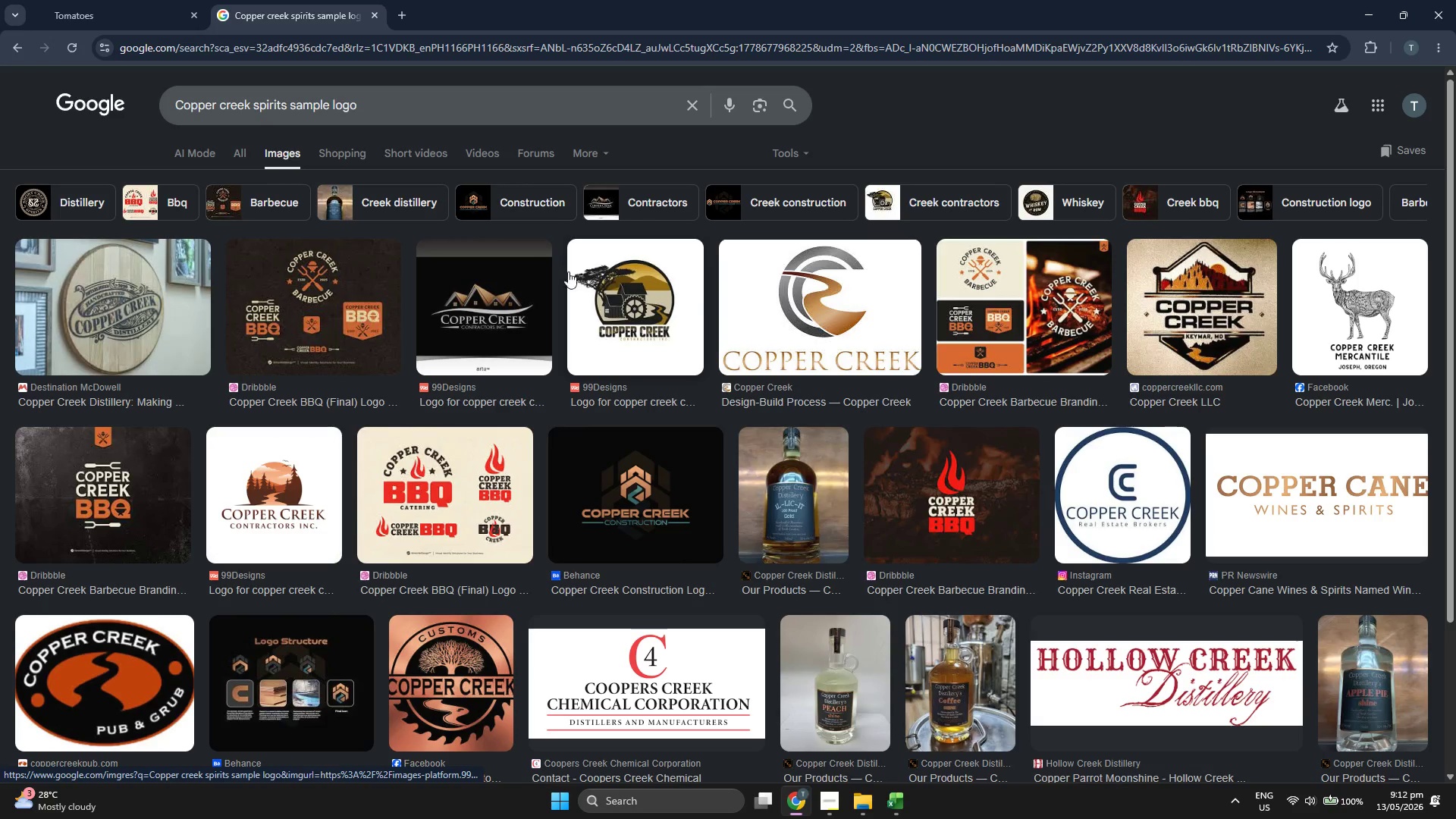 
scroll: coordinate [533, 250], scroll_direction: down, amount: 2.0
 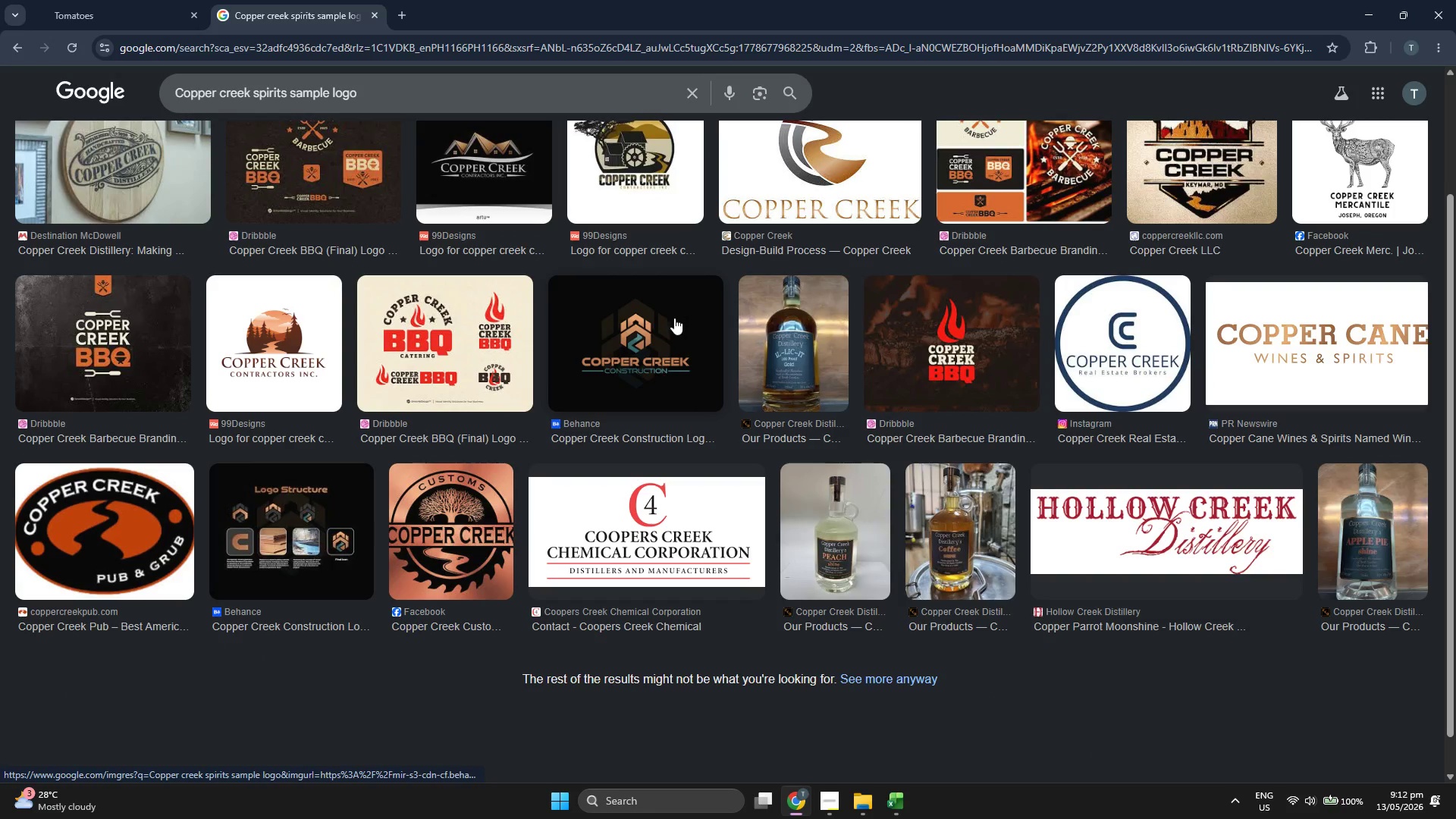 
scroll: coordinate [665, 323], scroll_direction: up, amount: 2.0
 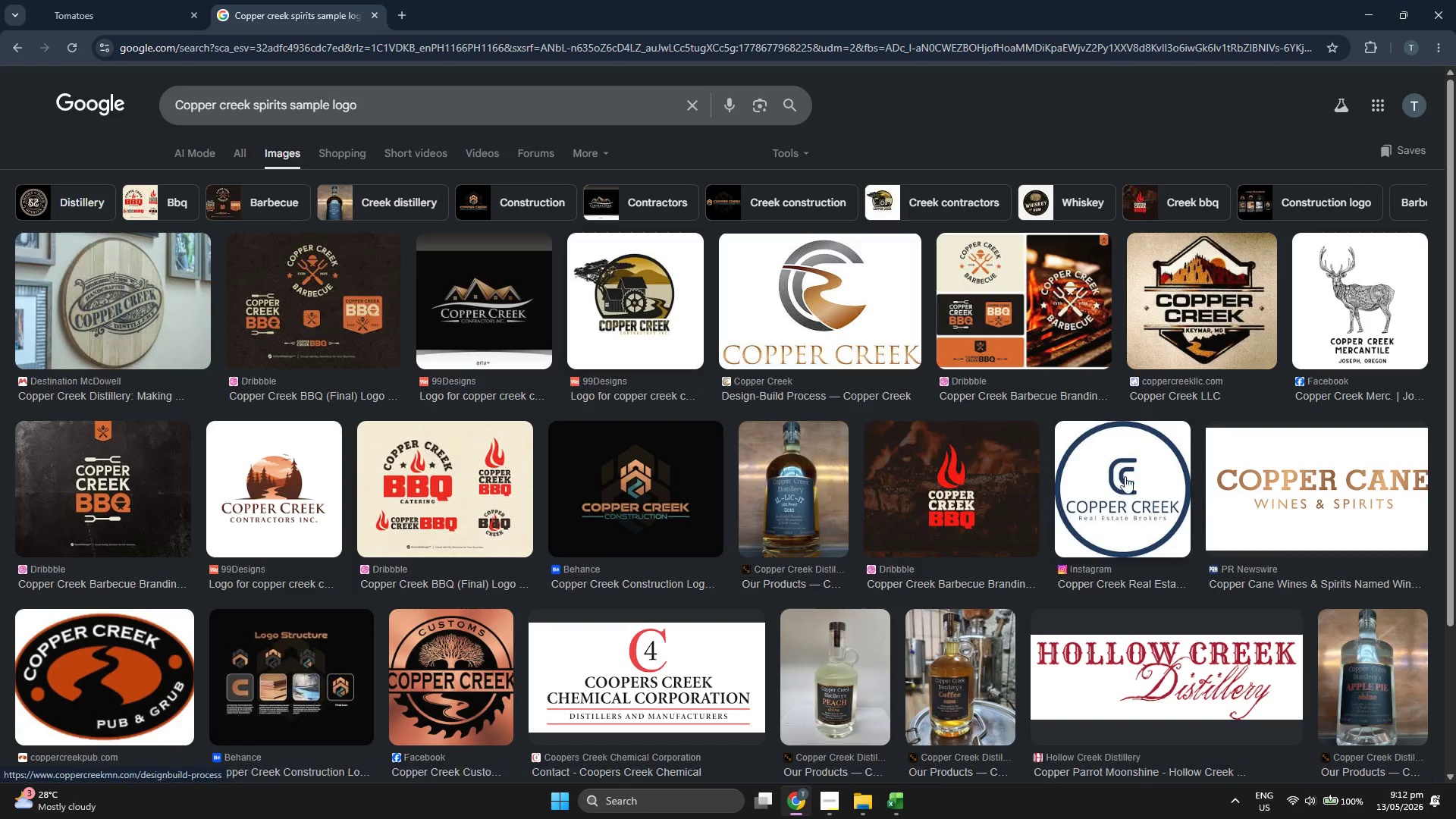 
wait(6.83)
 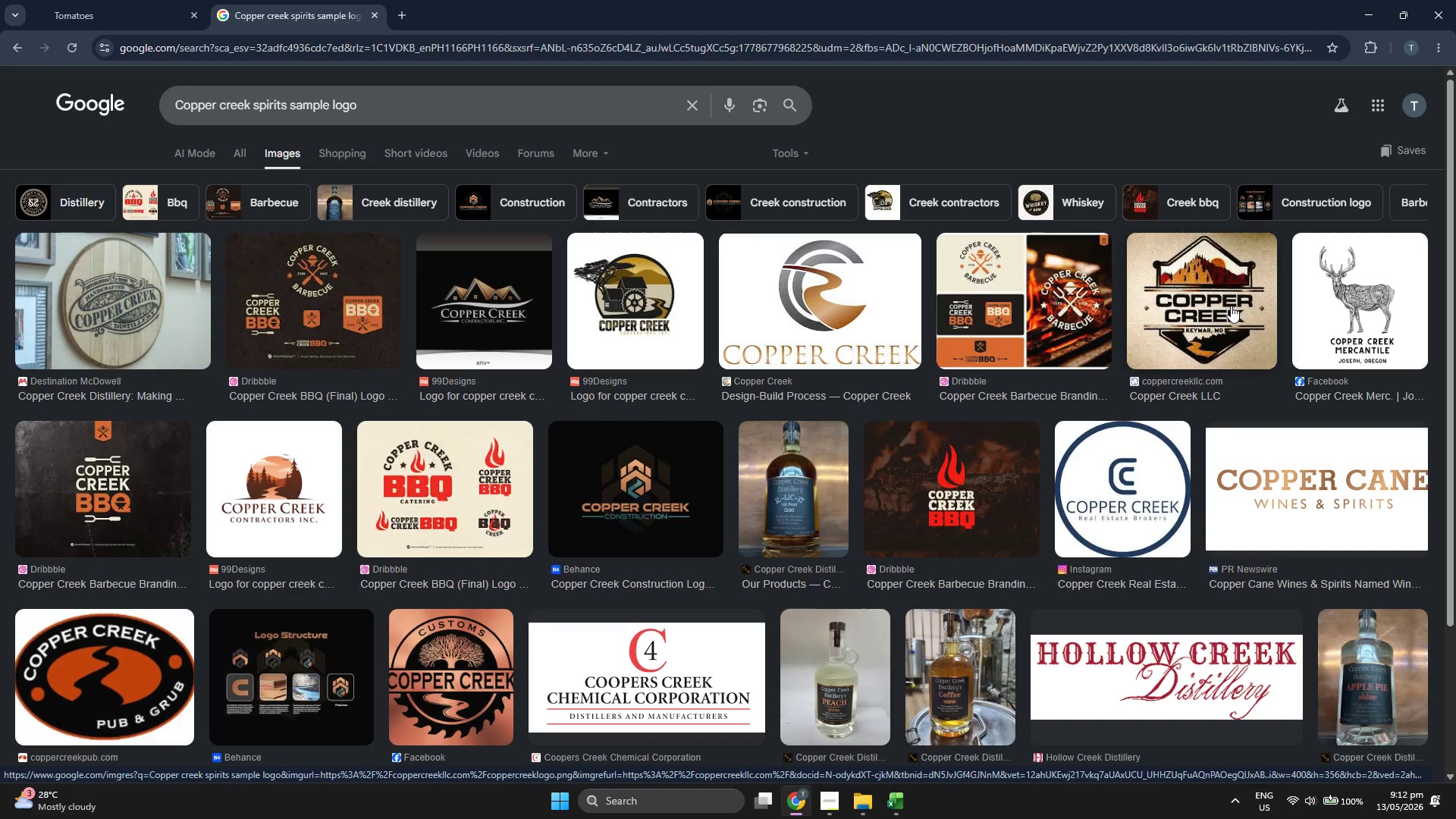 
scroll: coordinate [771, 383], scroll_direction: down, amount: 3.0
 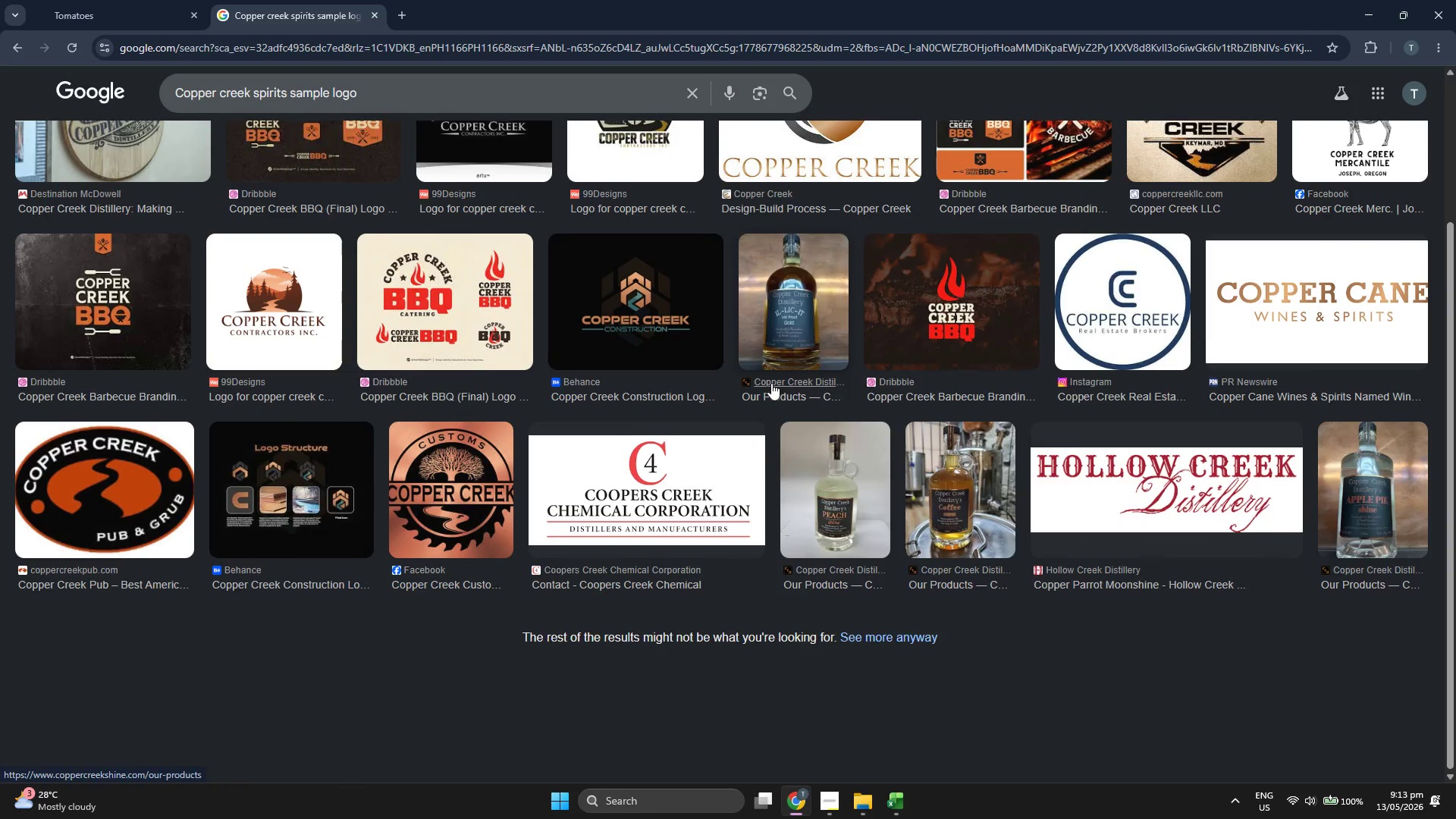 
scroll: coordinate [468, 366], scroll_direction: up, amount: 4.0
 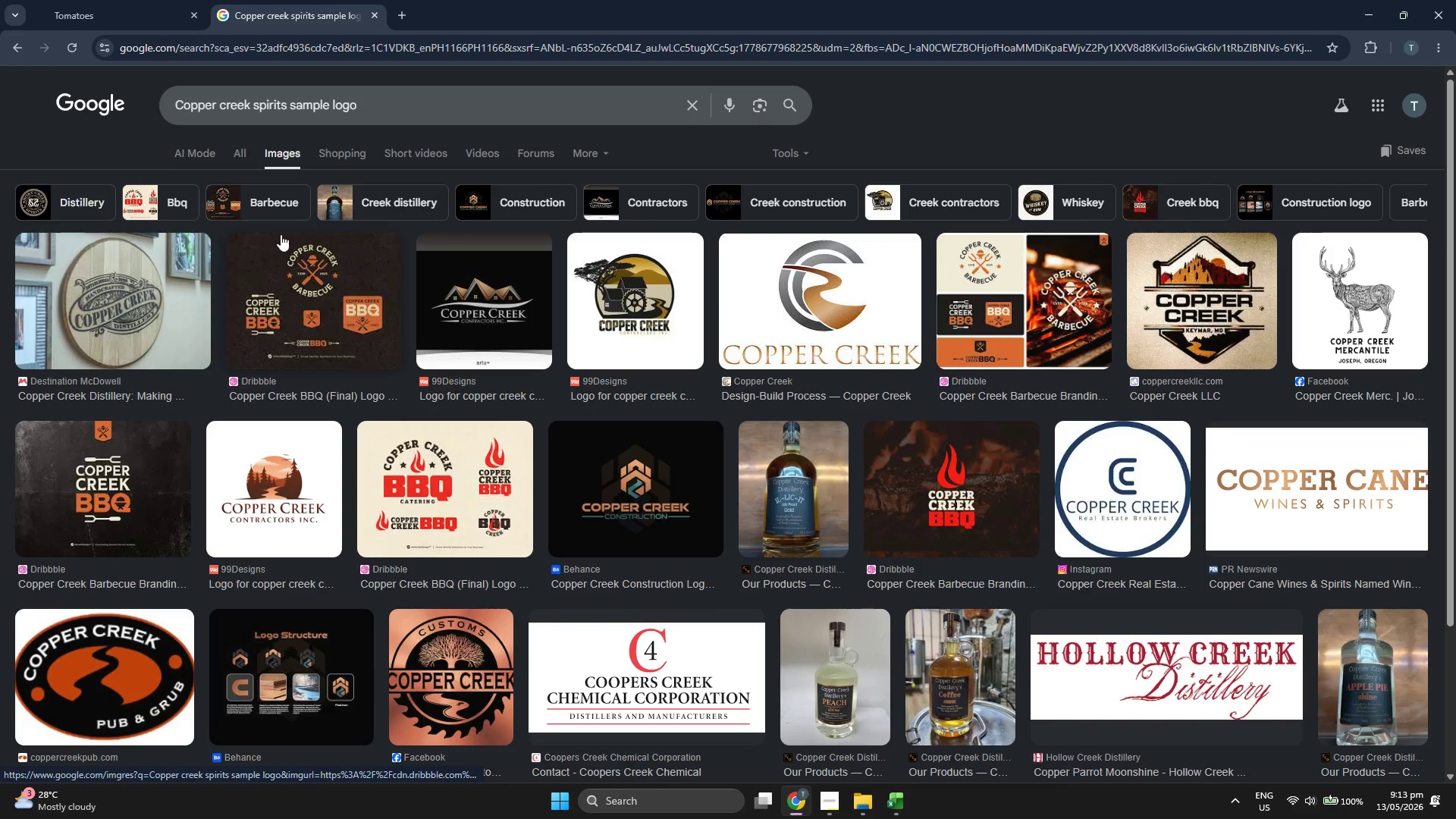 
left_click([90, 204])
 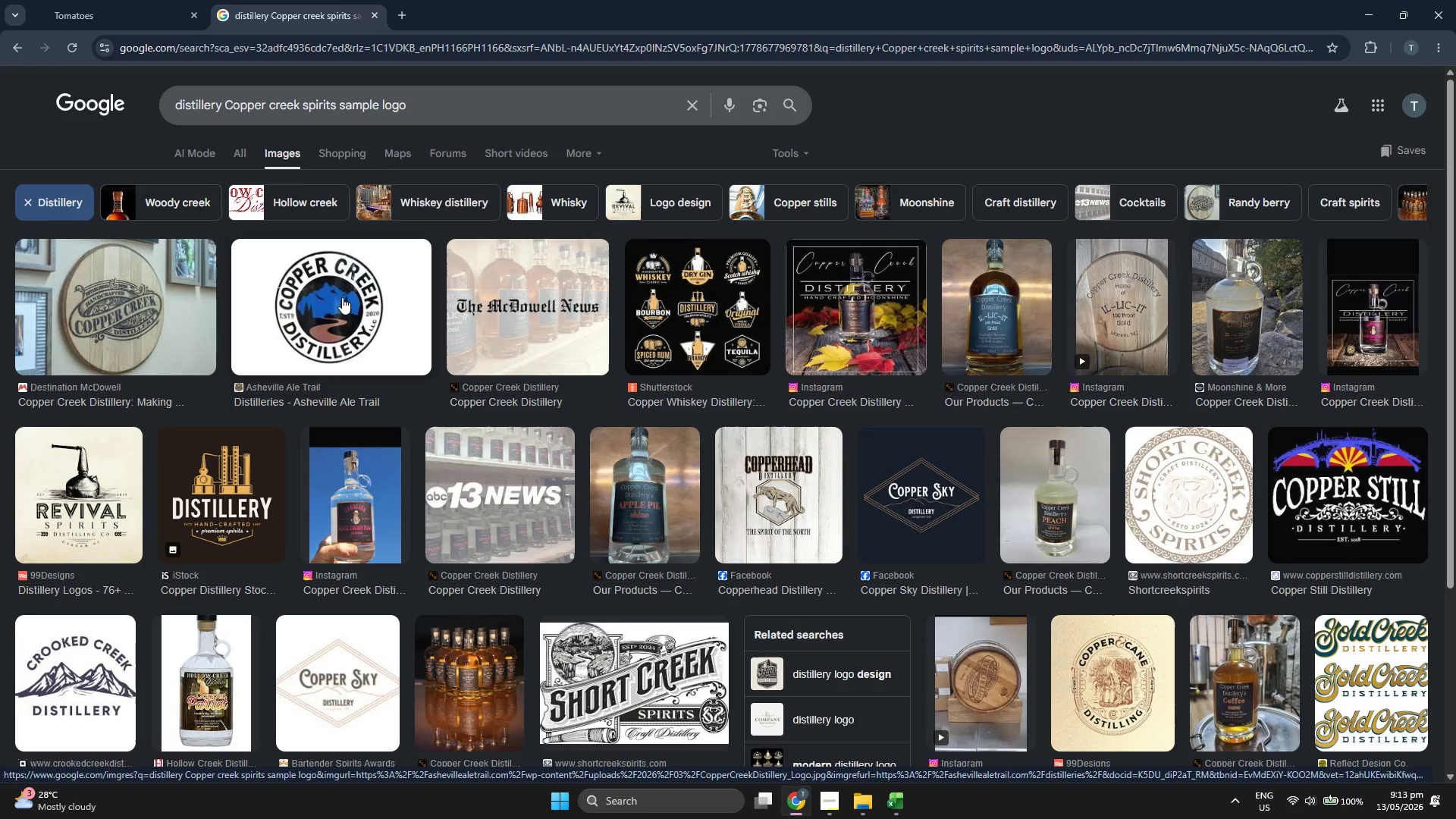 
wait(6.06)
 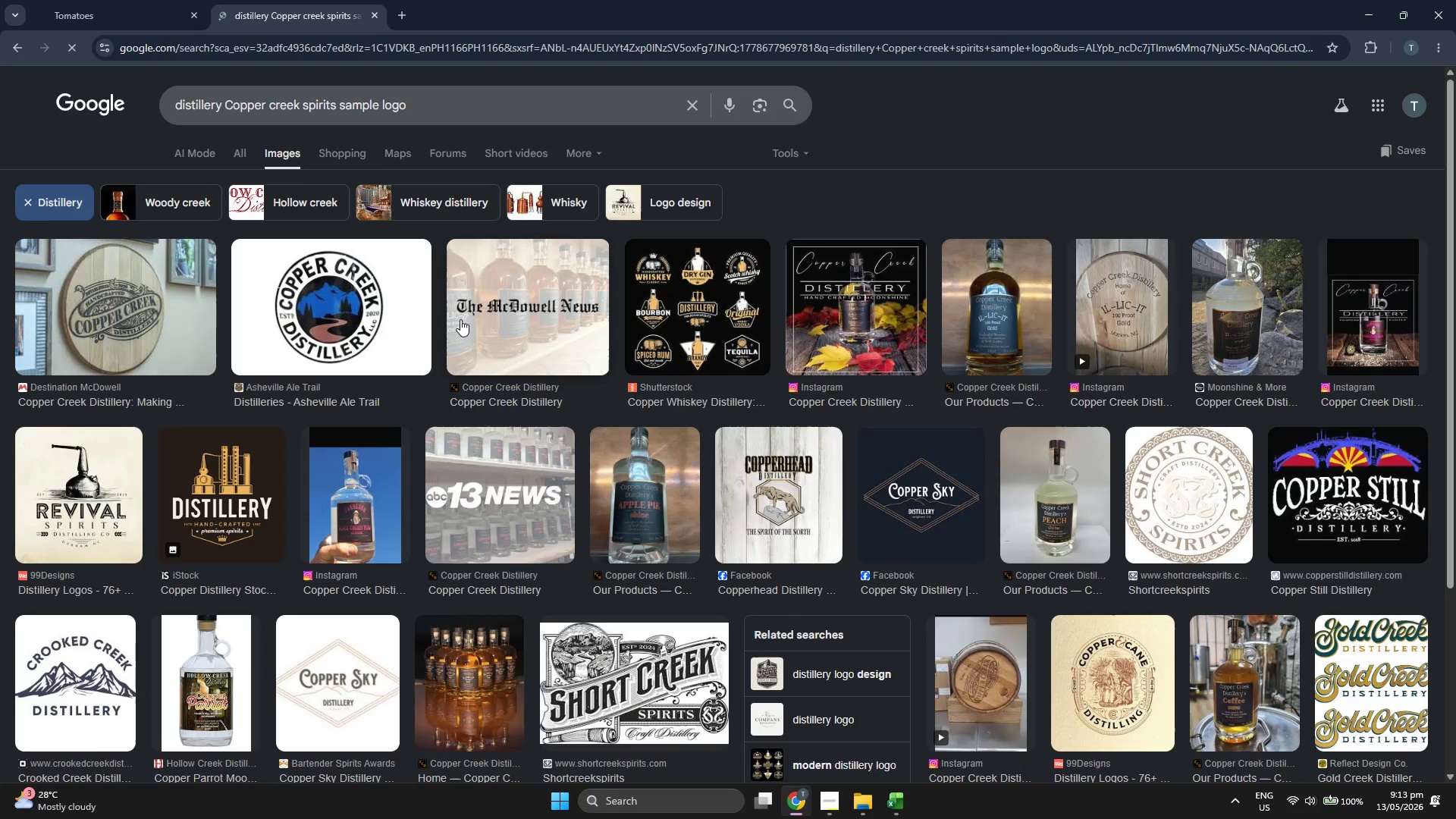 
left_click([342, 297])
 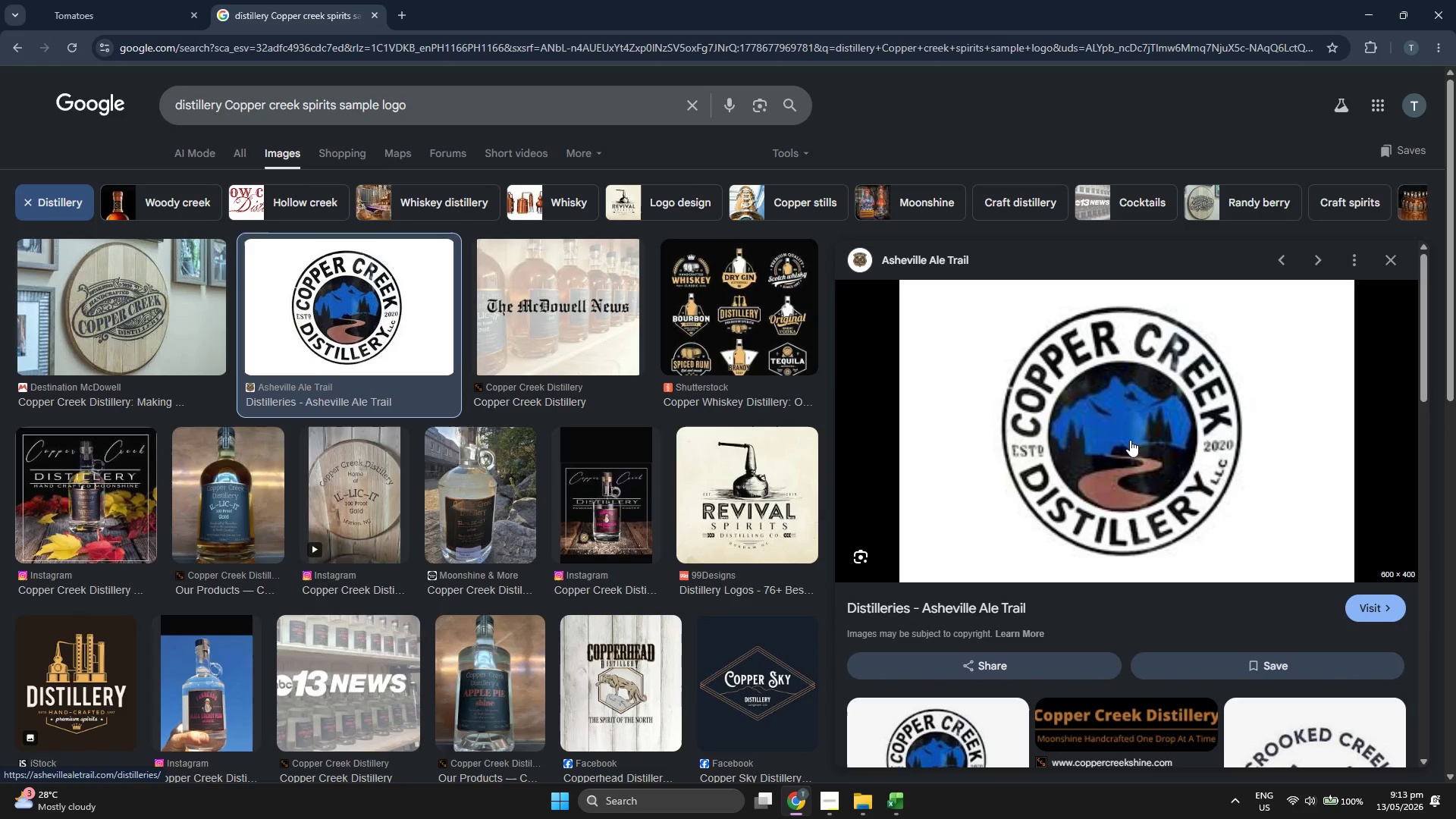 
right_click([1100, 387])
 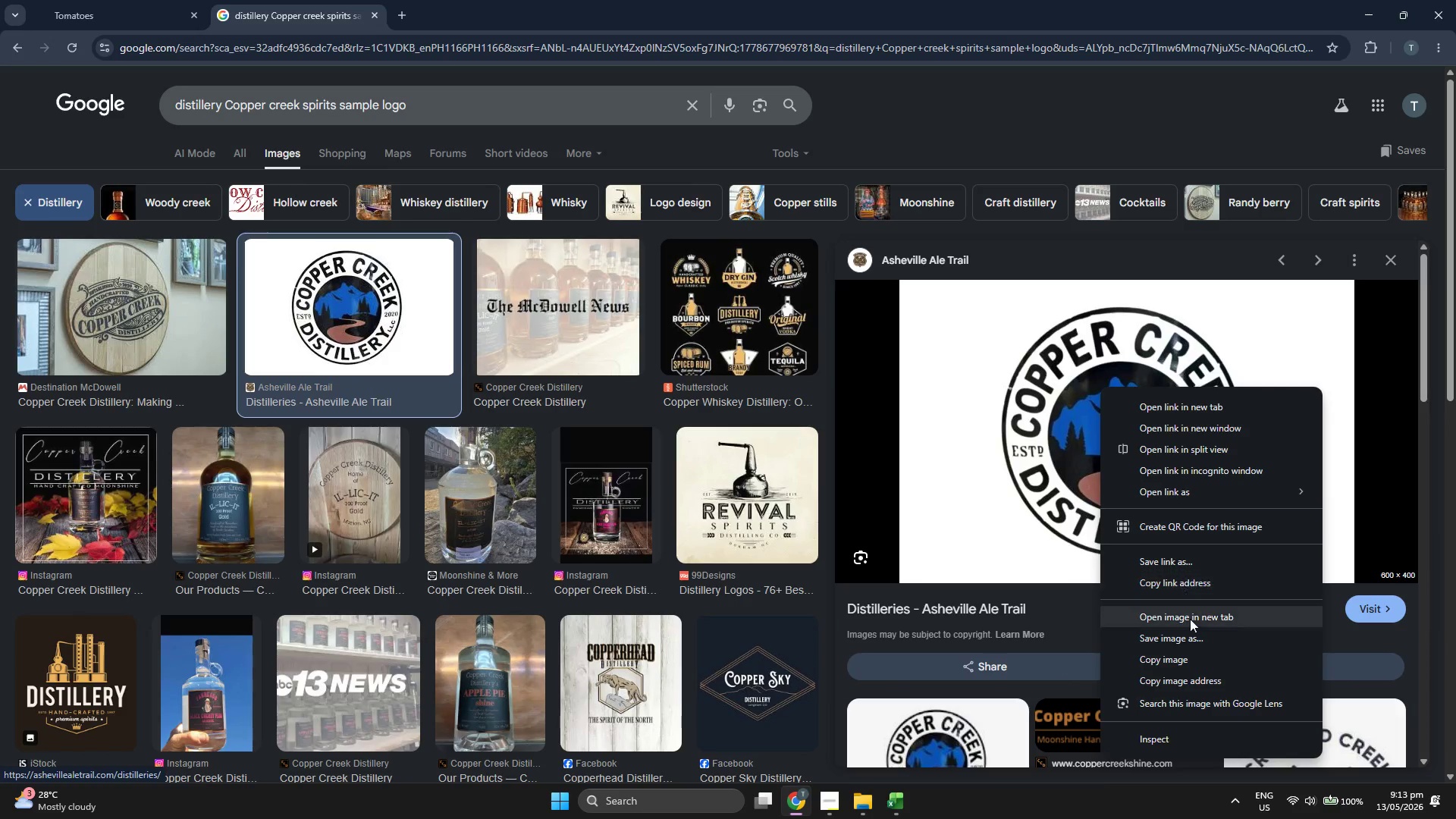 
left_click([1190, 636])
 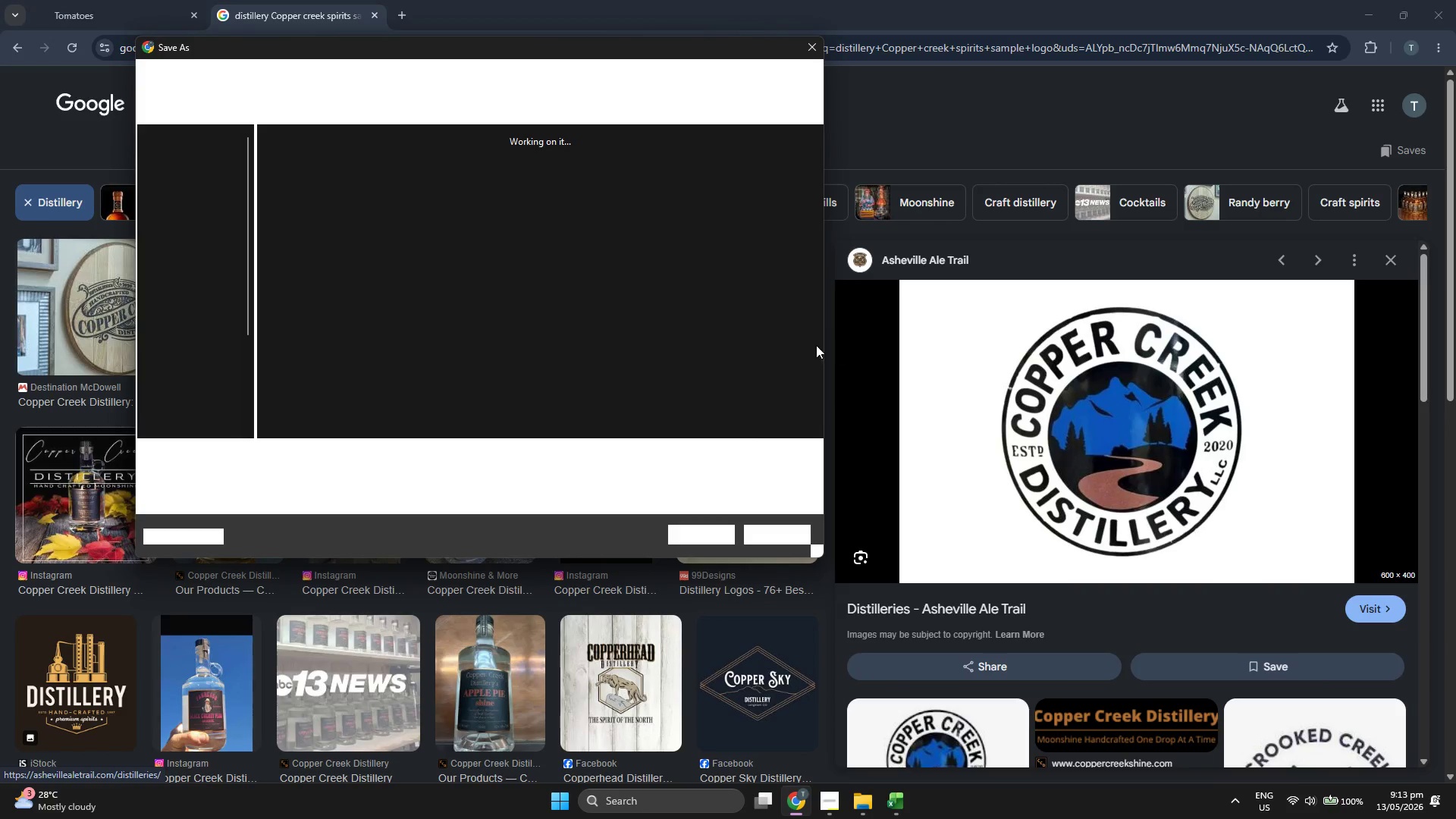 
wait(5.72)
 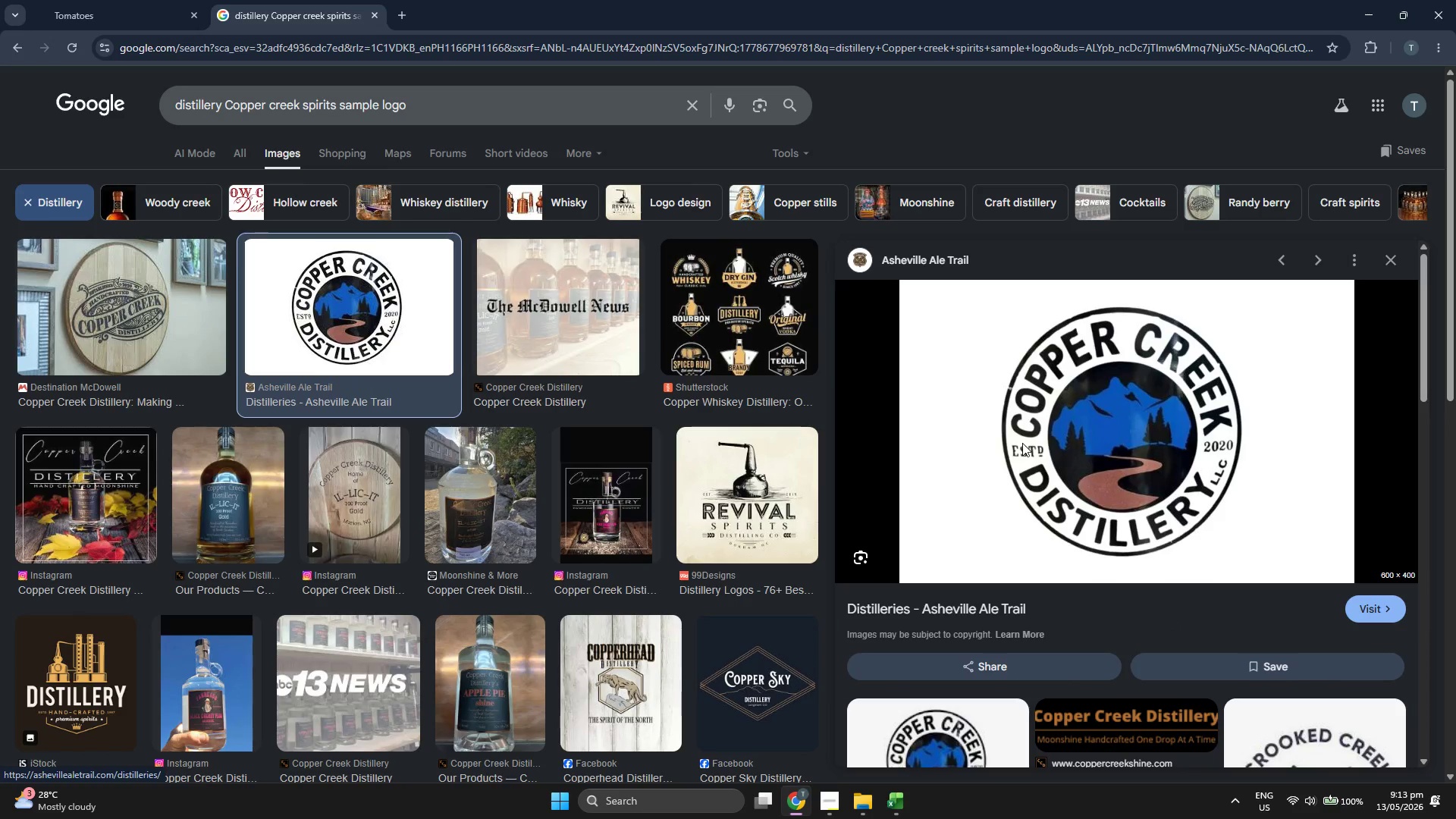 
left_click([181, 218])
 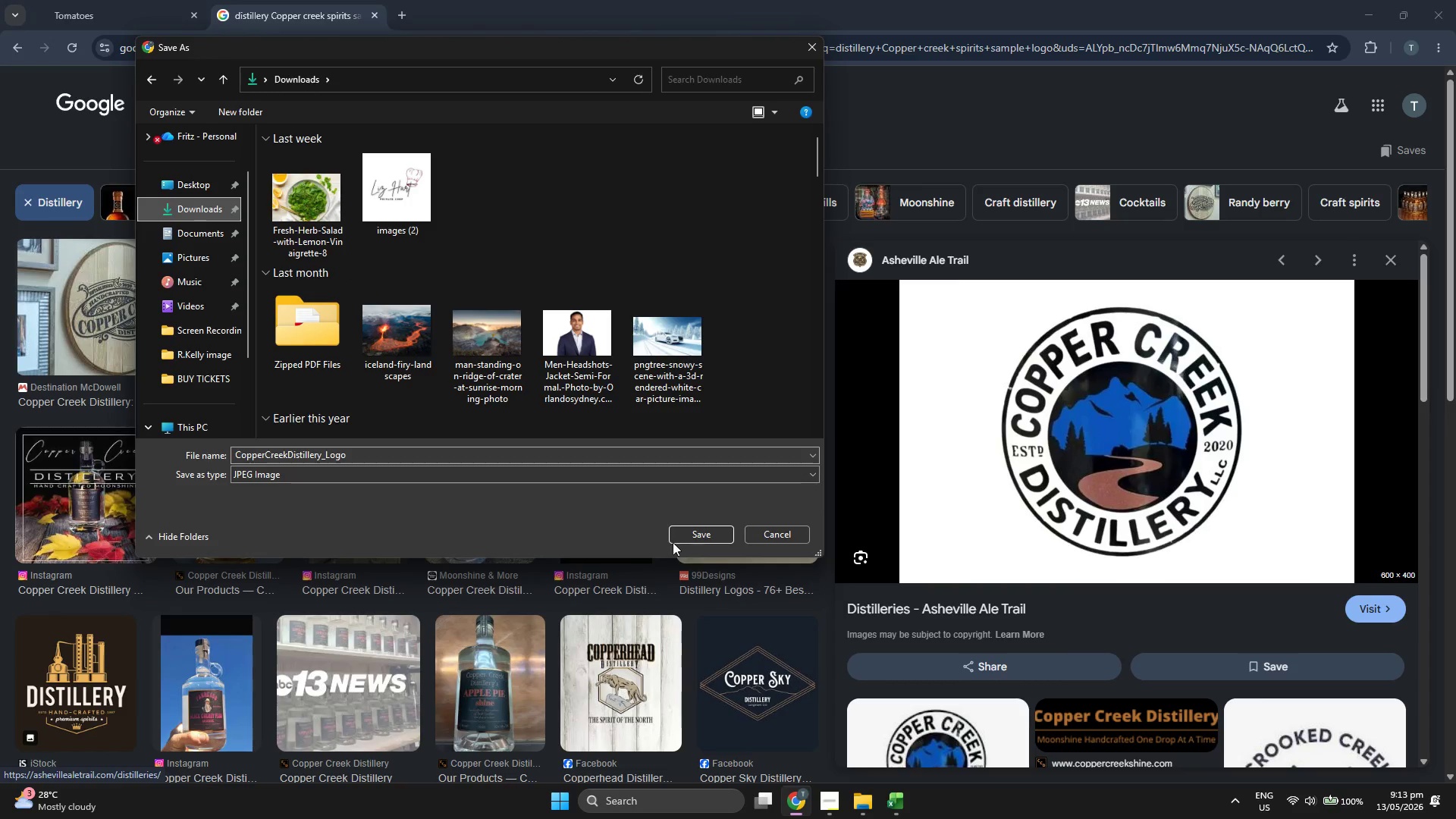 
left_click([701, 522])
 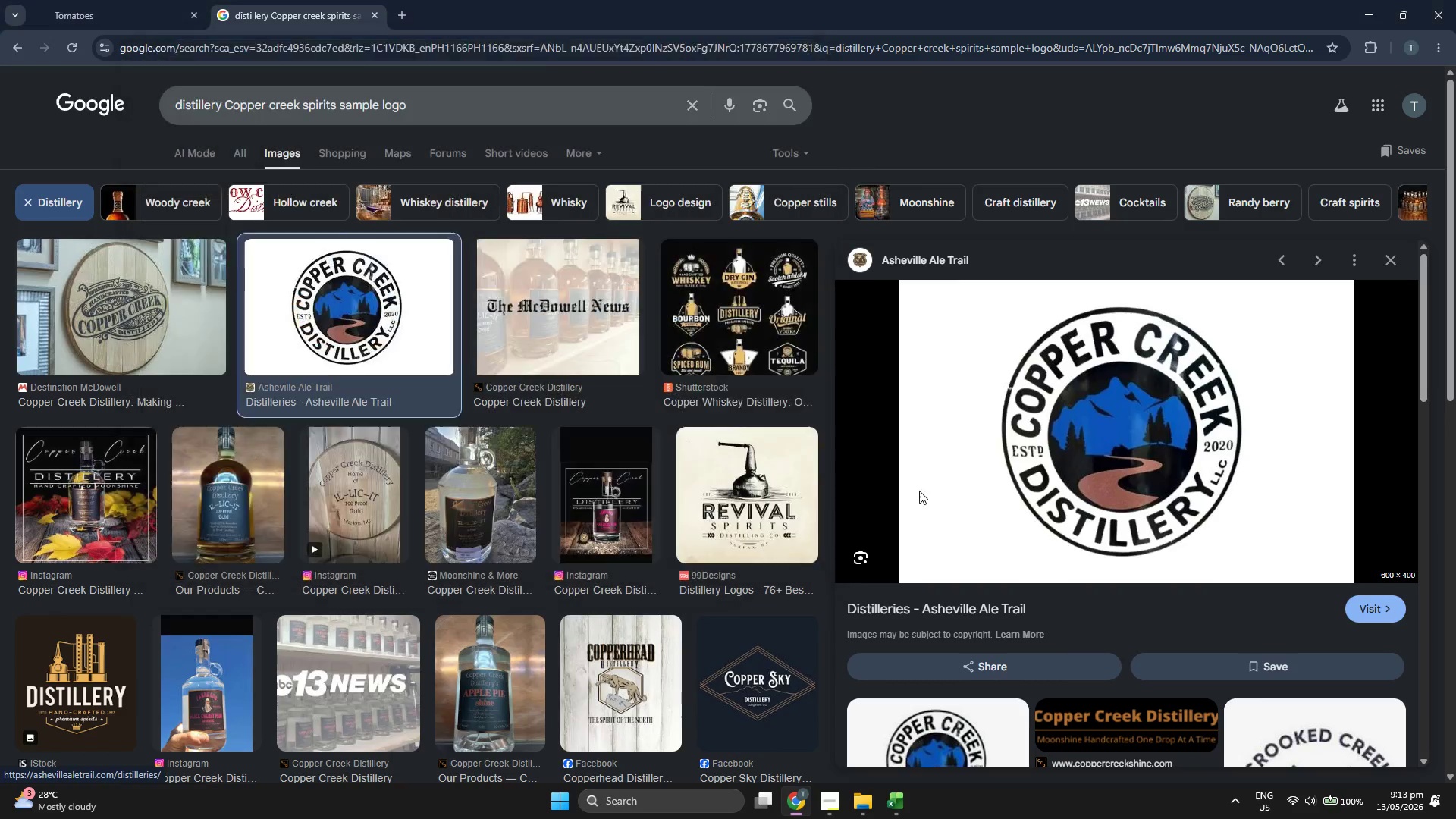 
scroll: coordinate [1028, 482], scroll_direction: down, amount: 2.0
 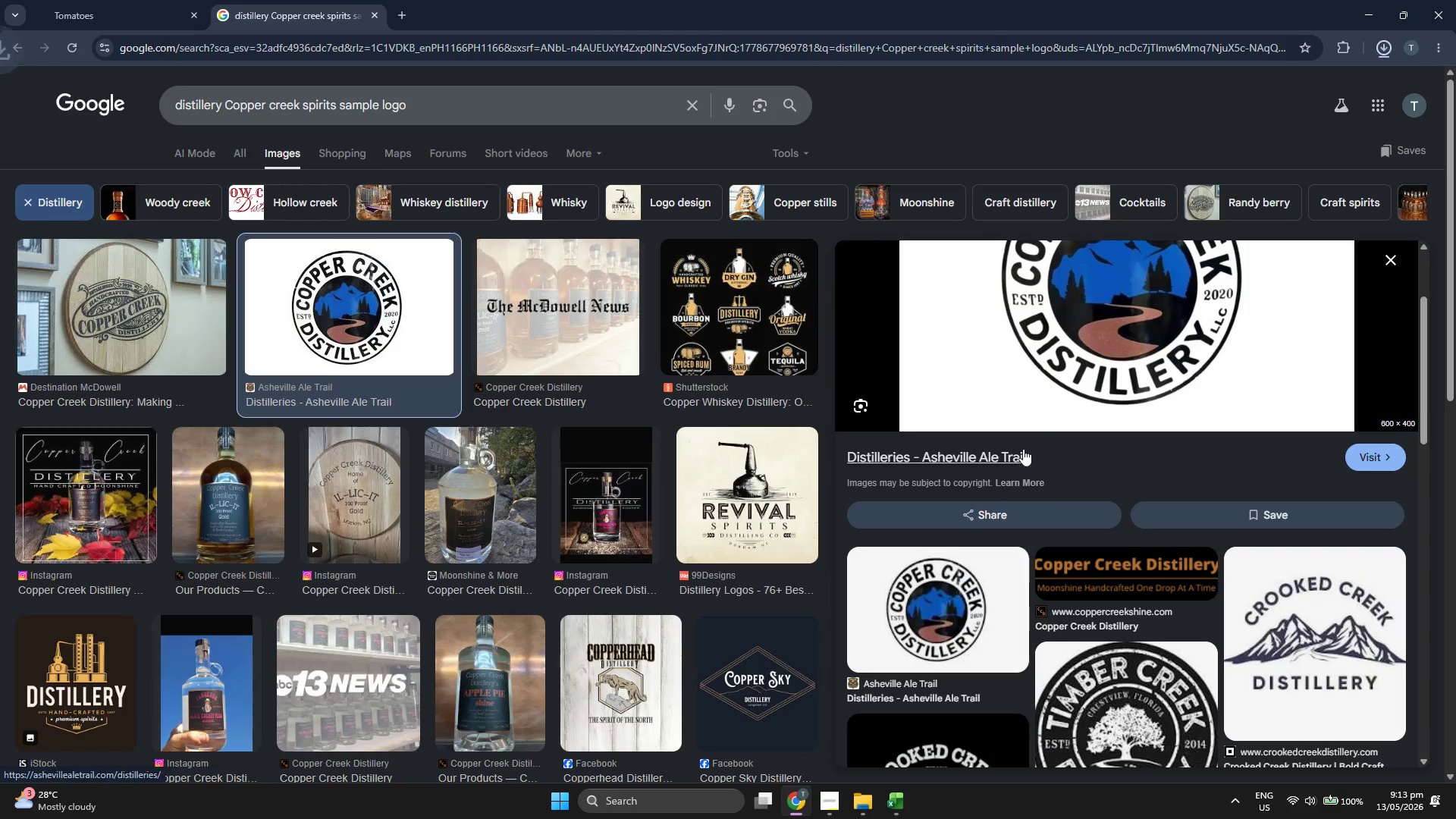 
scroll: coordinate [1075, 385], scroll_direction: up, amount: 1.0
 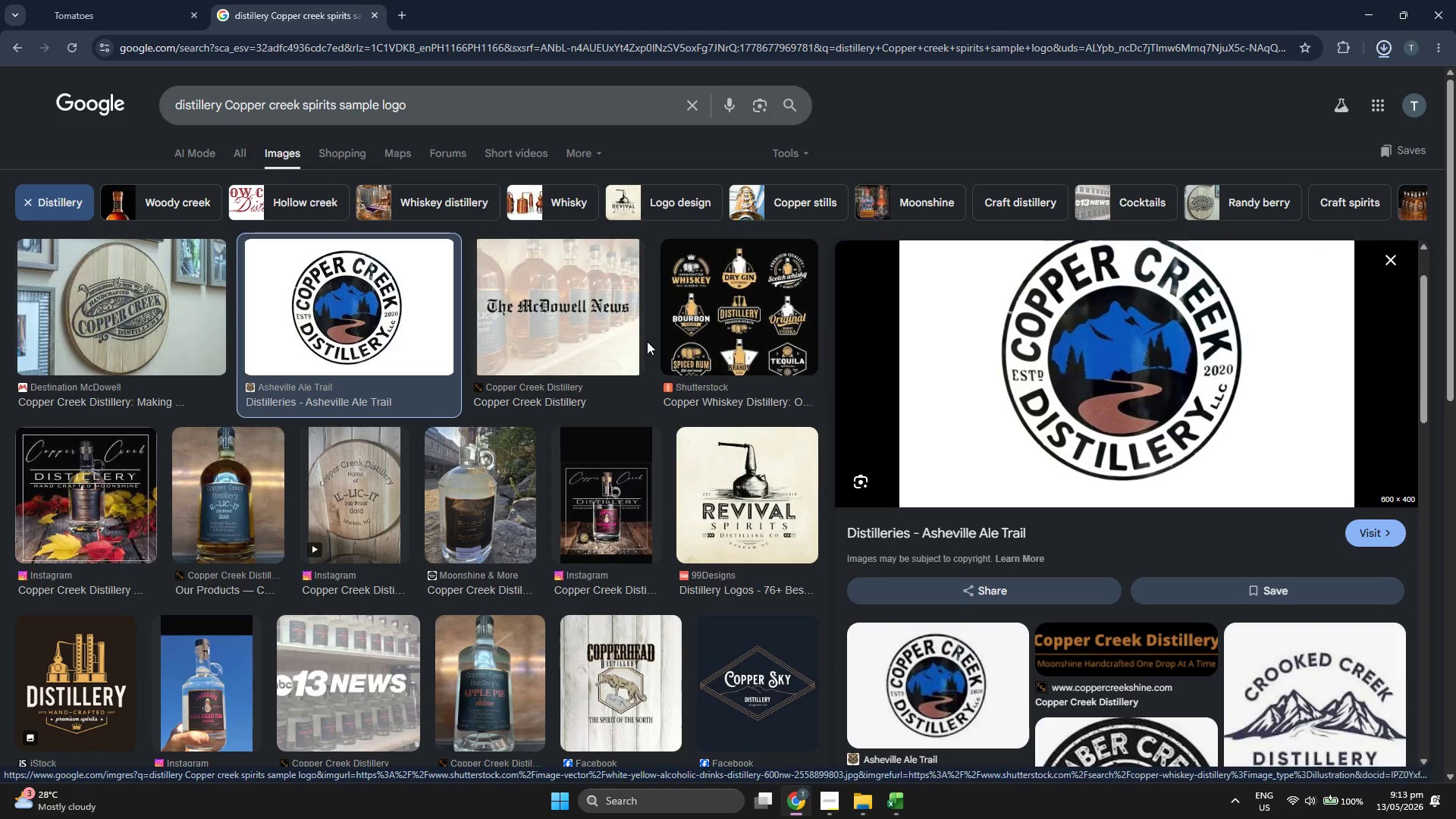 
left_click([91, 0])
 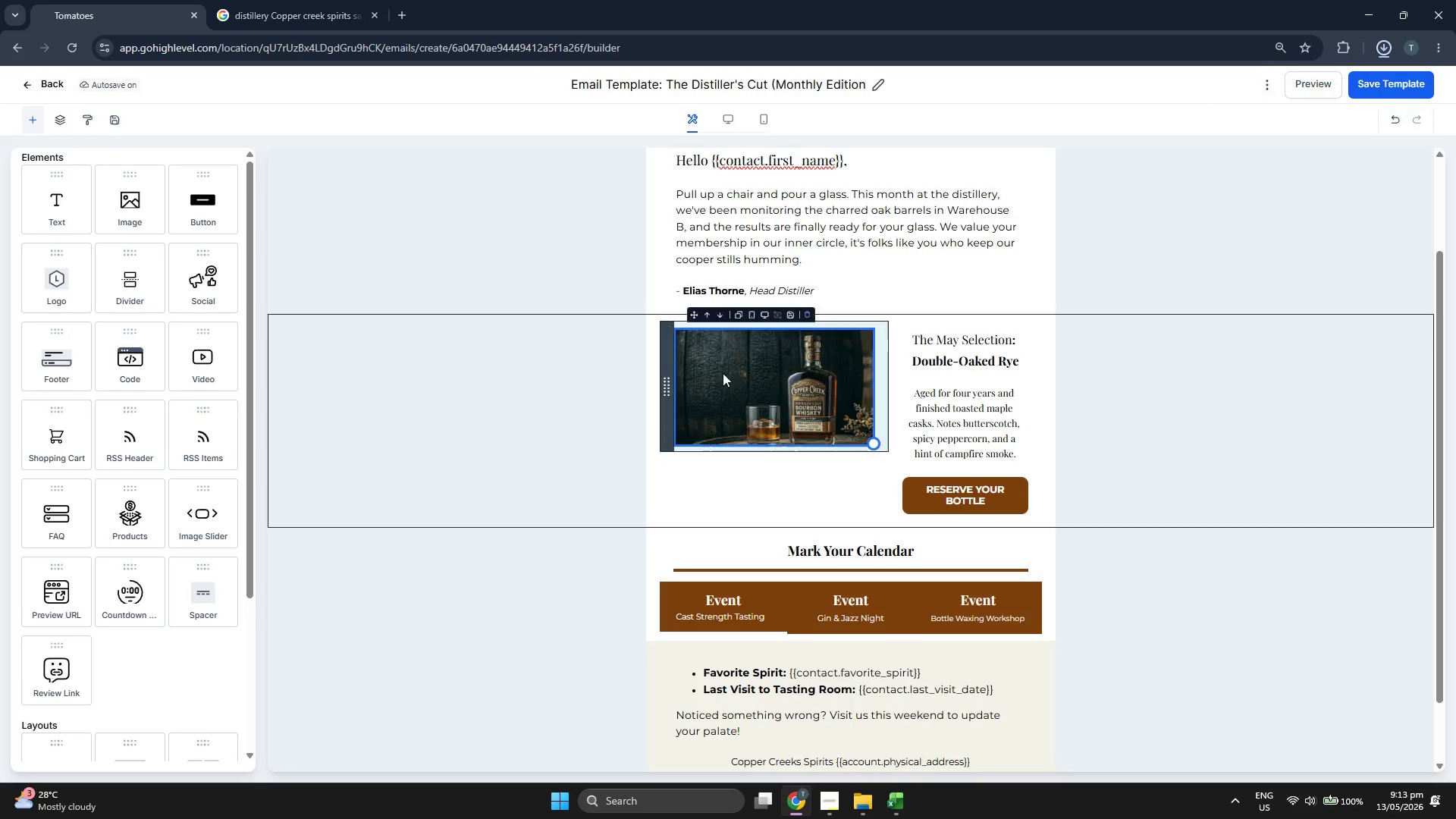 
scroll: coordinate [811, 317], scroll_direction: up, amount: 8.0
 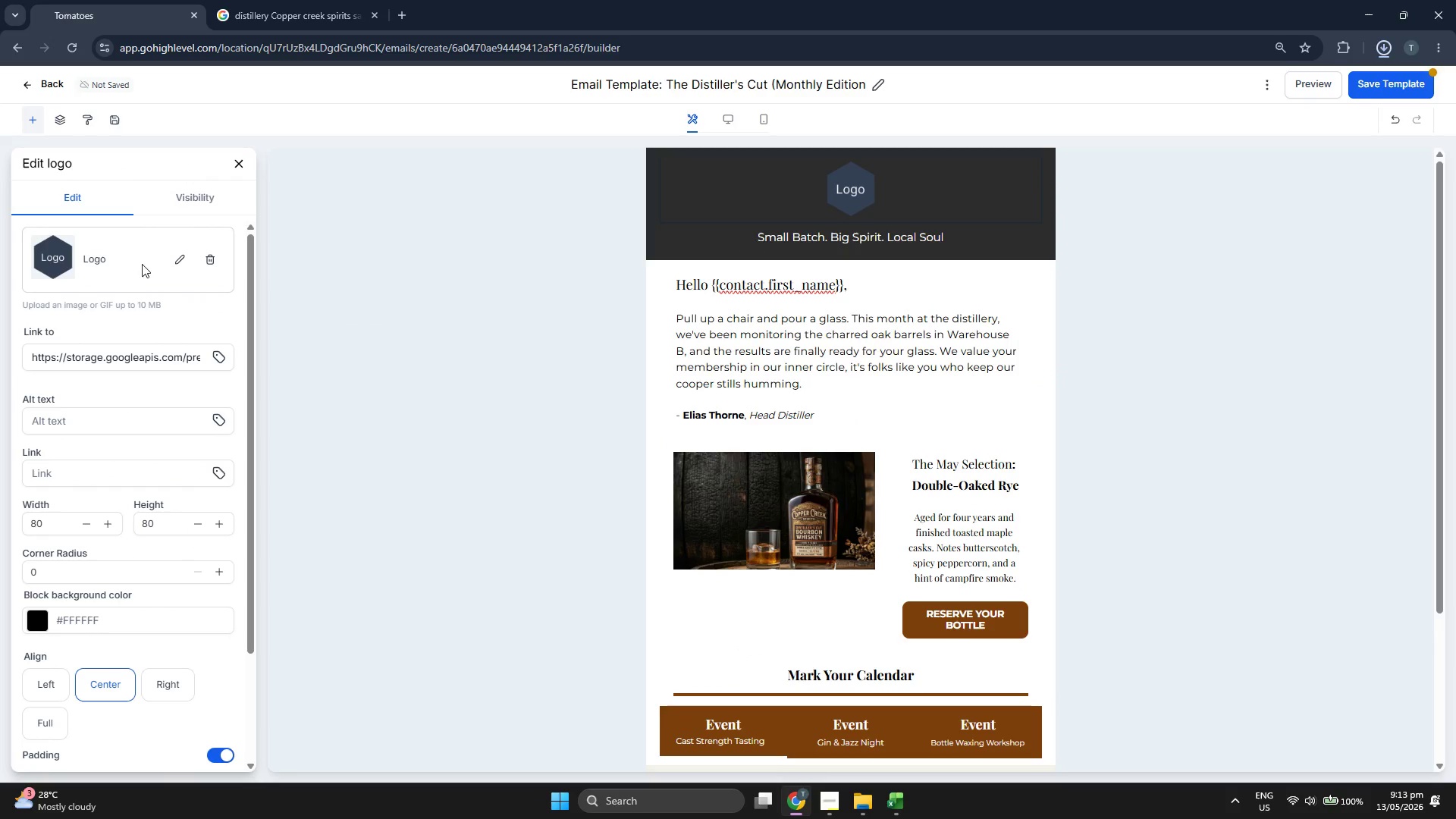 
left_click([175, 252])
 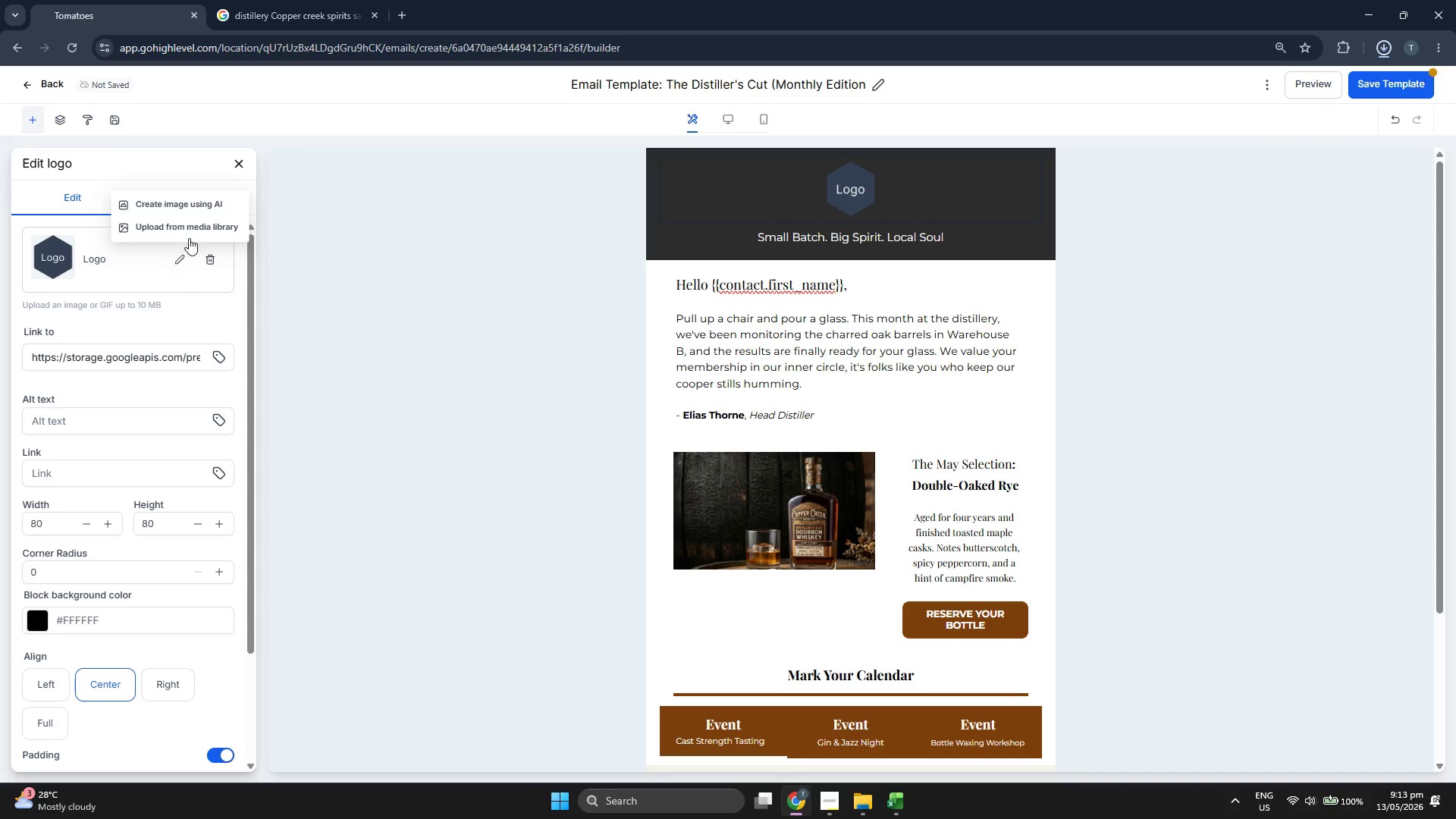 
left_click([190, 229])
 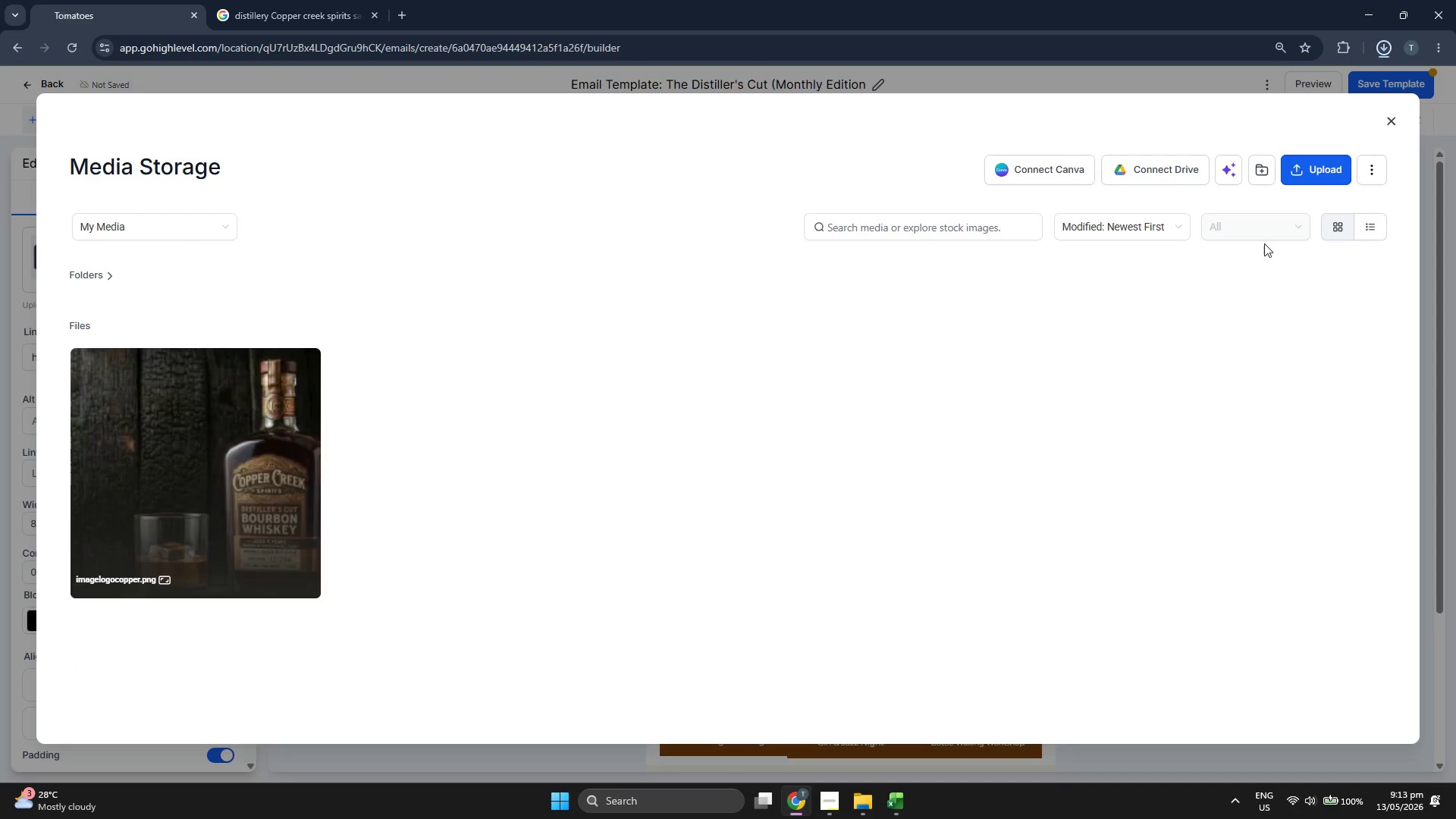 
left_click([1322, 173])
 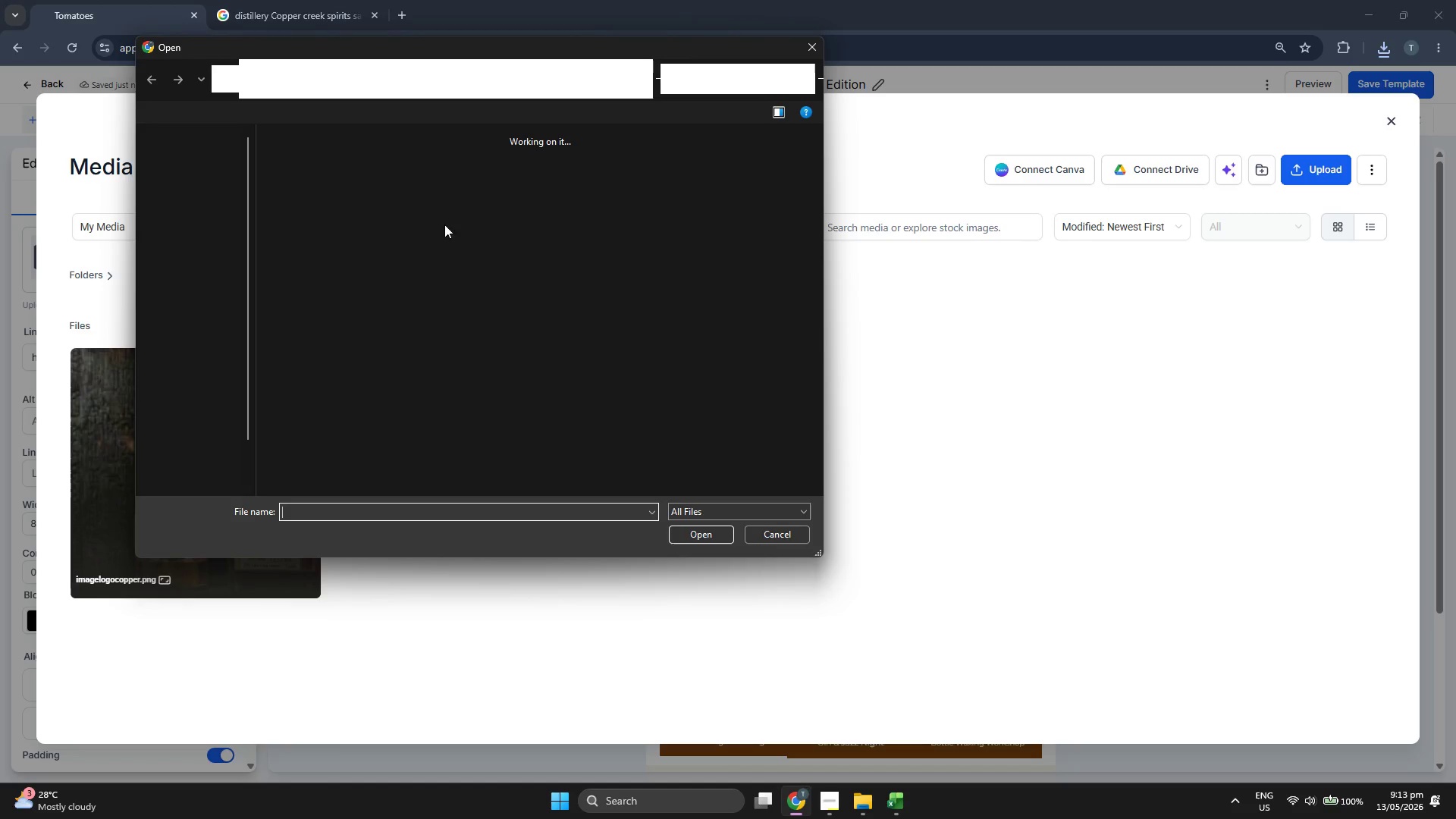 
left_click([195, 258])
 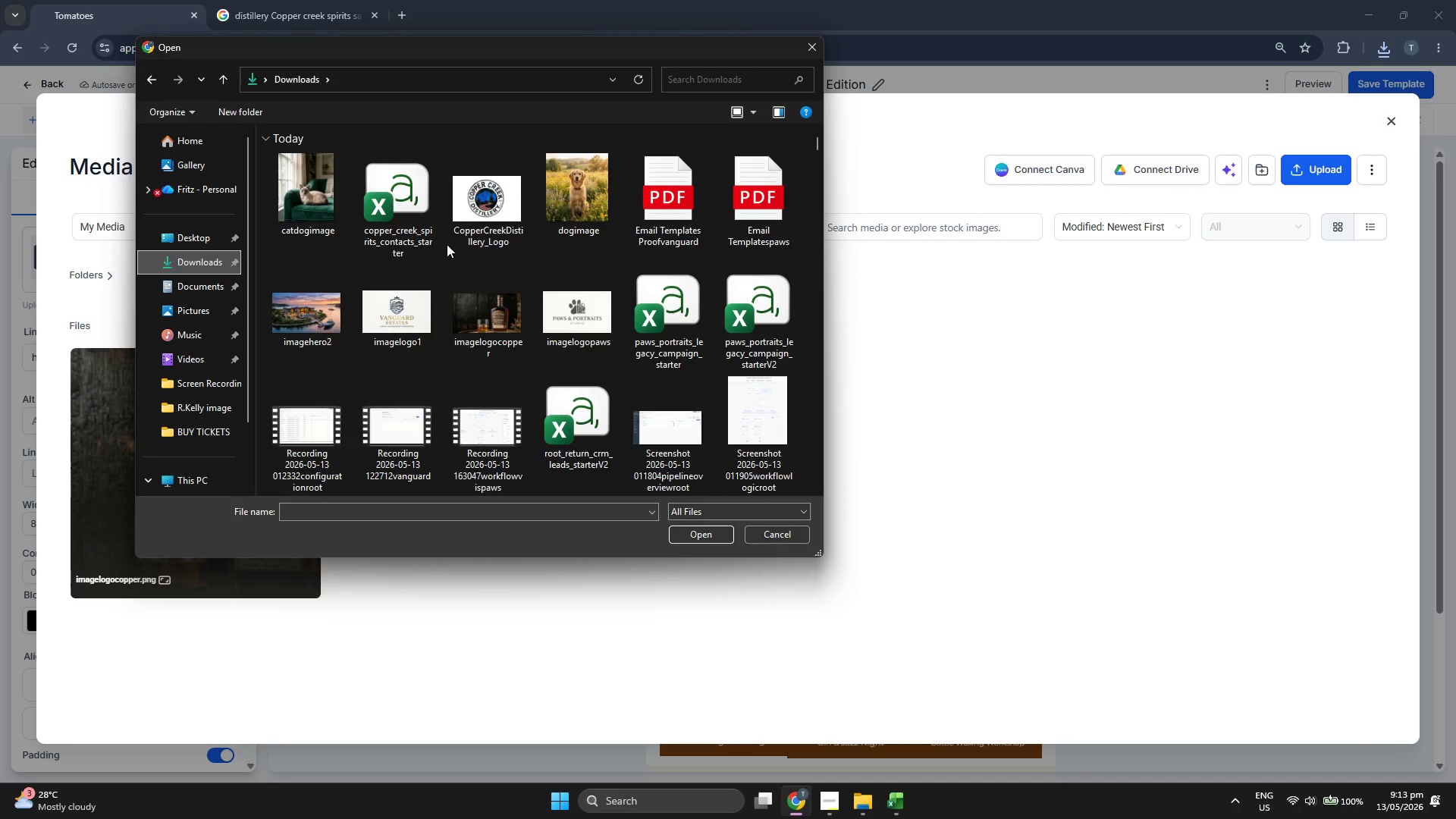 
double_click([488, 219])
 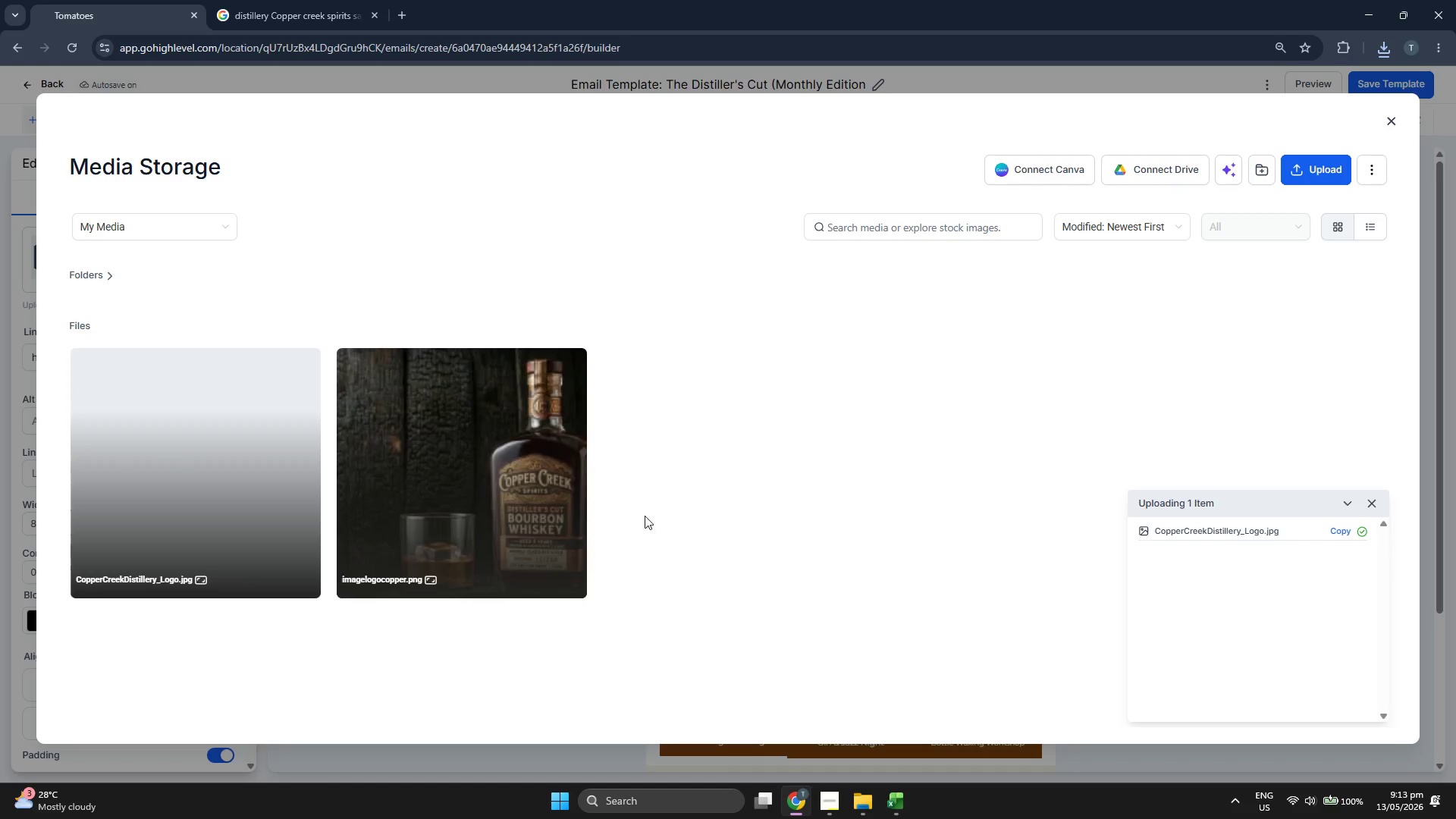 
double_click([218, 429])
 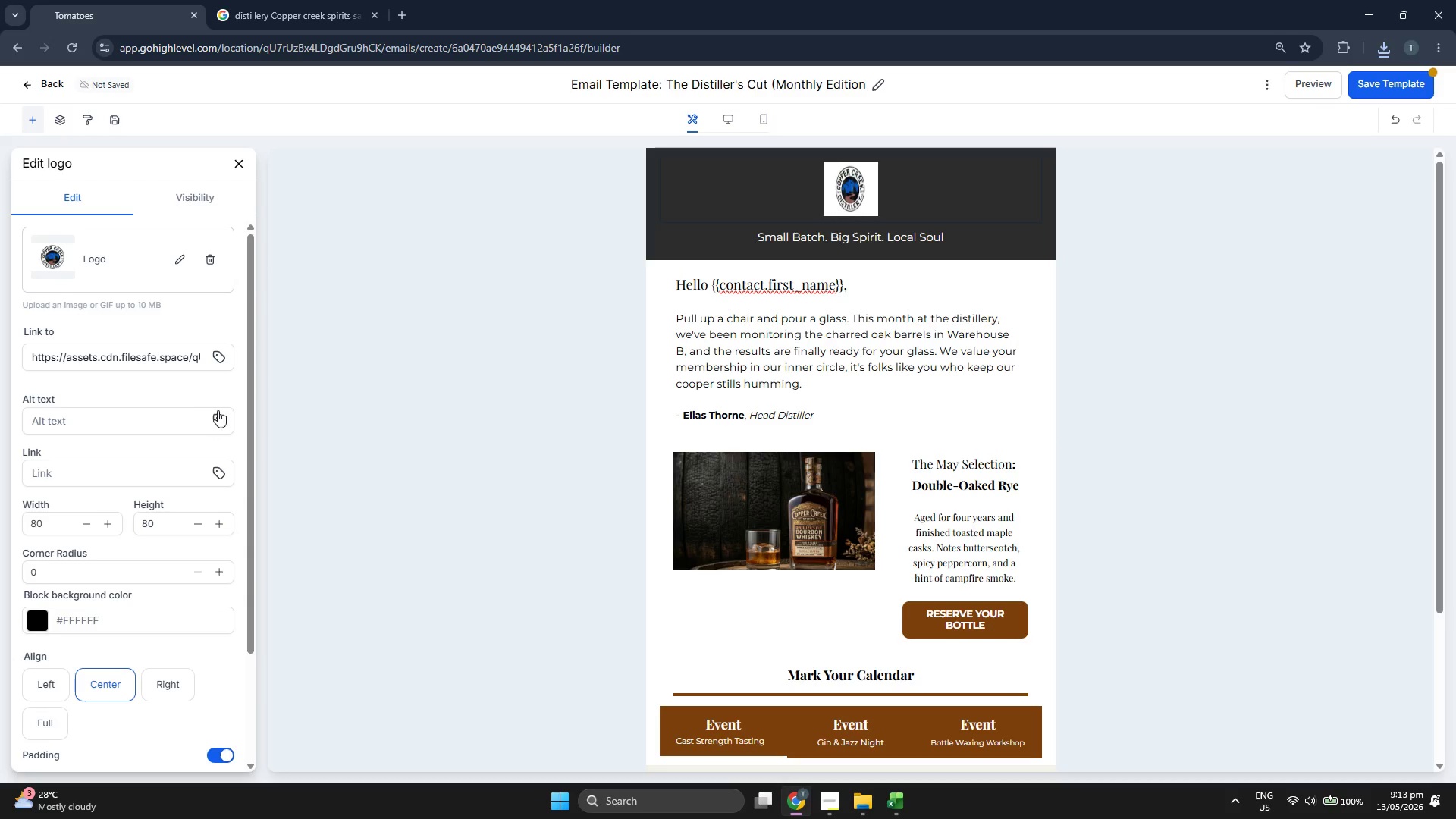 
double_click([52, 526])
 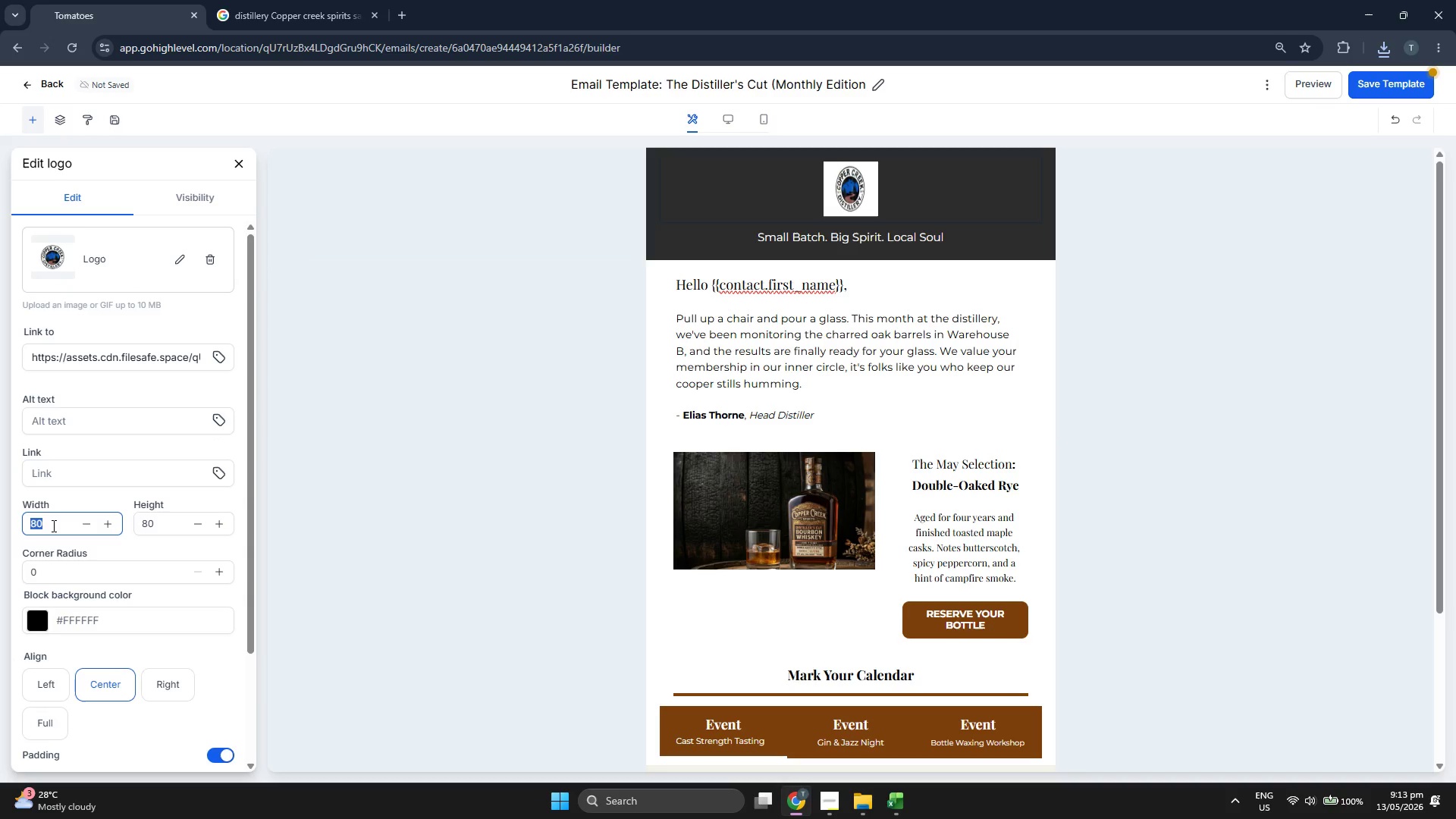 
type(200)
 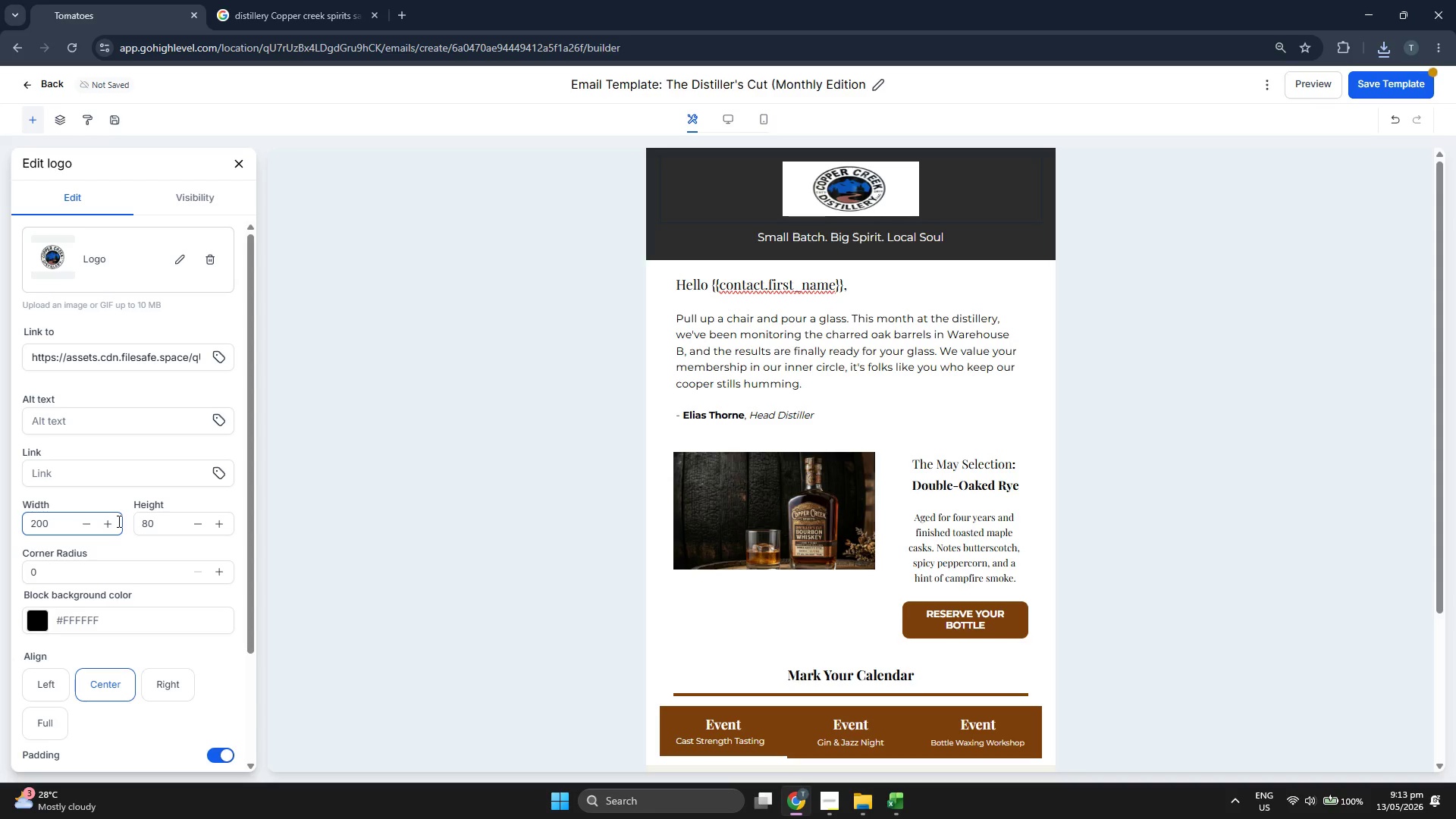 
double_click([191, 519])
 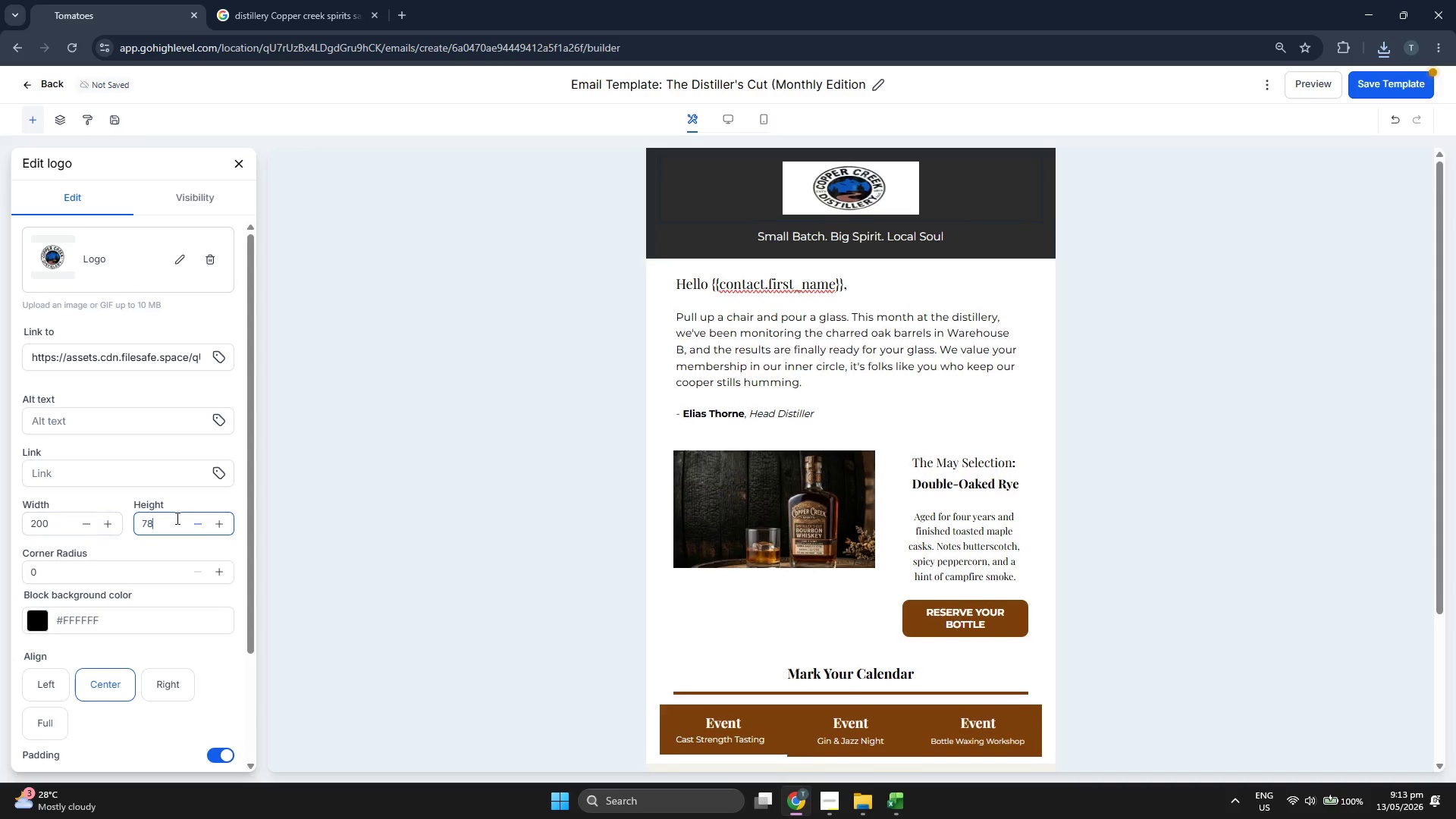 
triple_click([176, 518])
 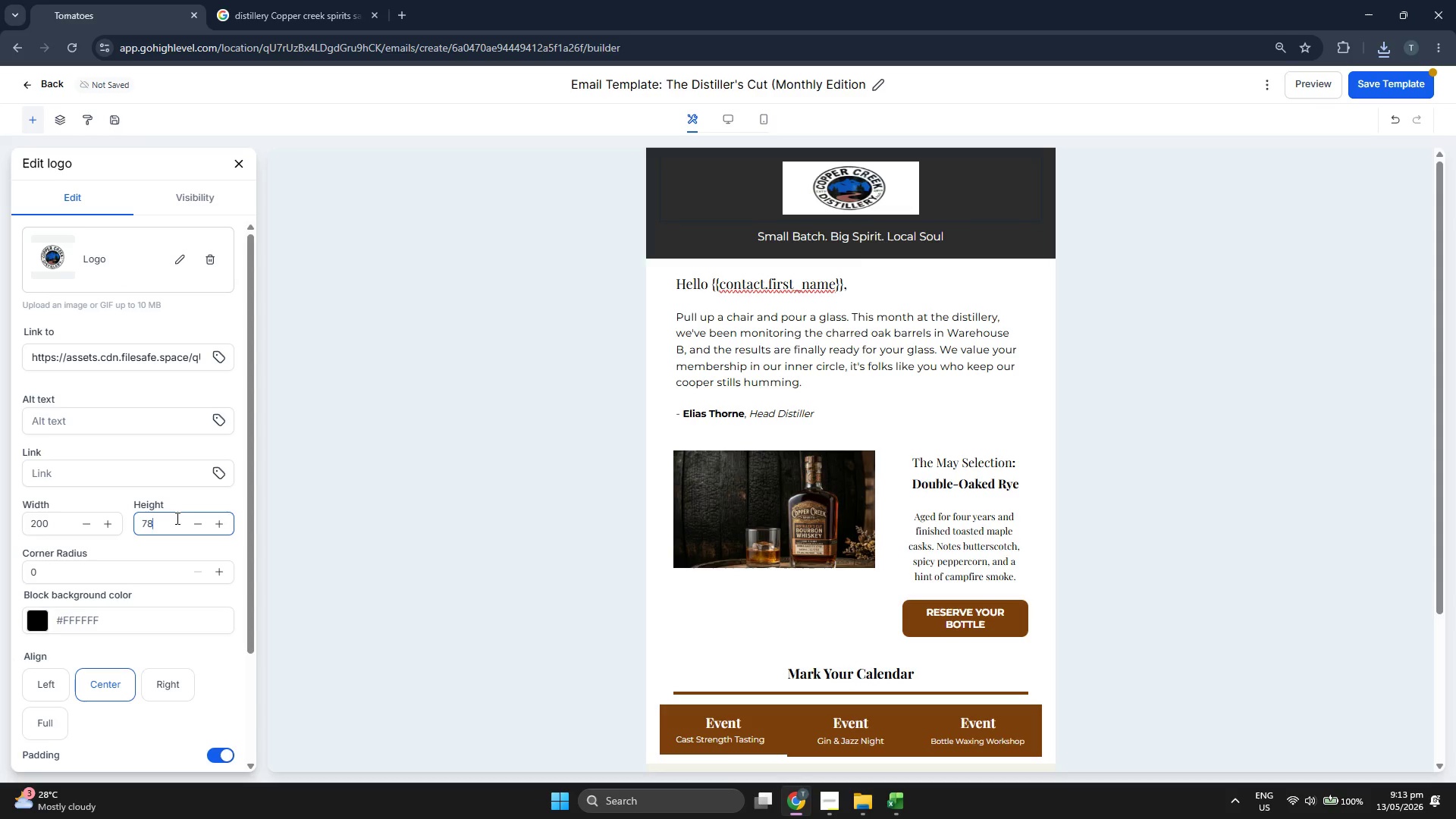 
triple_click([176, 518])
 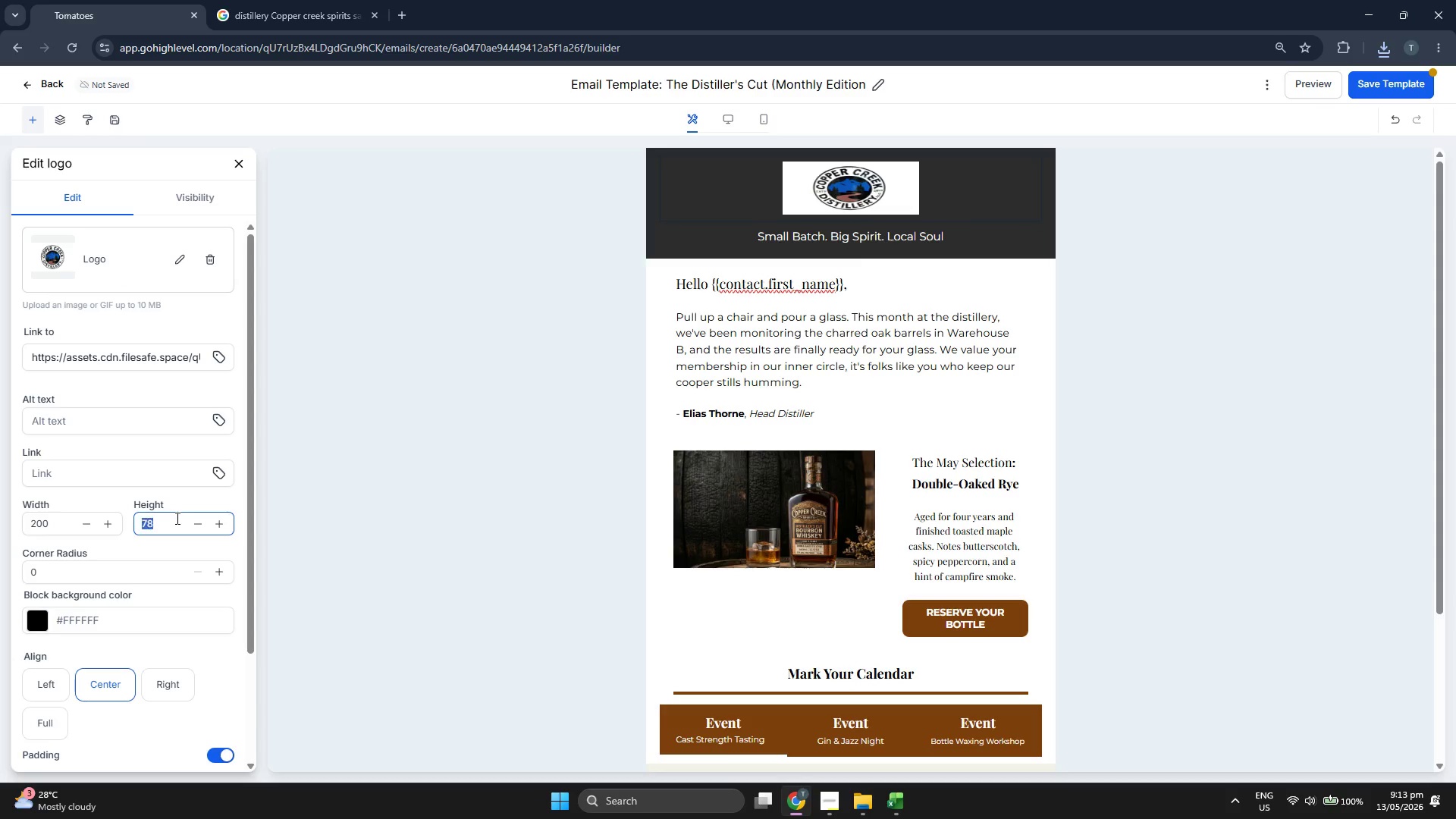 
triple_click([176, 518])
 